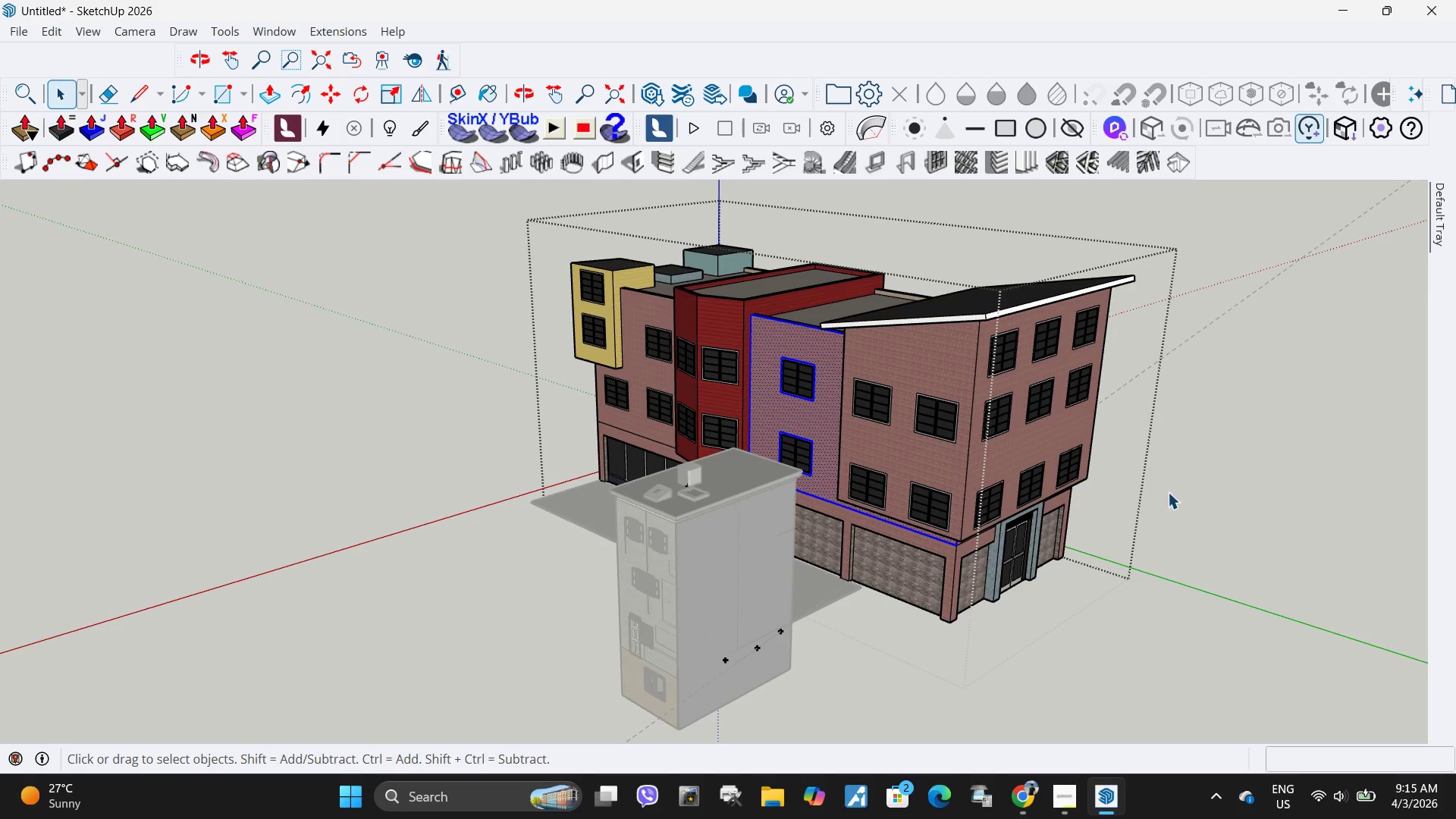 
scroll: coordinate [946, 548], scroll_direction: down, amount: 2.0
 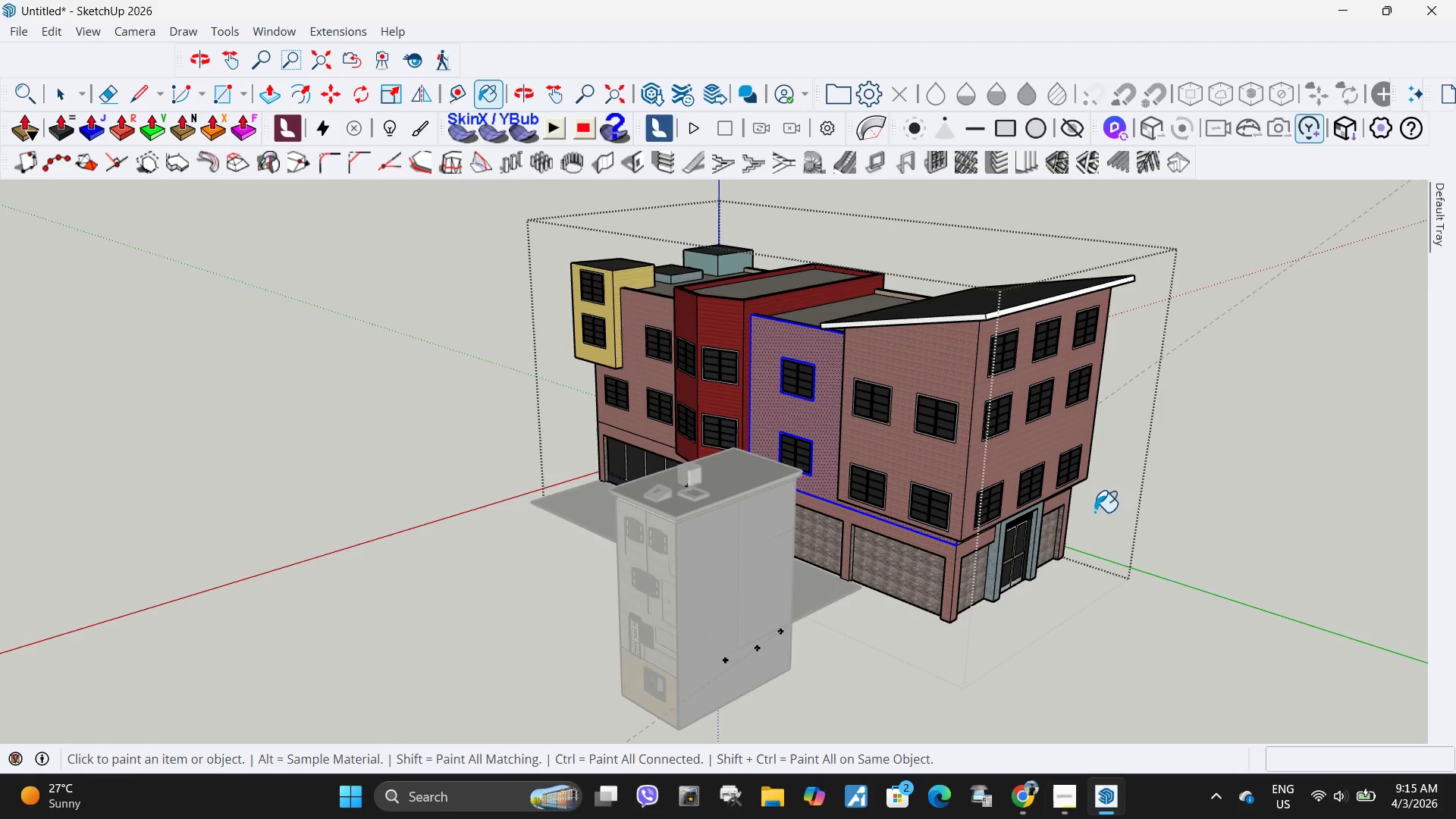 
key(Escape)
 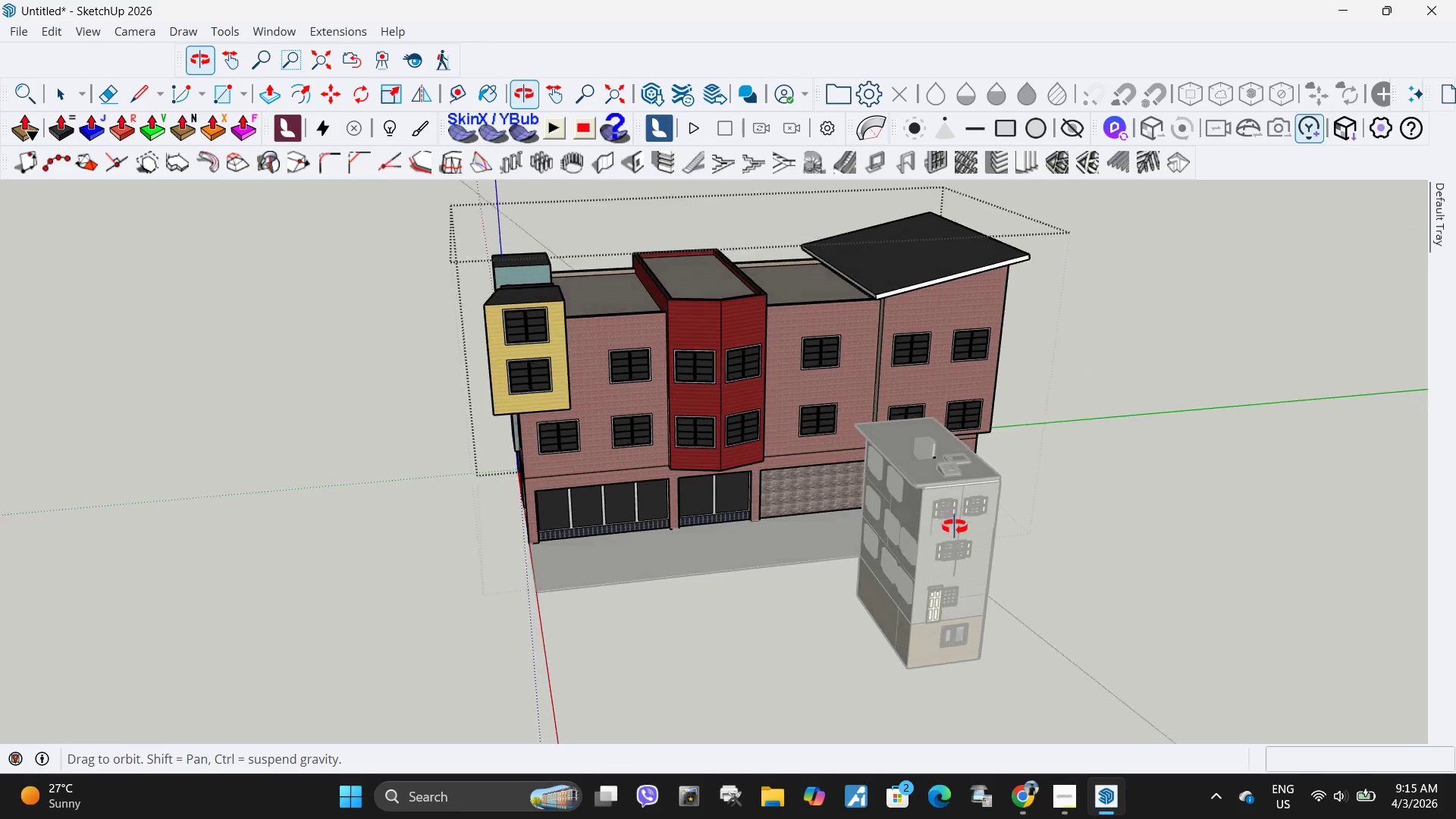 
scroll: coordinate [975, 532], scroll_direction: down, amount: 3.0
 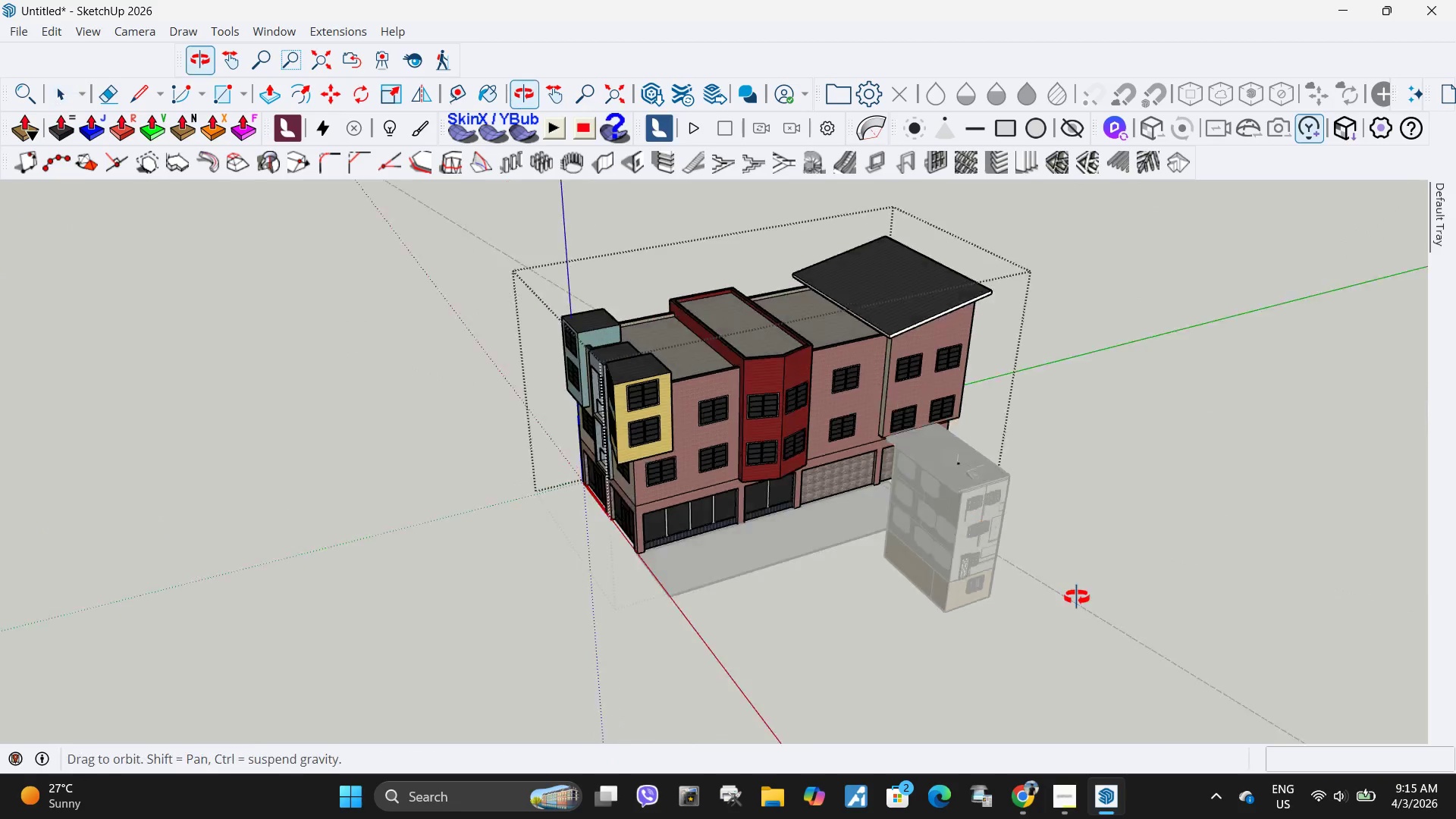 
key(Escape)
 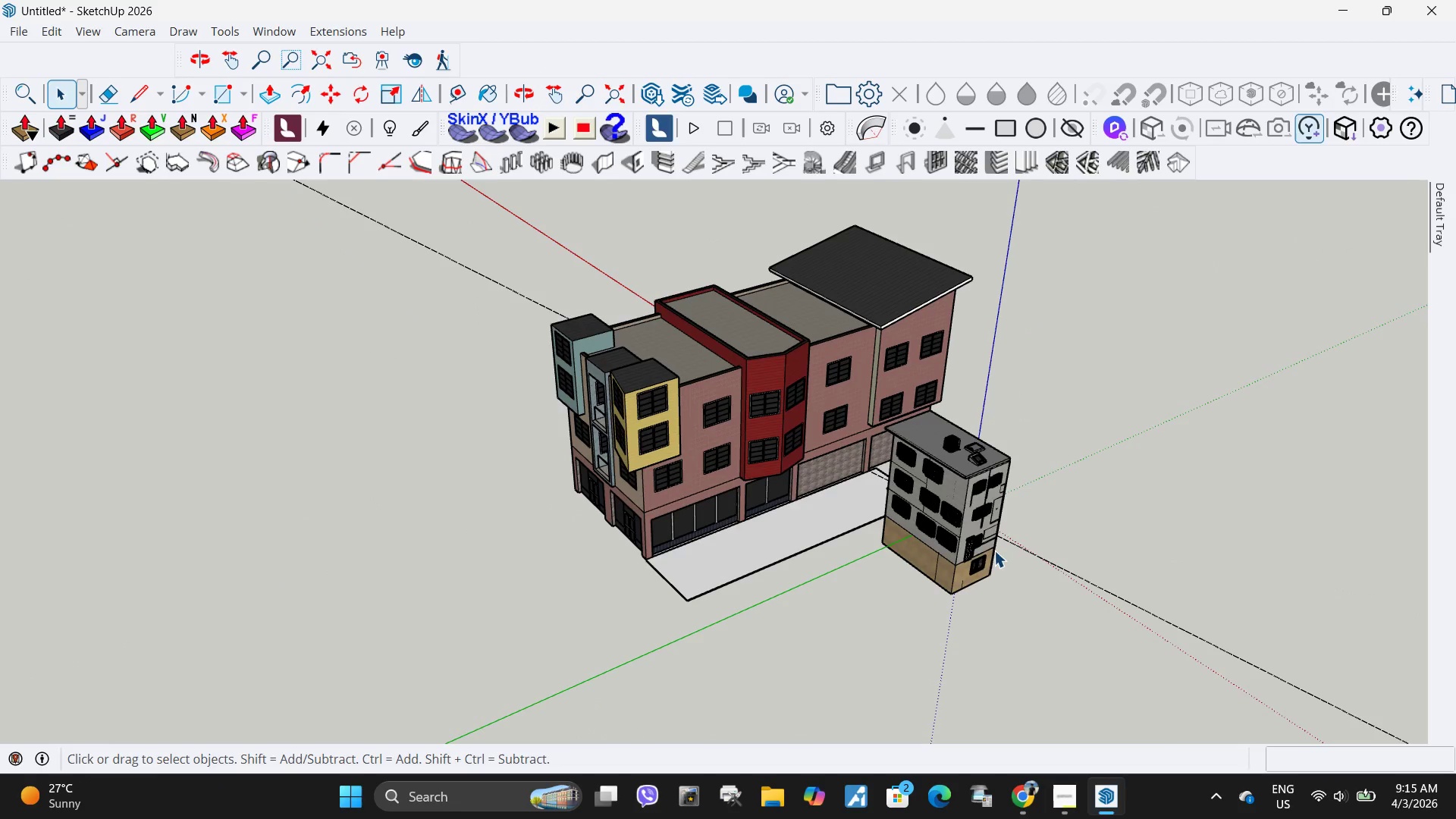 
key(Escape)
 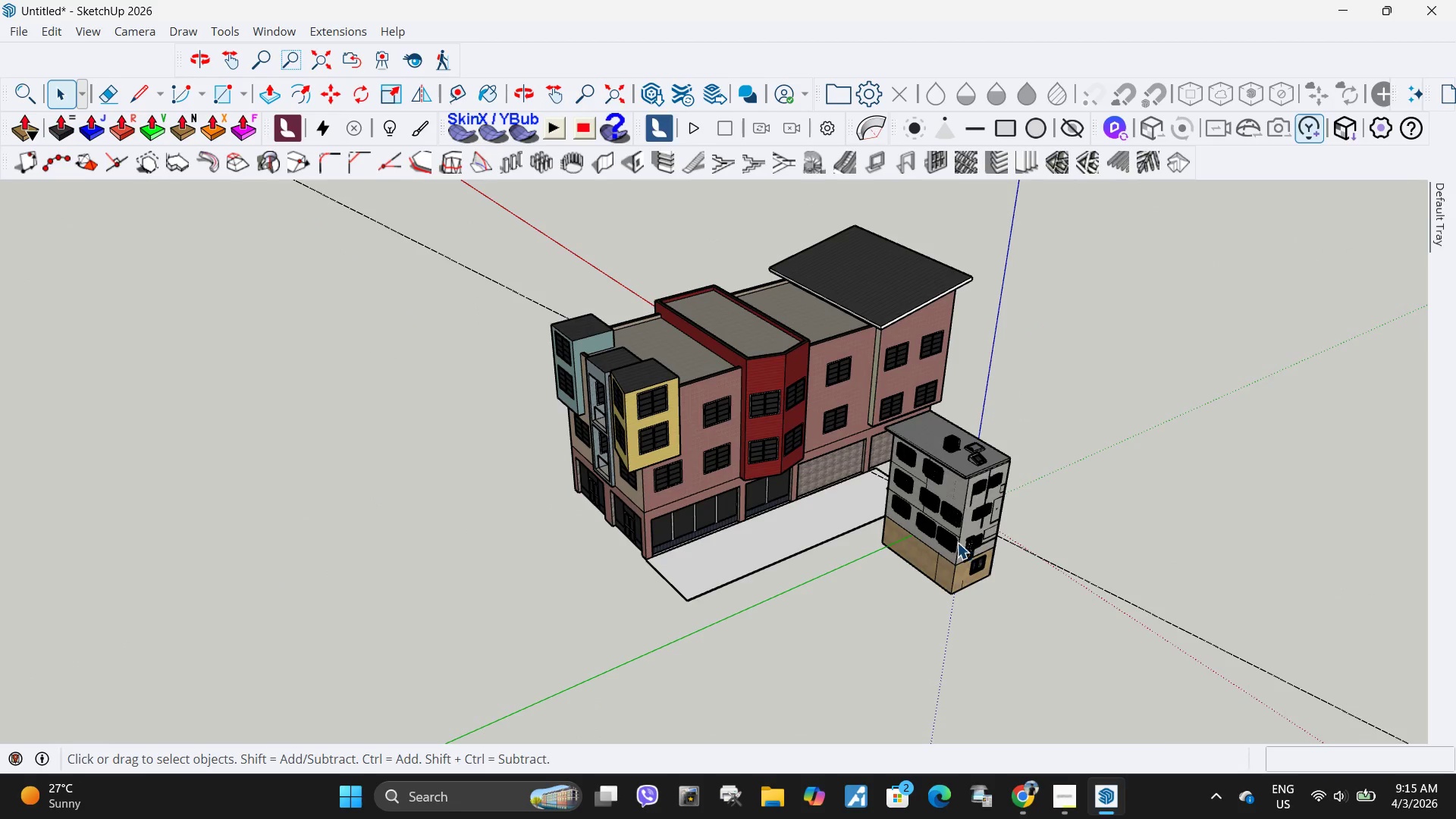 
left_click([955, 542])
 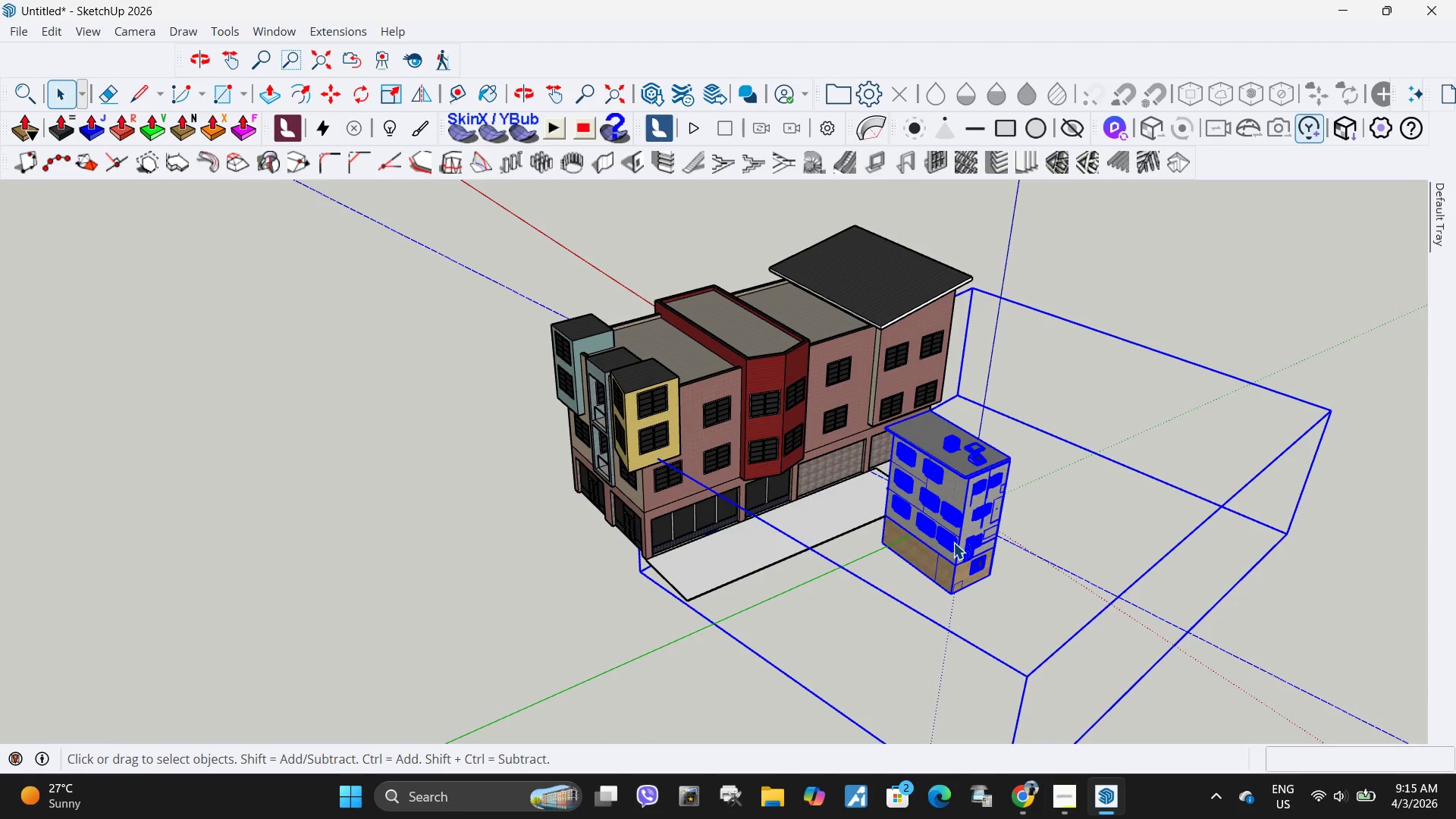 
key(Delete)
 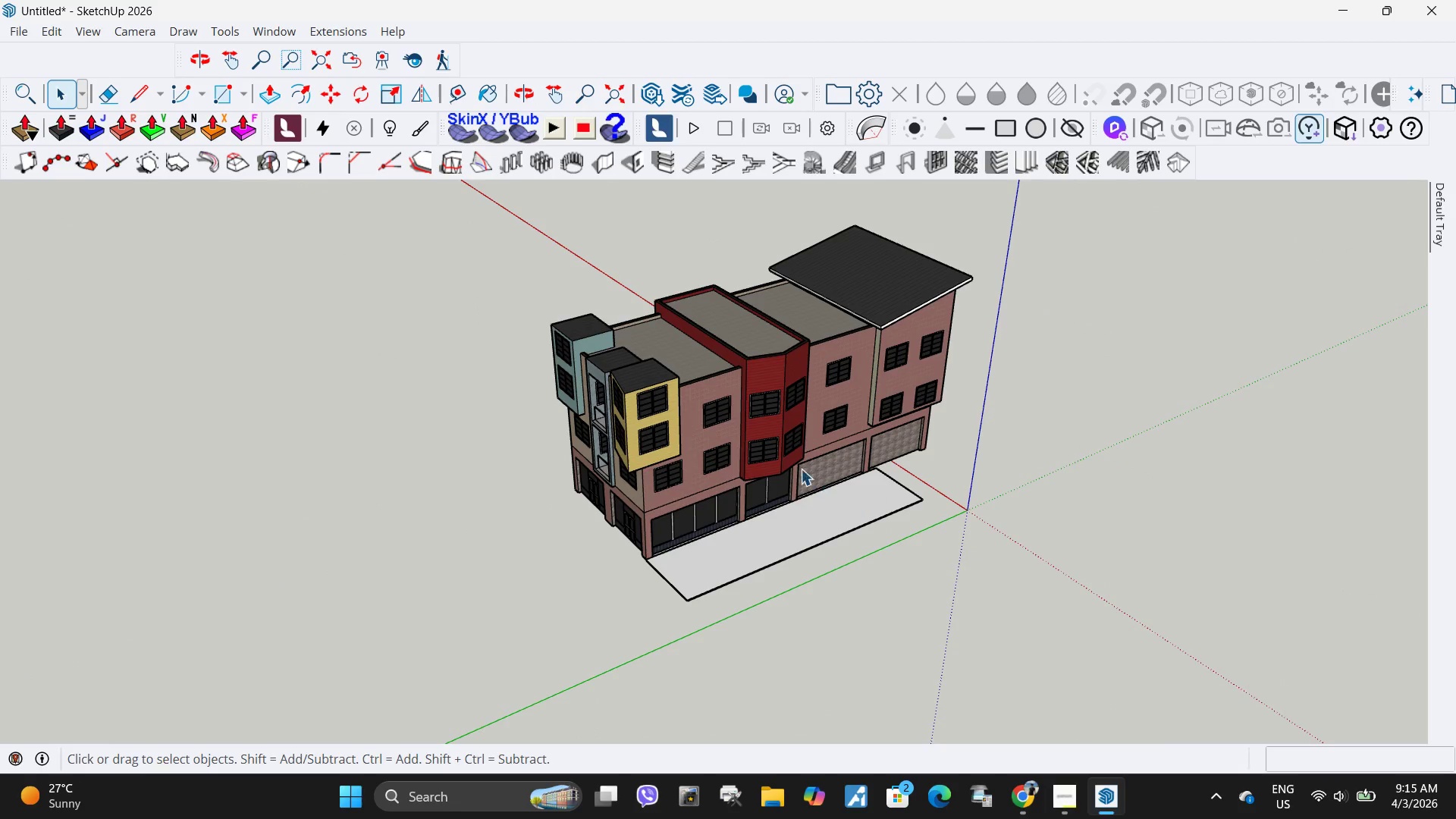 
left_click([796, 466])
 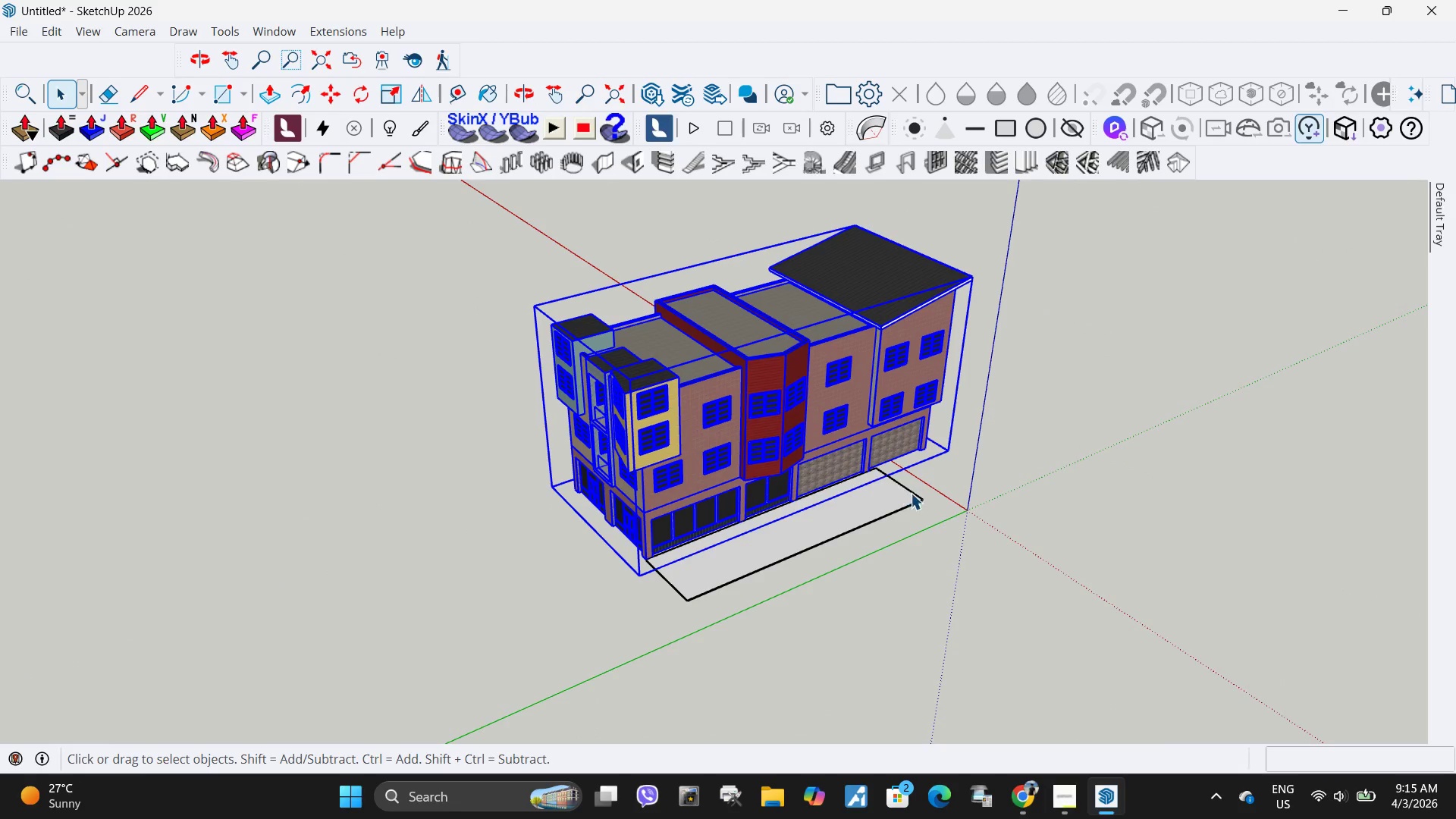 
key(M)
 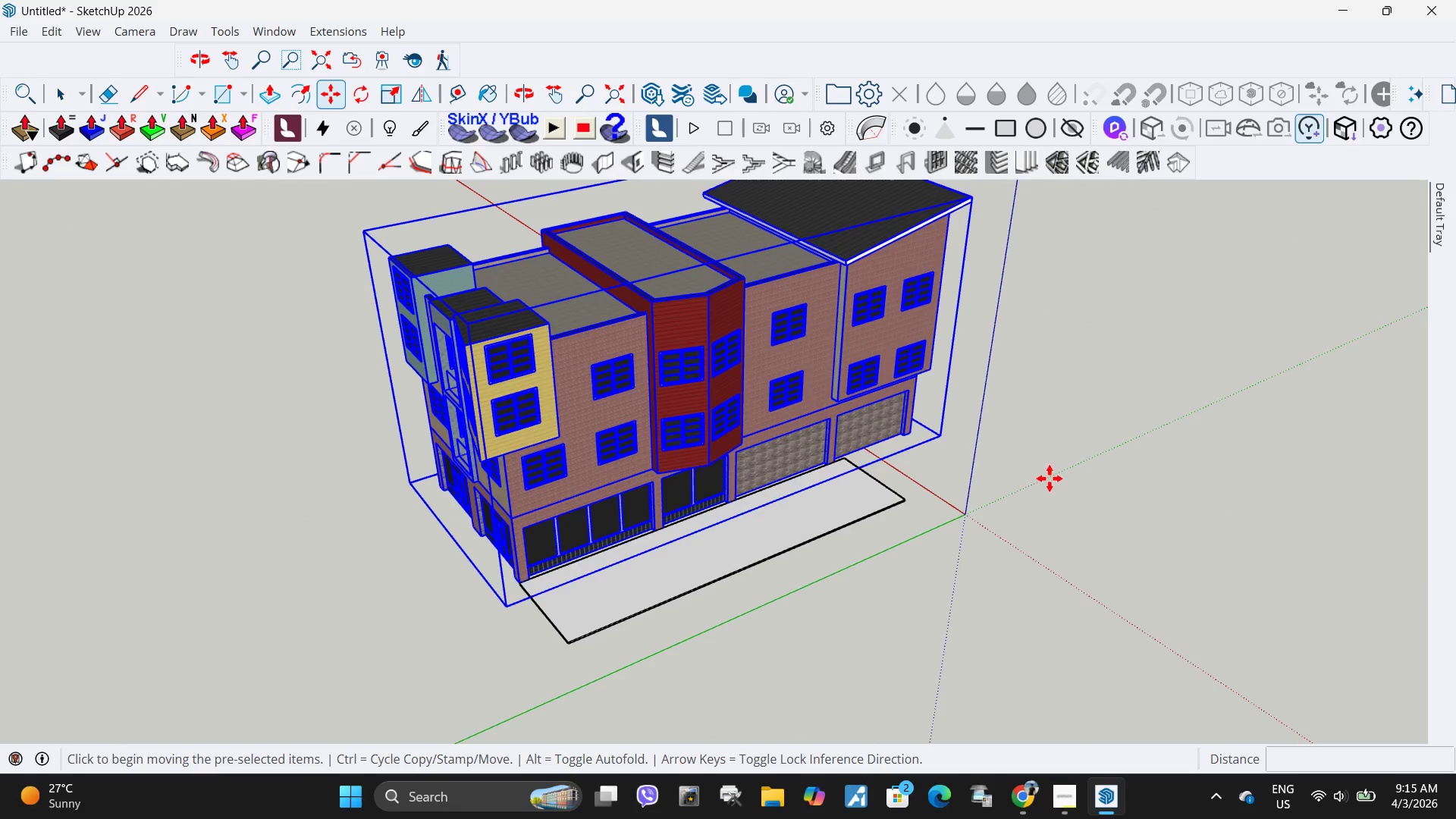 
left_click([1050, 479])
 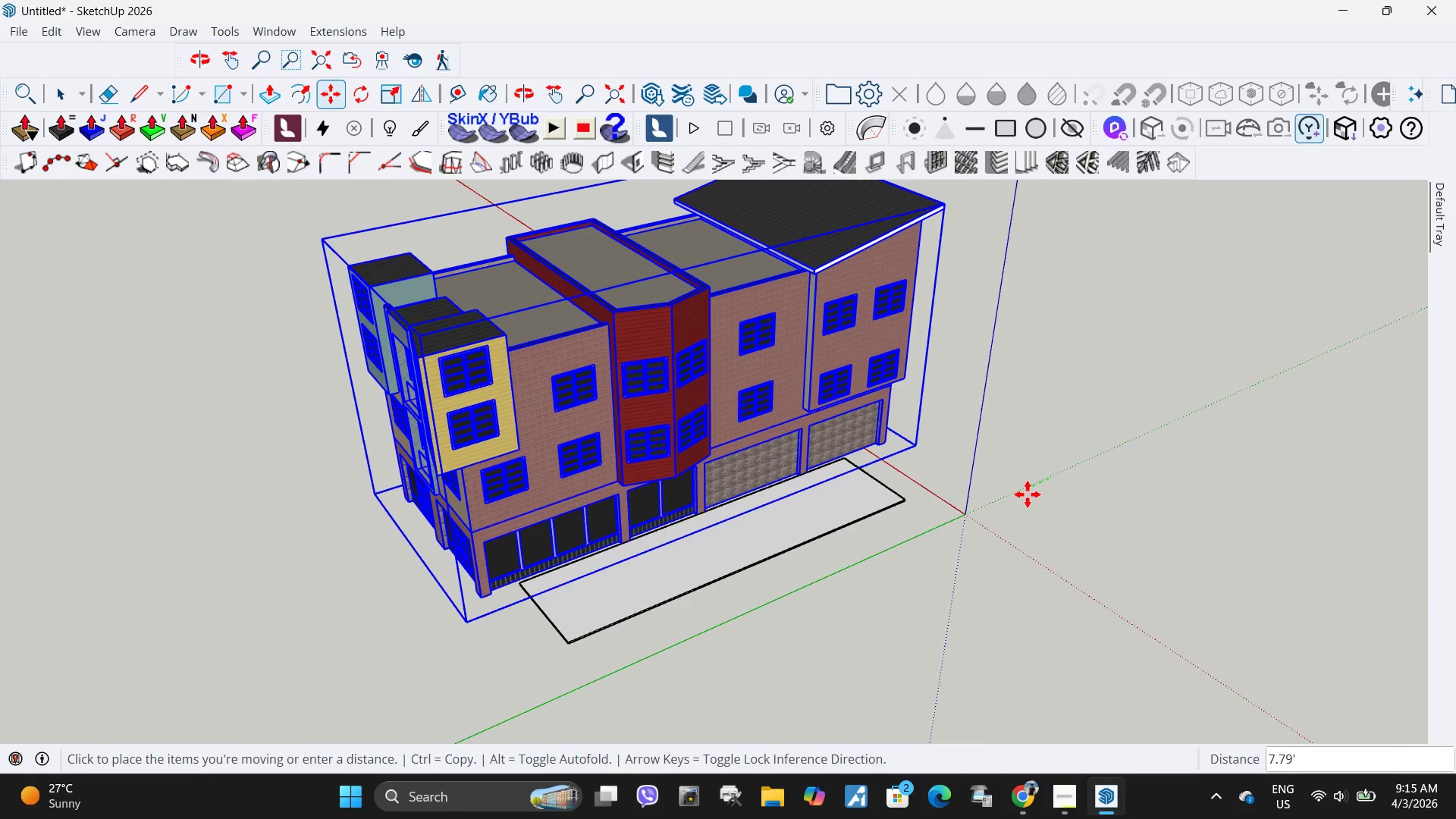 
scroll: coordinate [983, 494], scroll_direction: up, amount: 4.0
 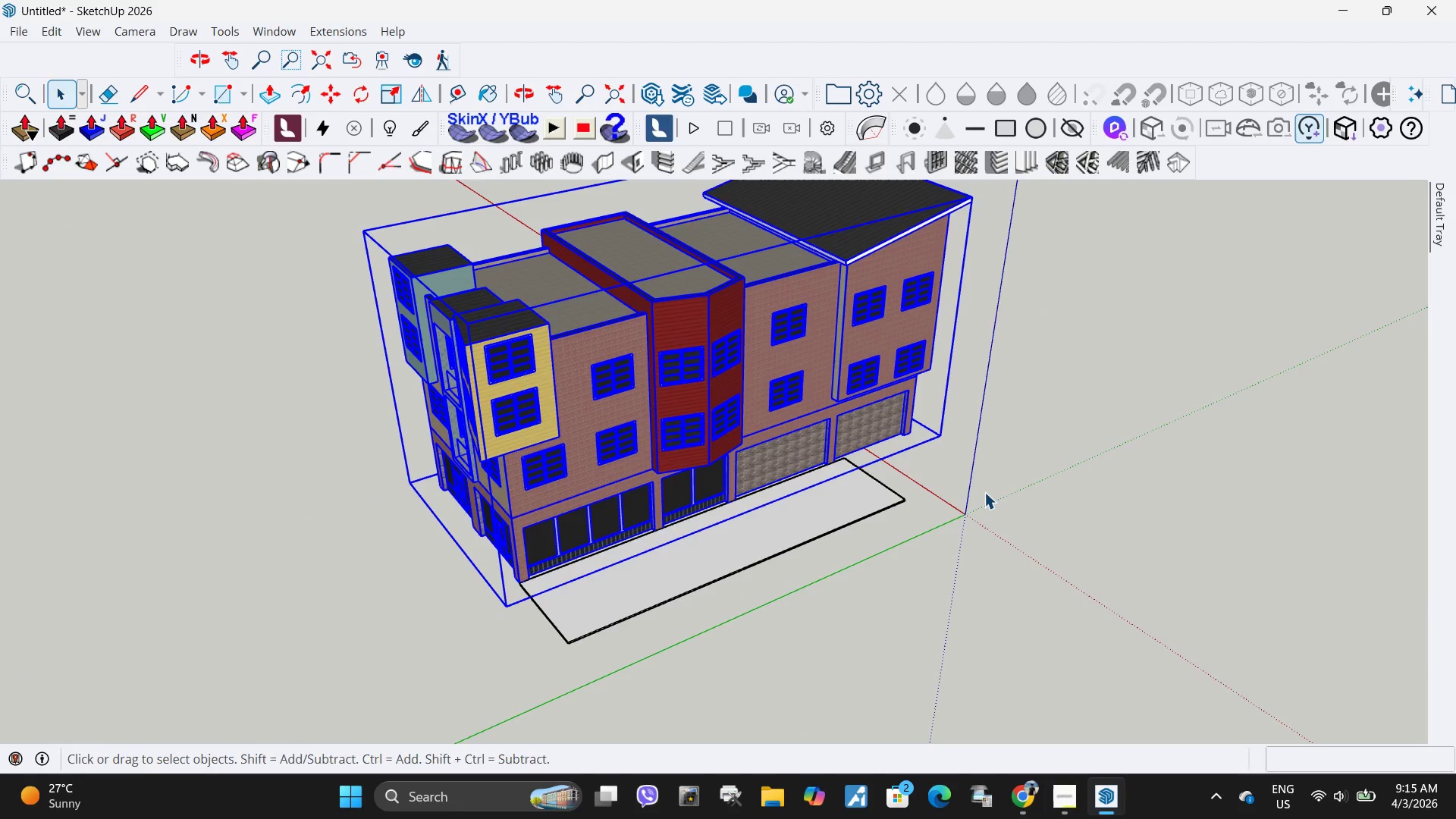 
left_click([1027, 494])
 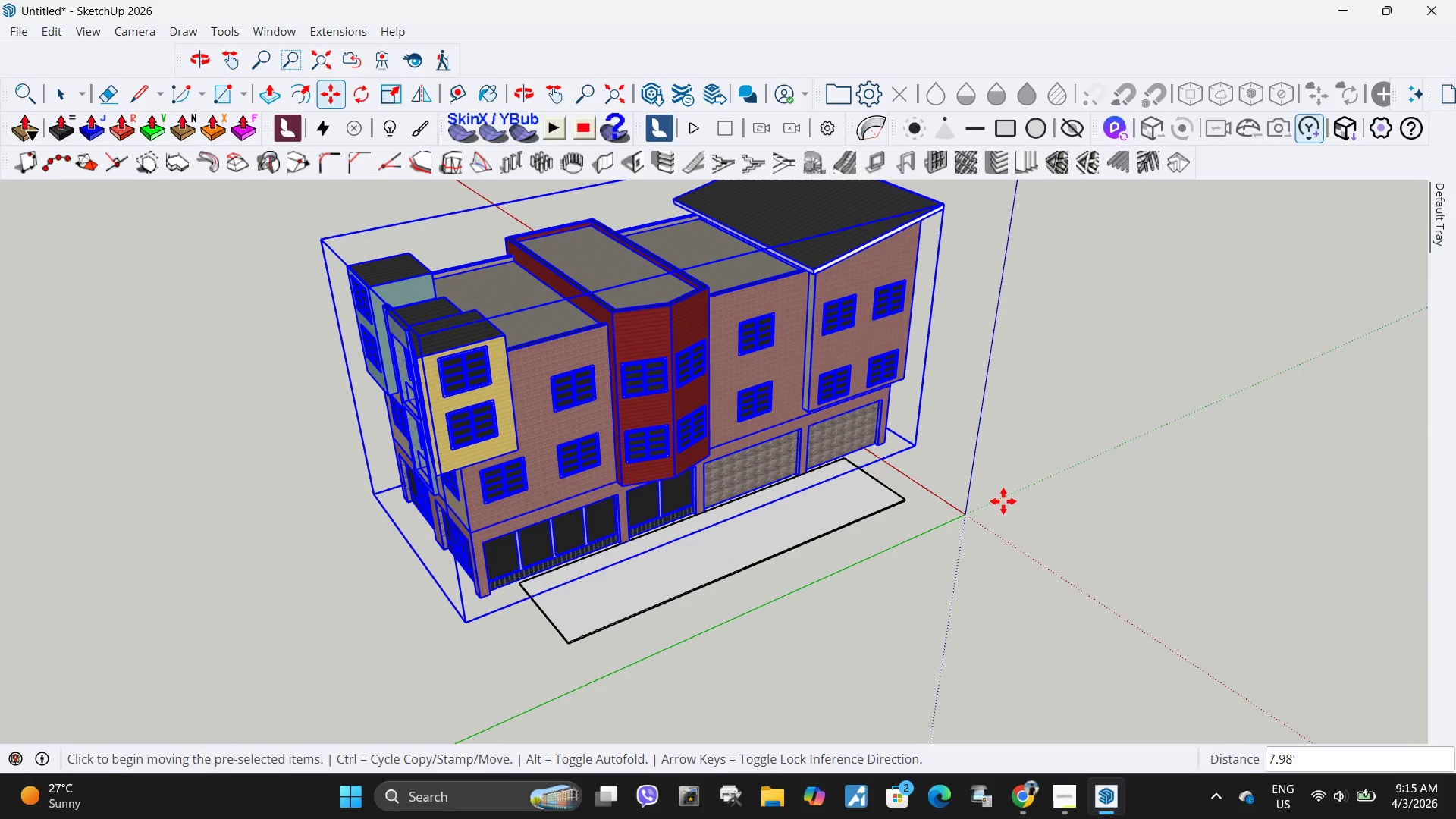 
key(Space)
 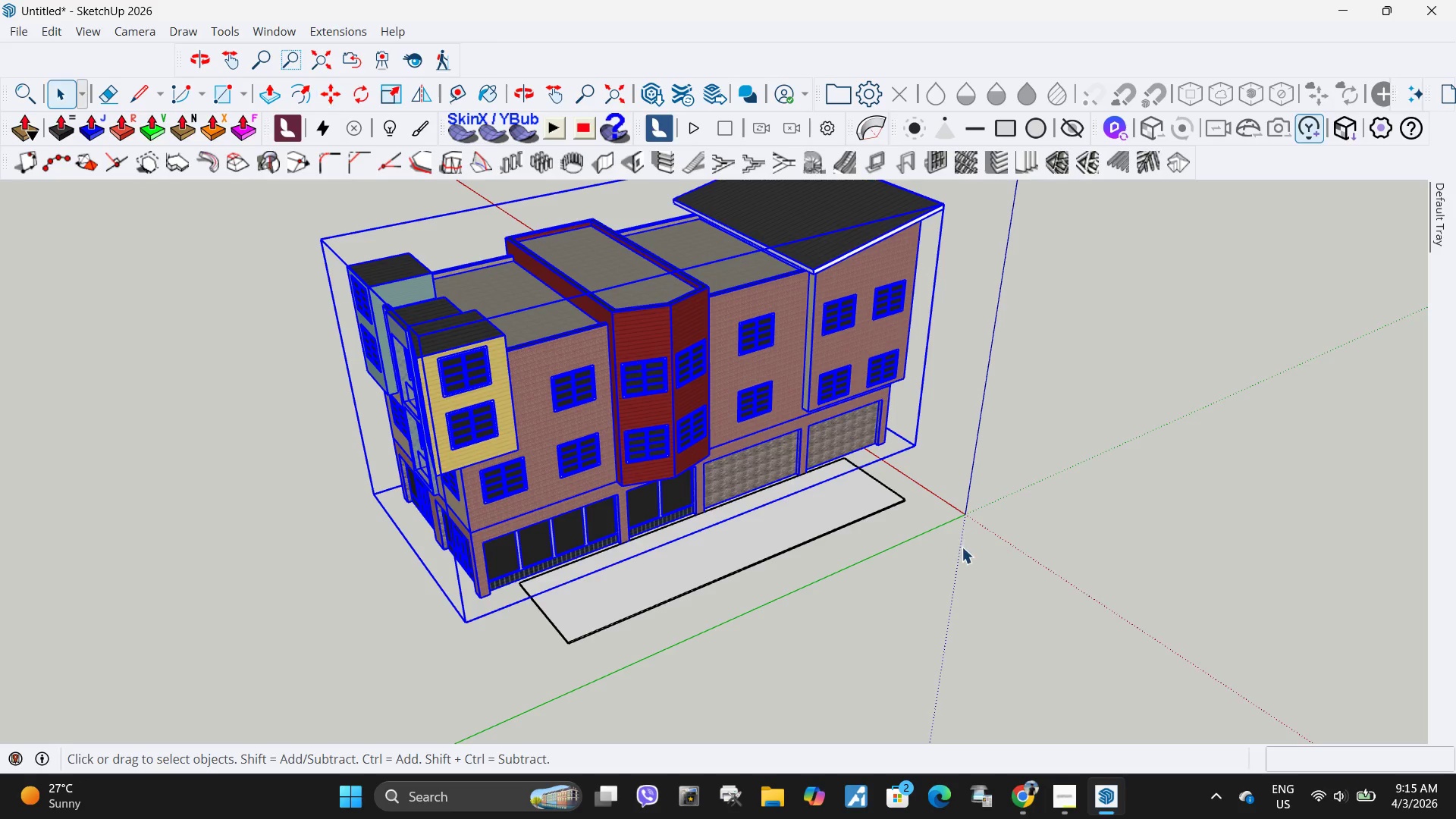 
key(Escape)
 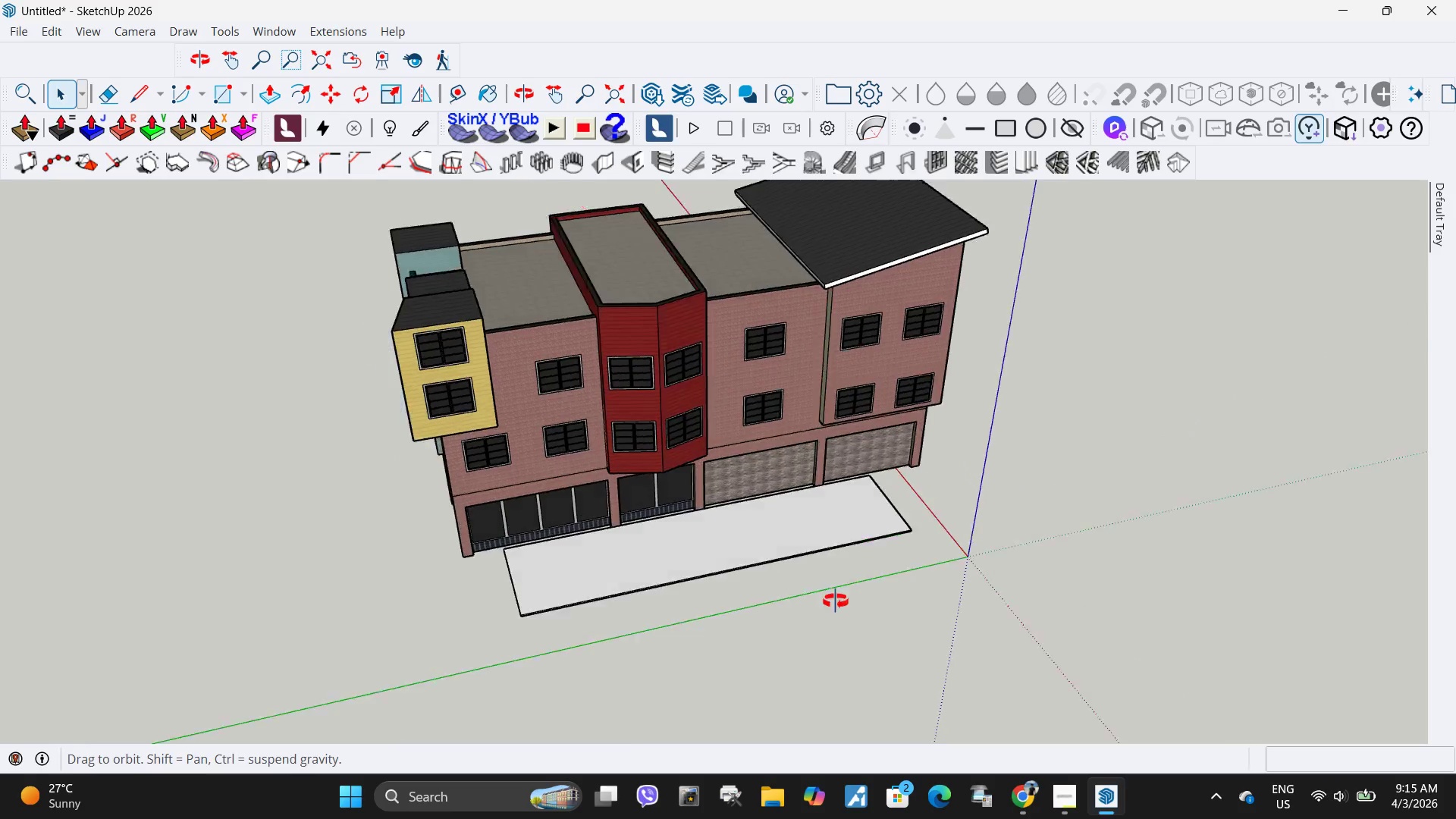 
left_click([733, 441])
 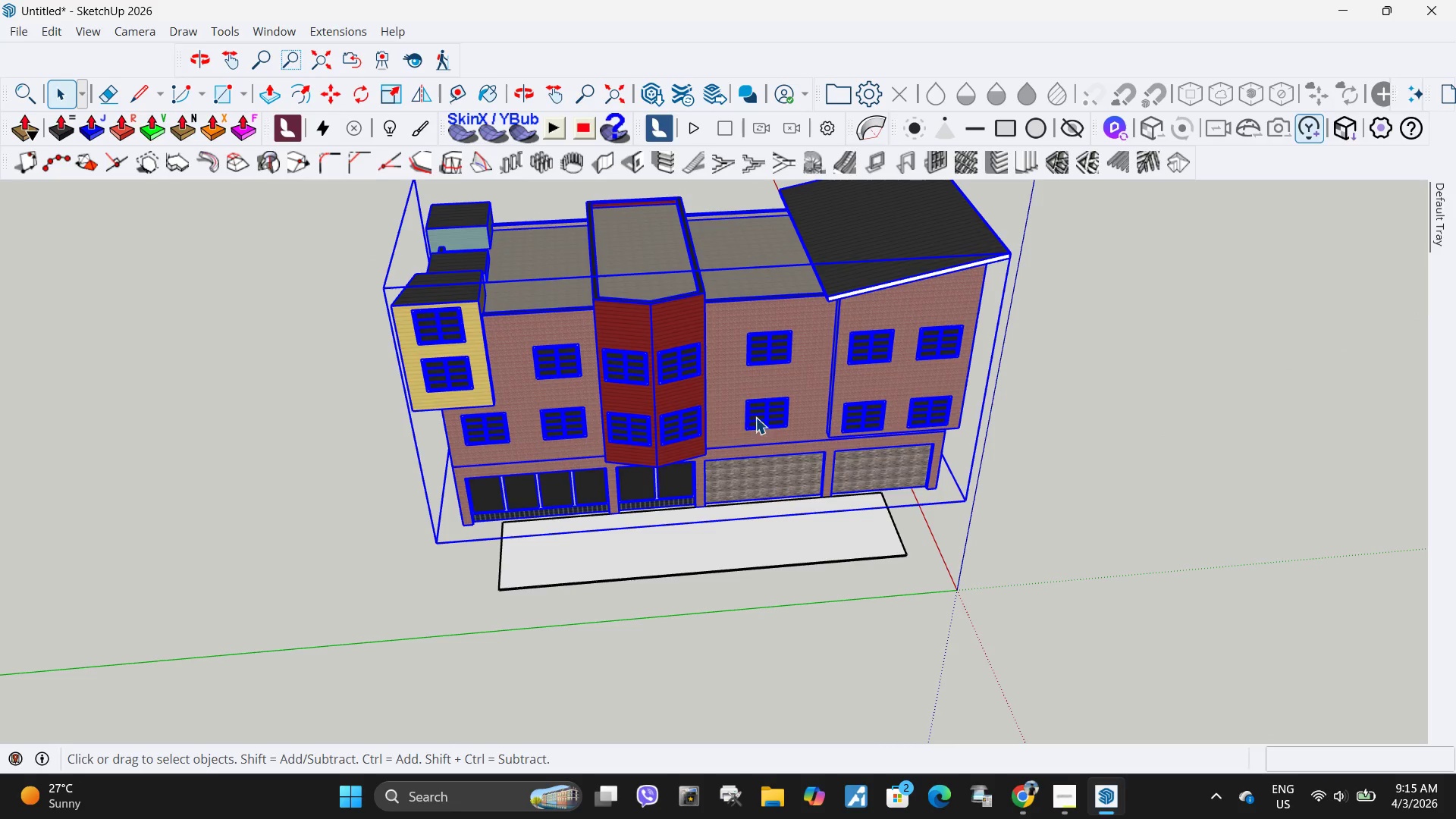 
right_click([755, 416])
 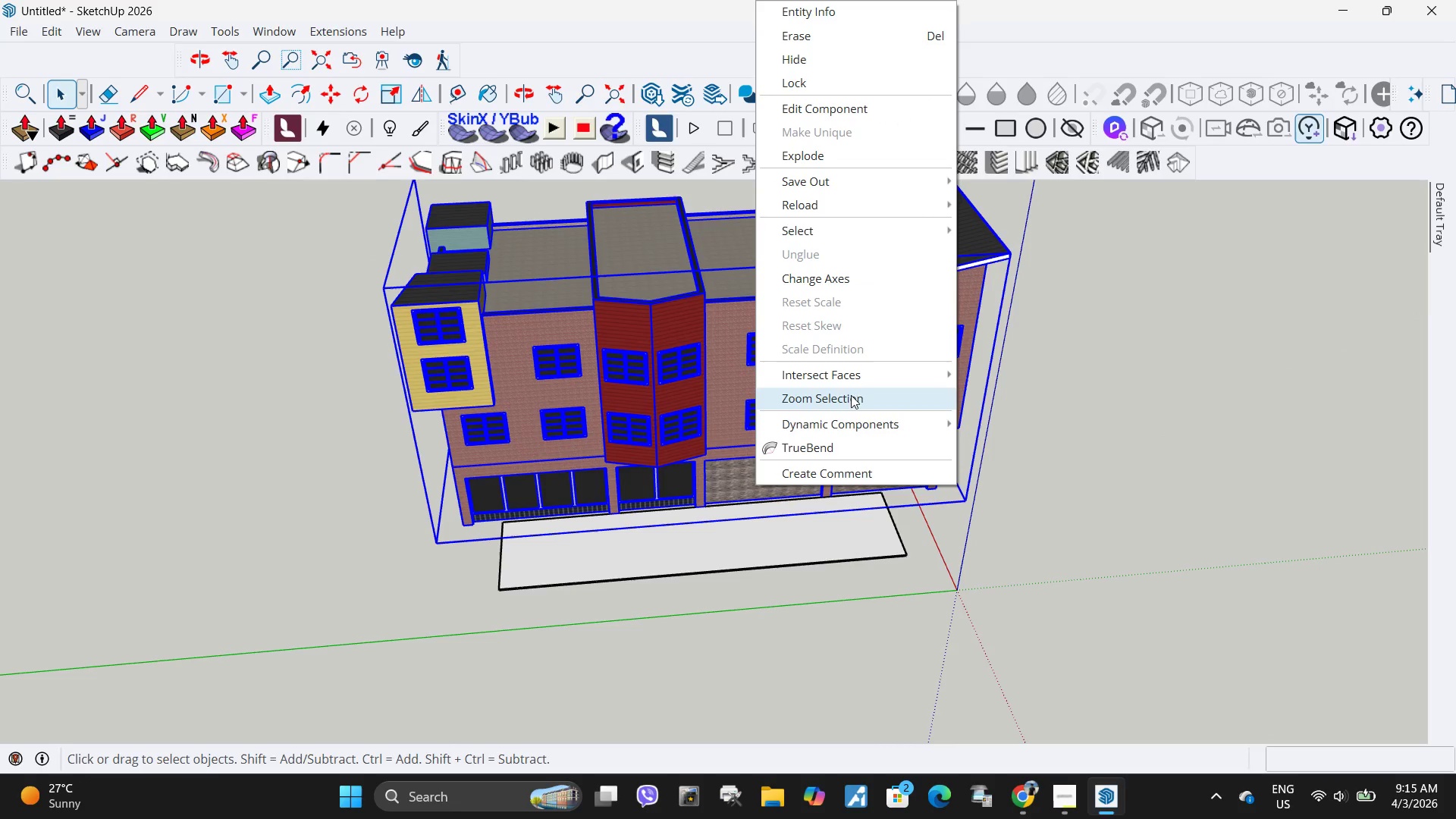 
key(M)
 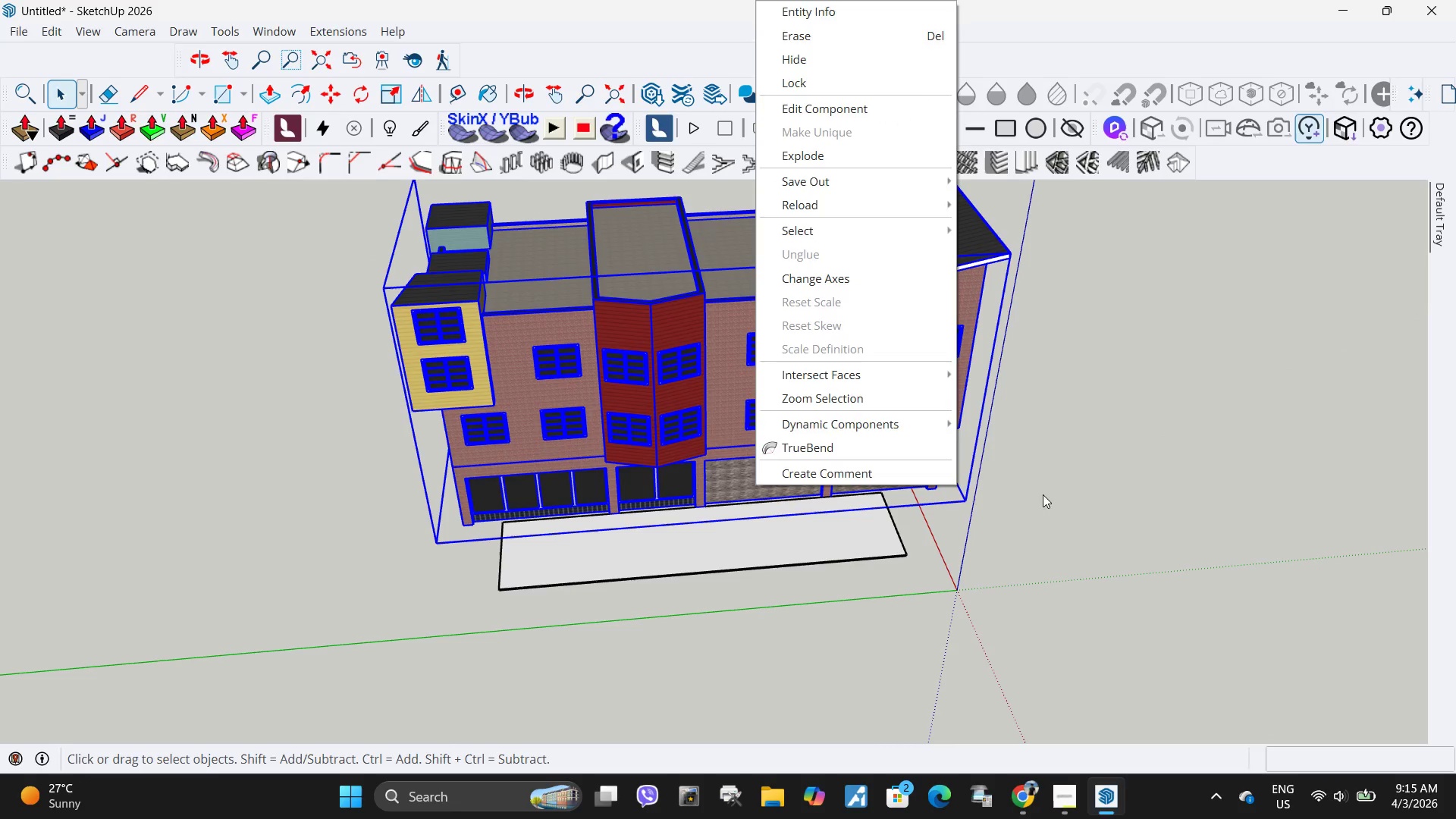 
left_click([1096, 507])
 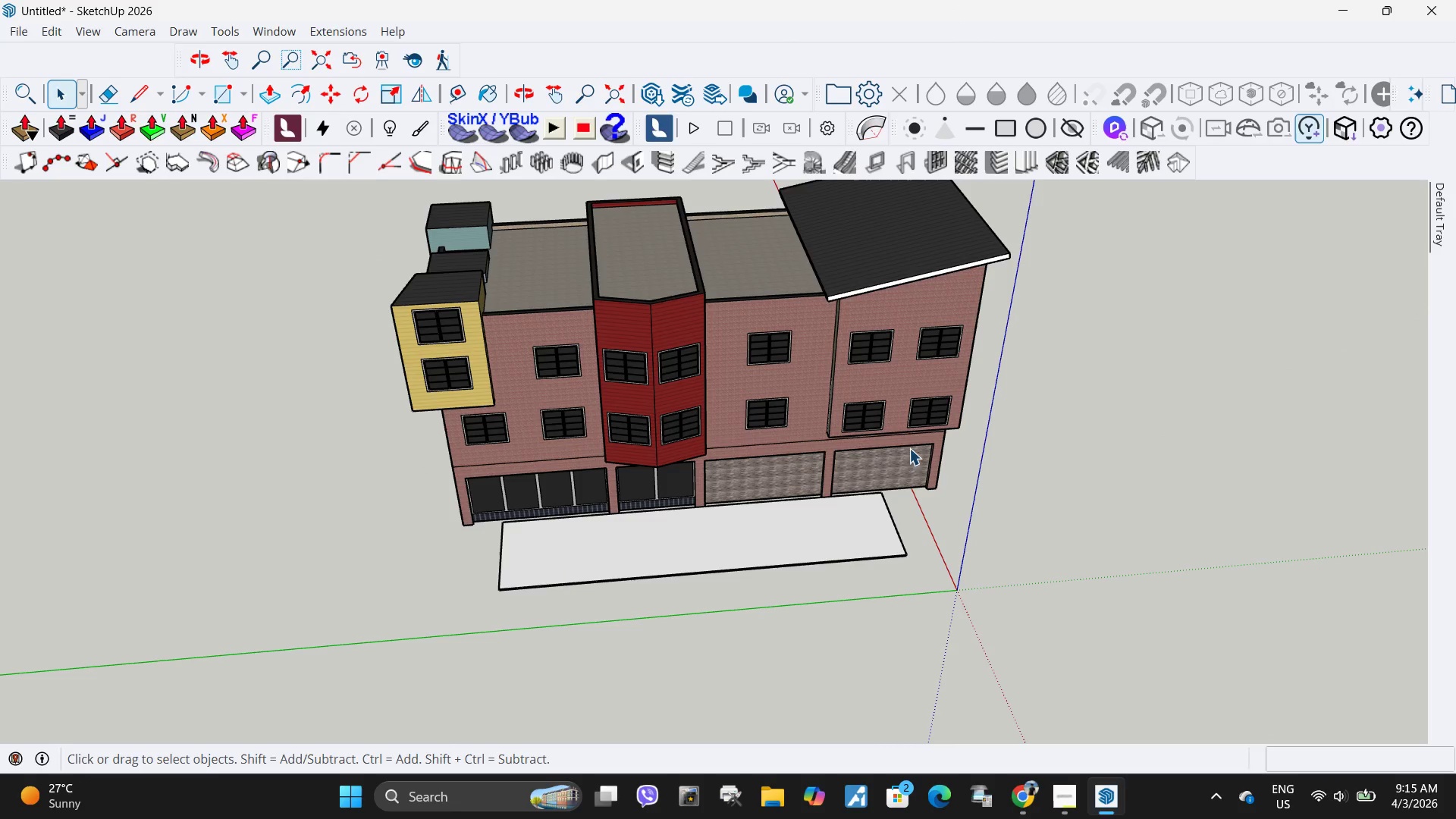 
left_click([790, 402])
 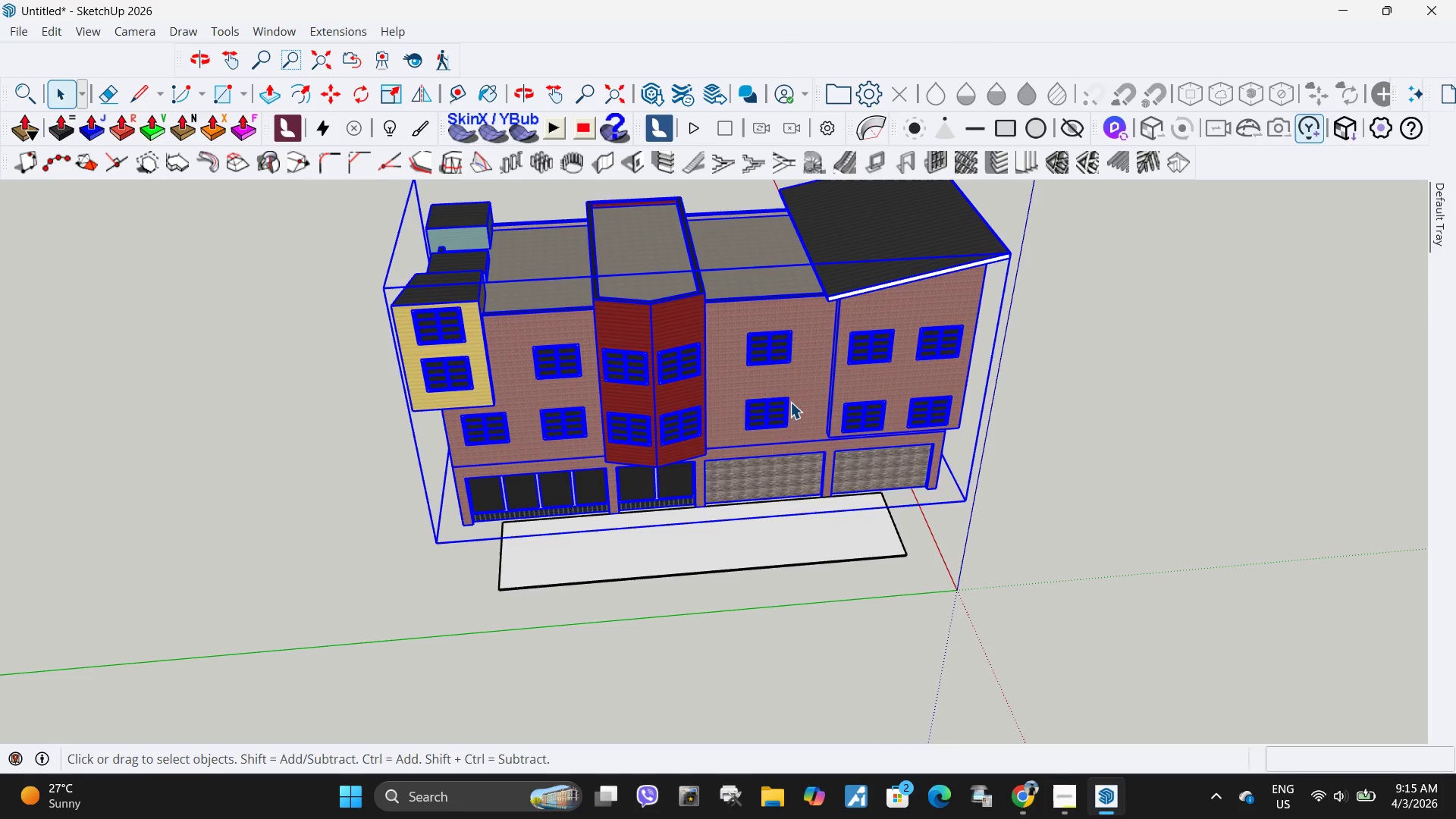 
key(M)
 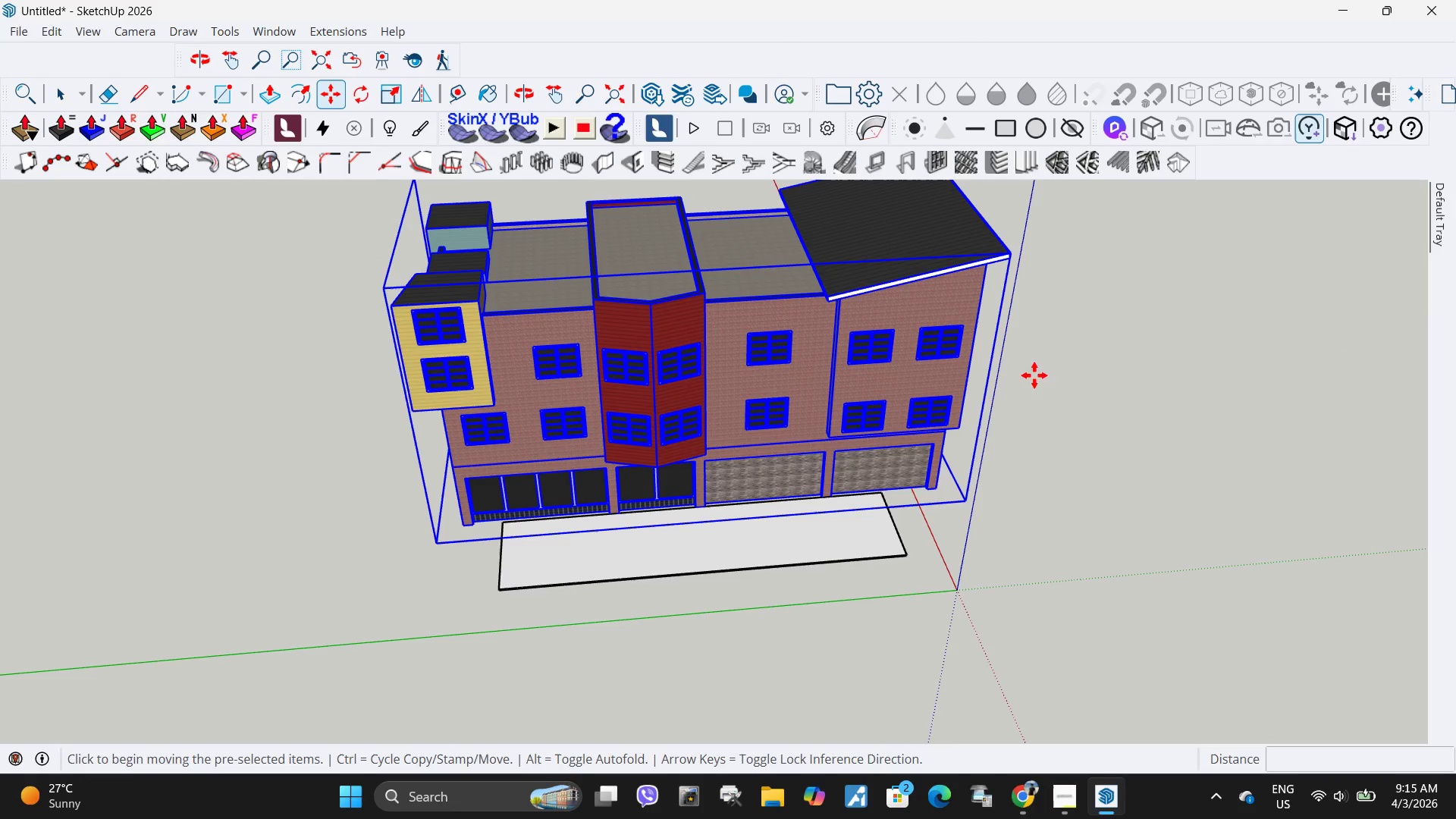 
key(Control+ControlLeft)
 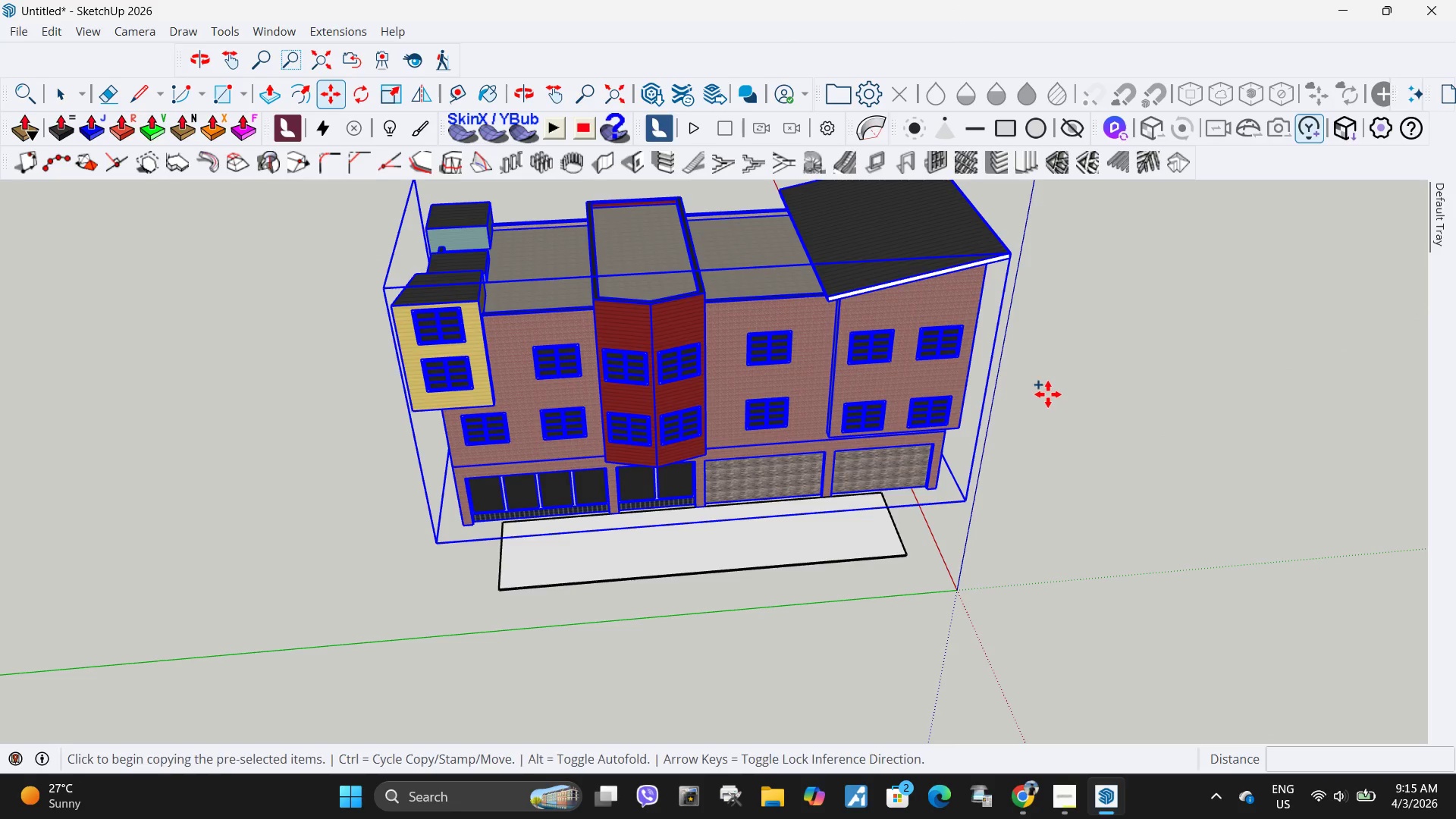 
left_click([1048, 394])
 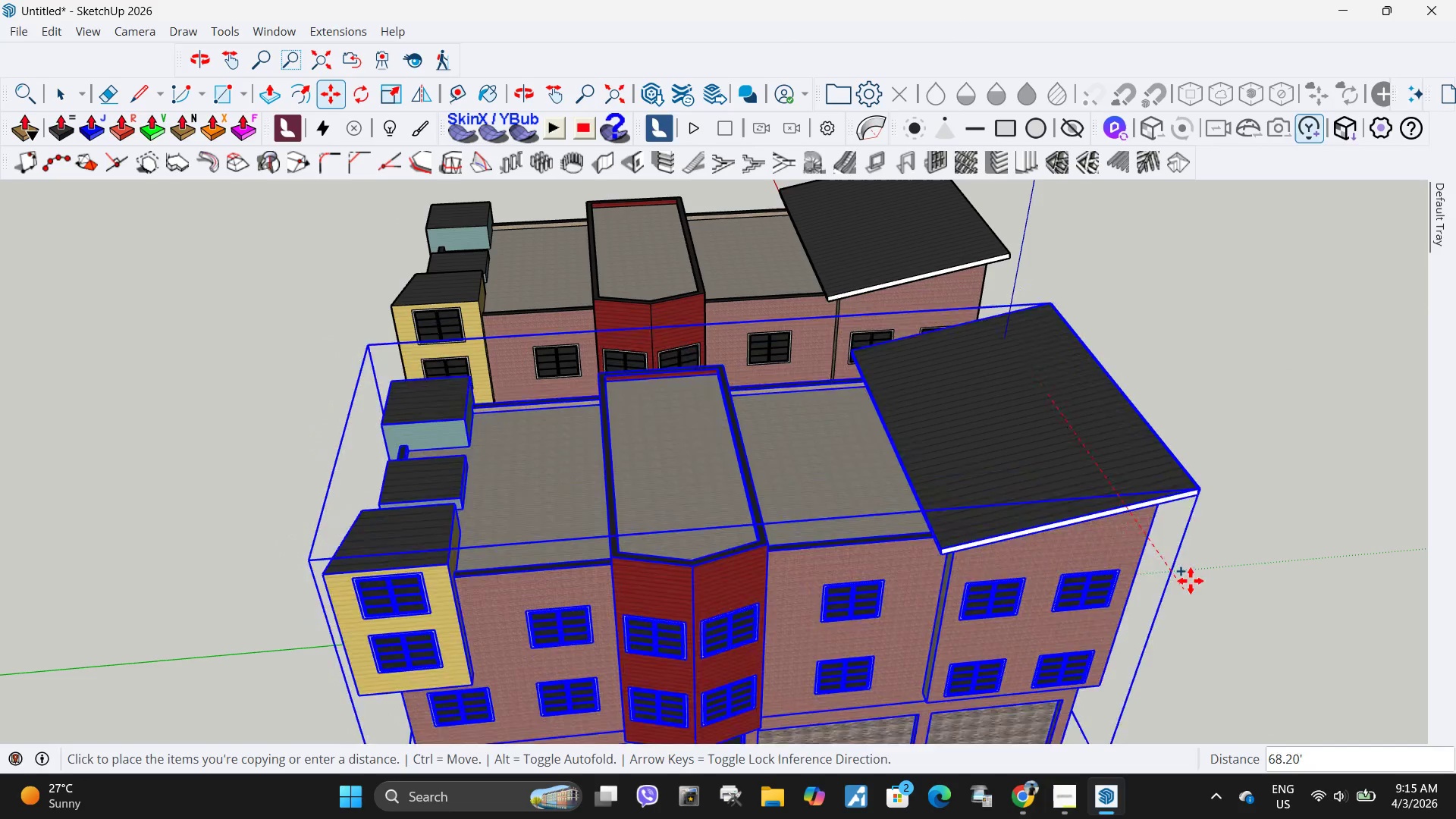 
left_click([1208, 621])
 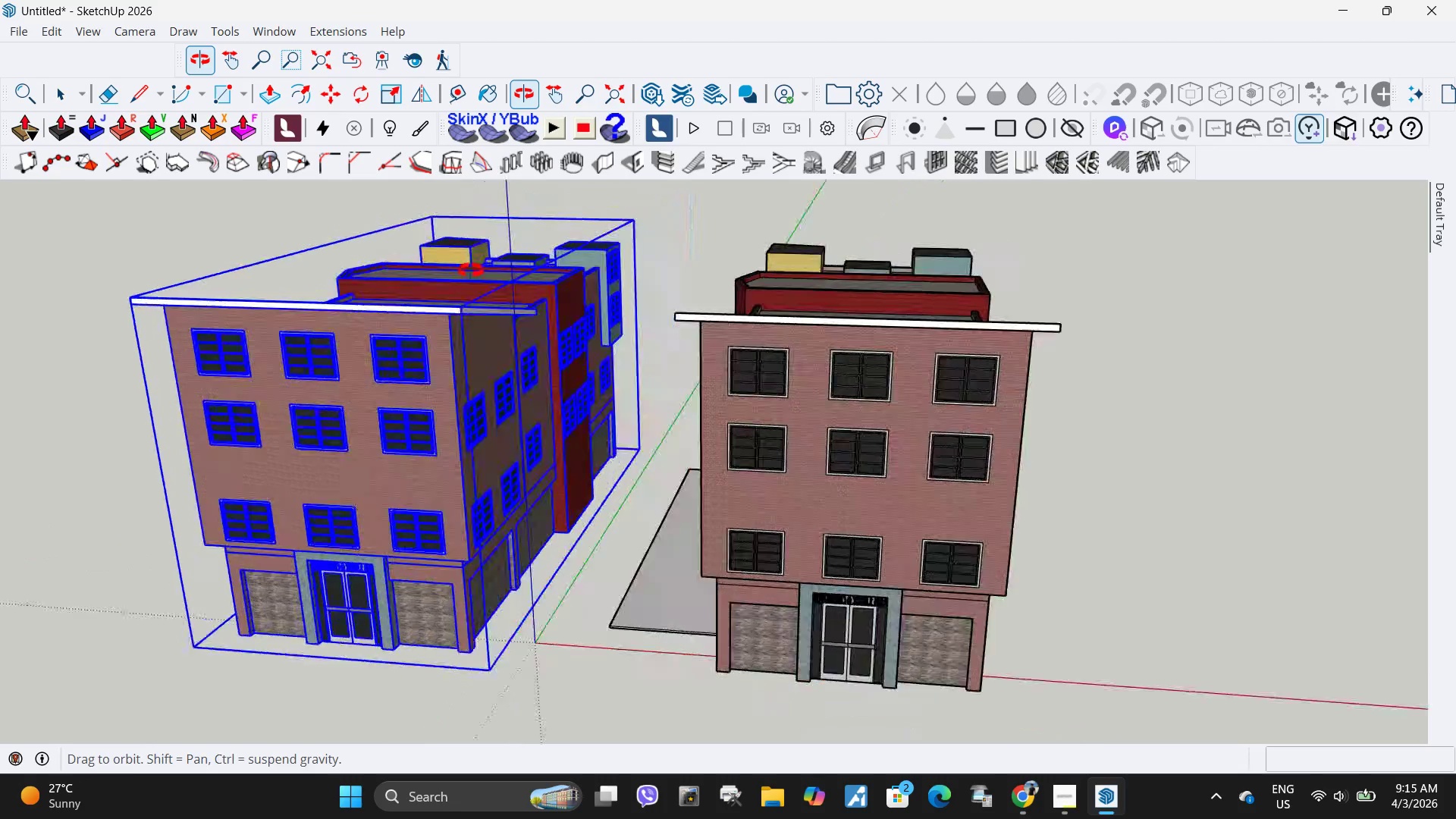 
key(Space)
 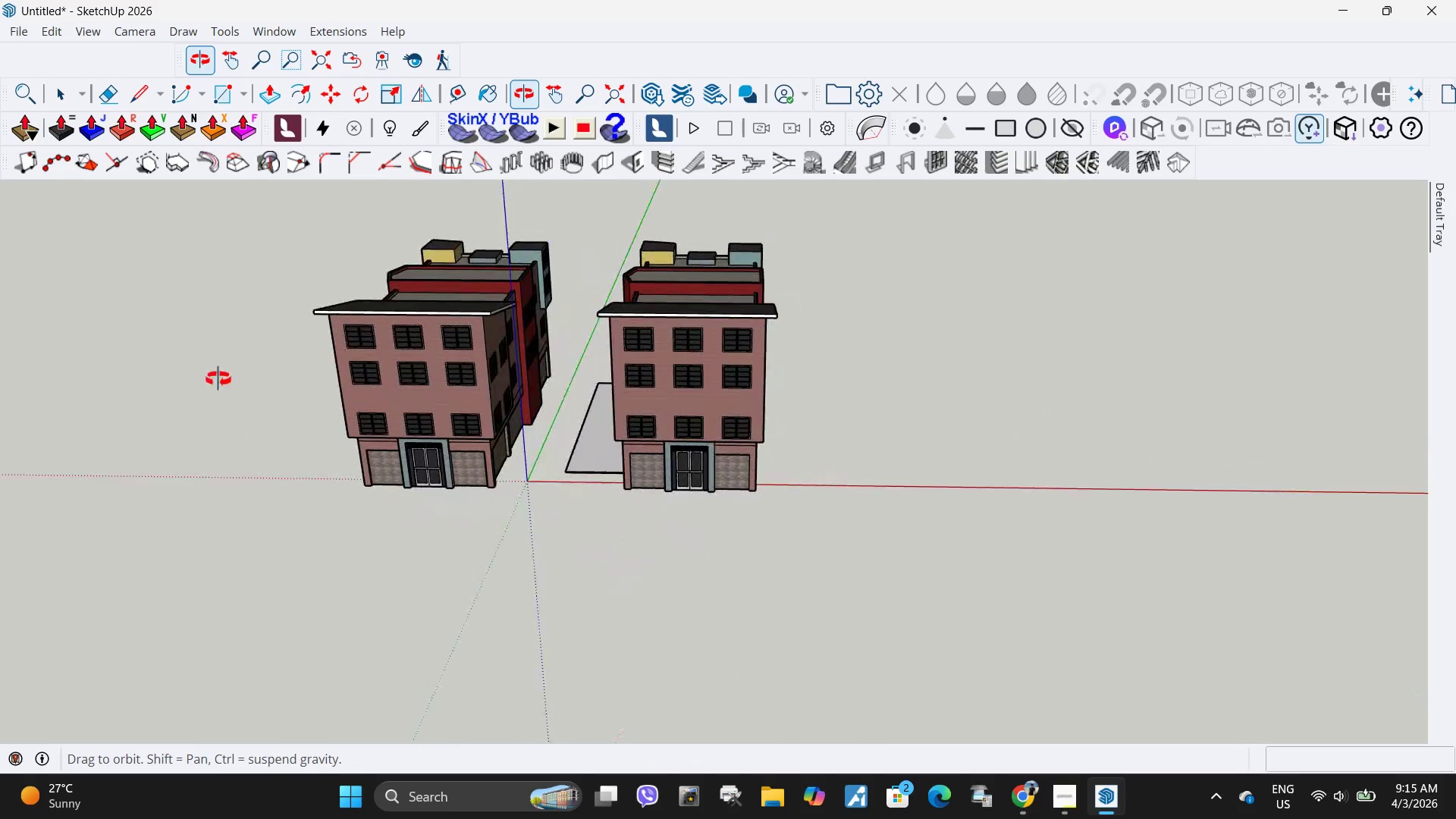 
scroll: coordinate [488, 271], scroll_direction: down, amount: 6.0
 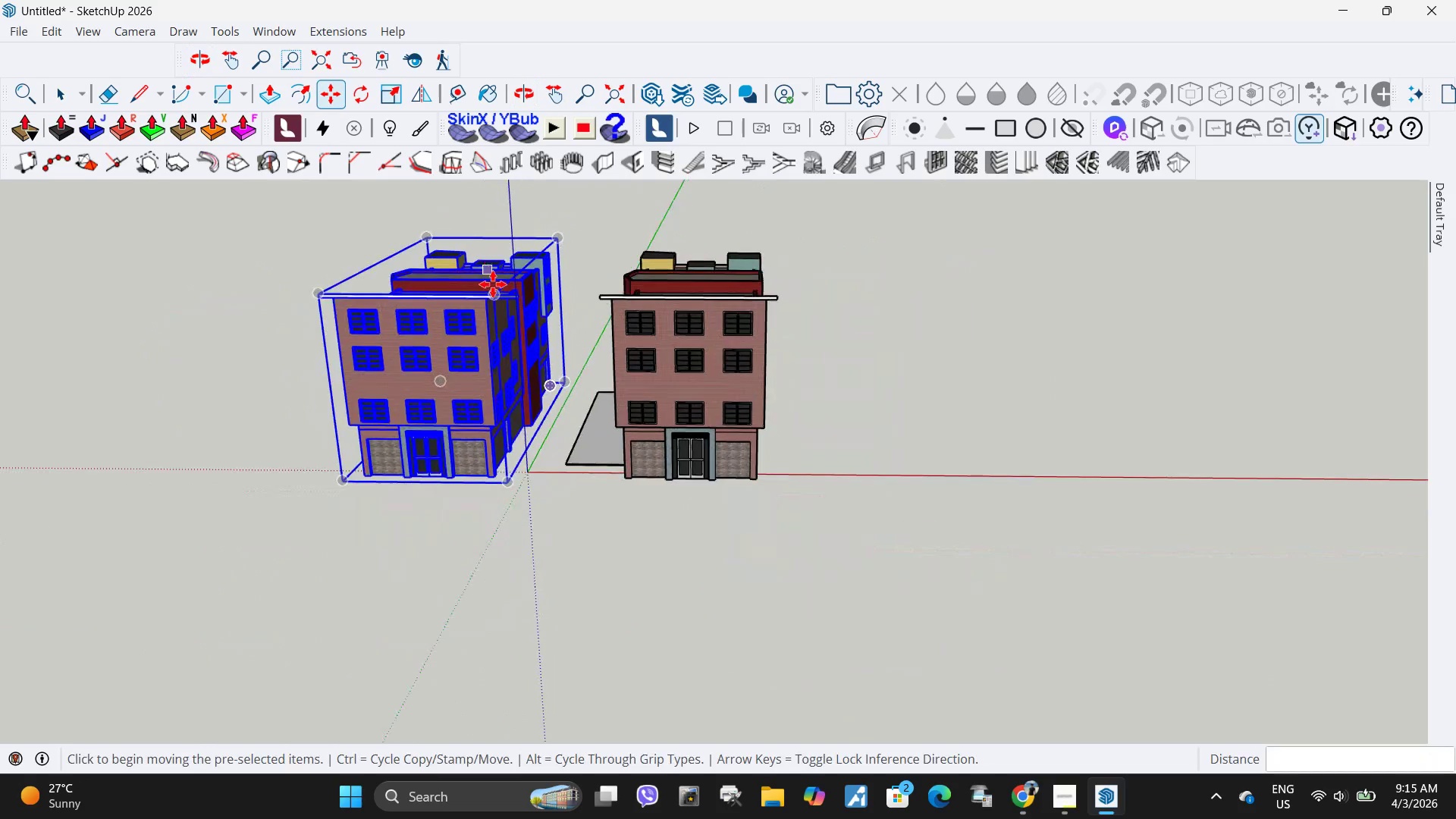 
left_click([463, 387])
 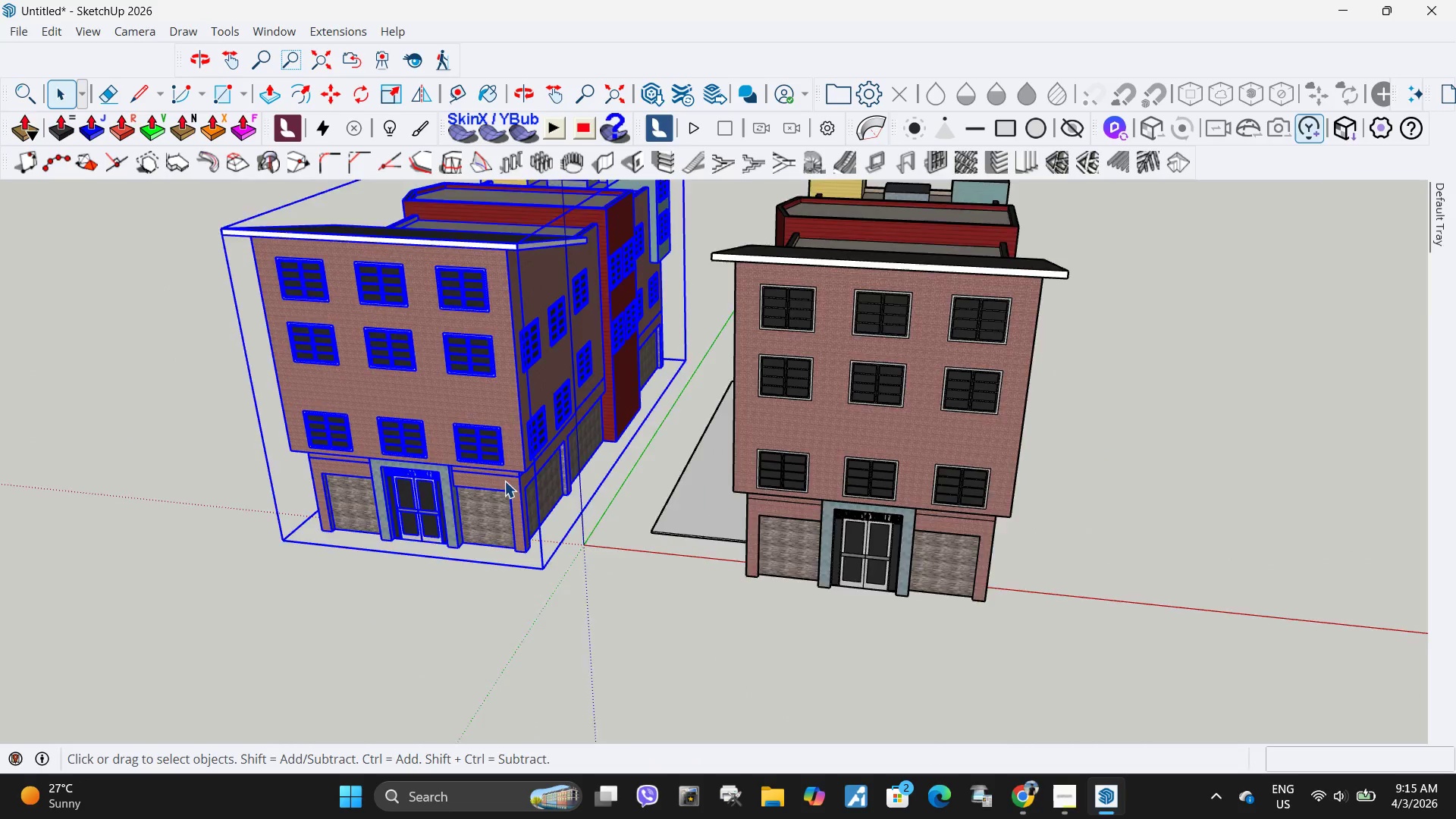 
scroll: coordinate [601, 489], scroll_direction: up, amount: 13.0
 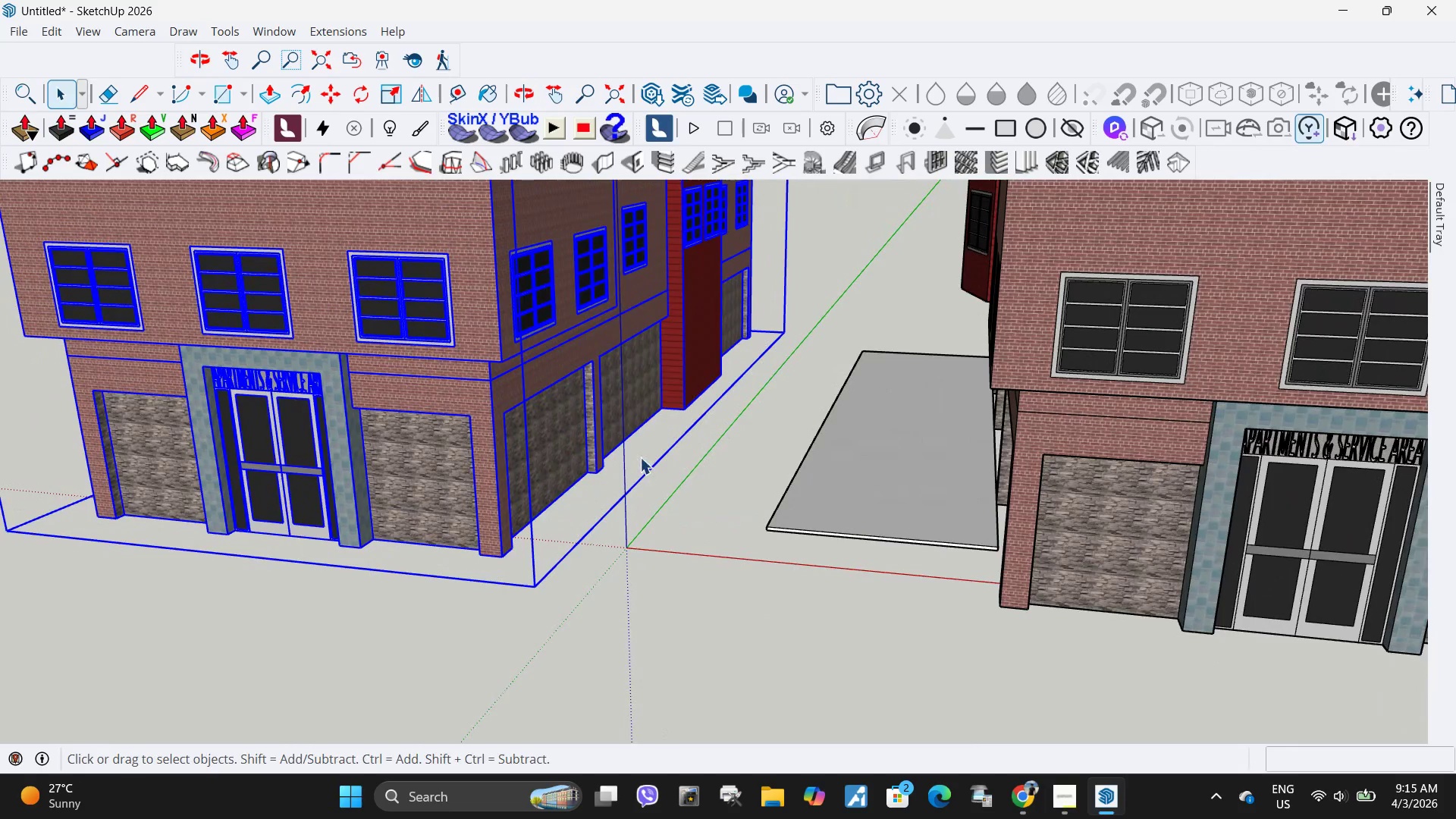 
key(M)
 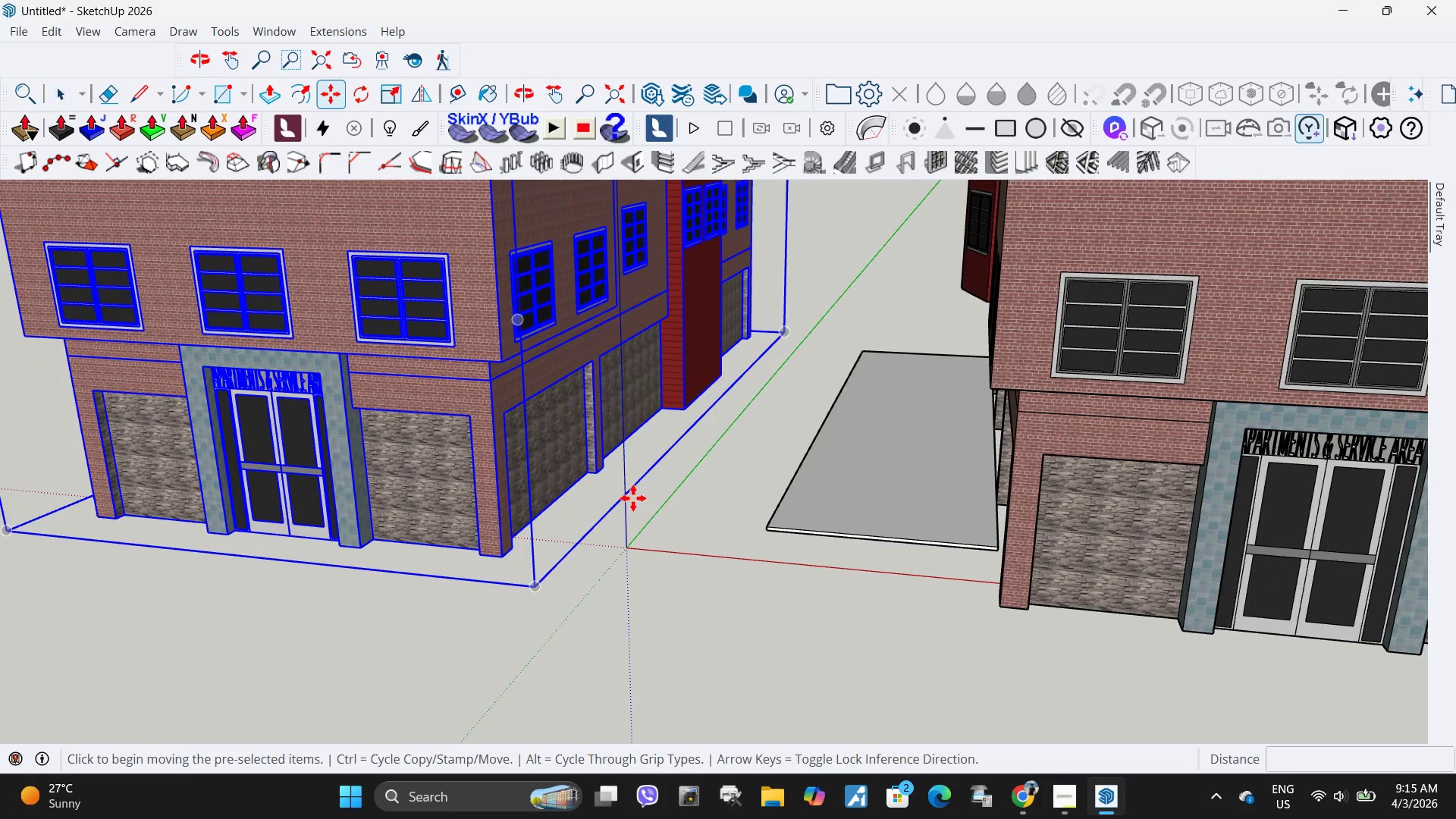 
left_click([633, 498])
 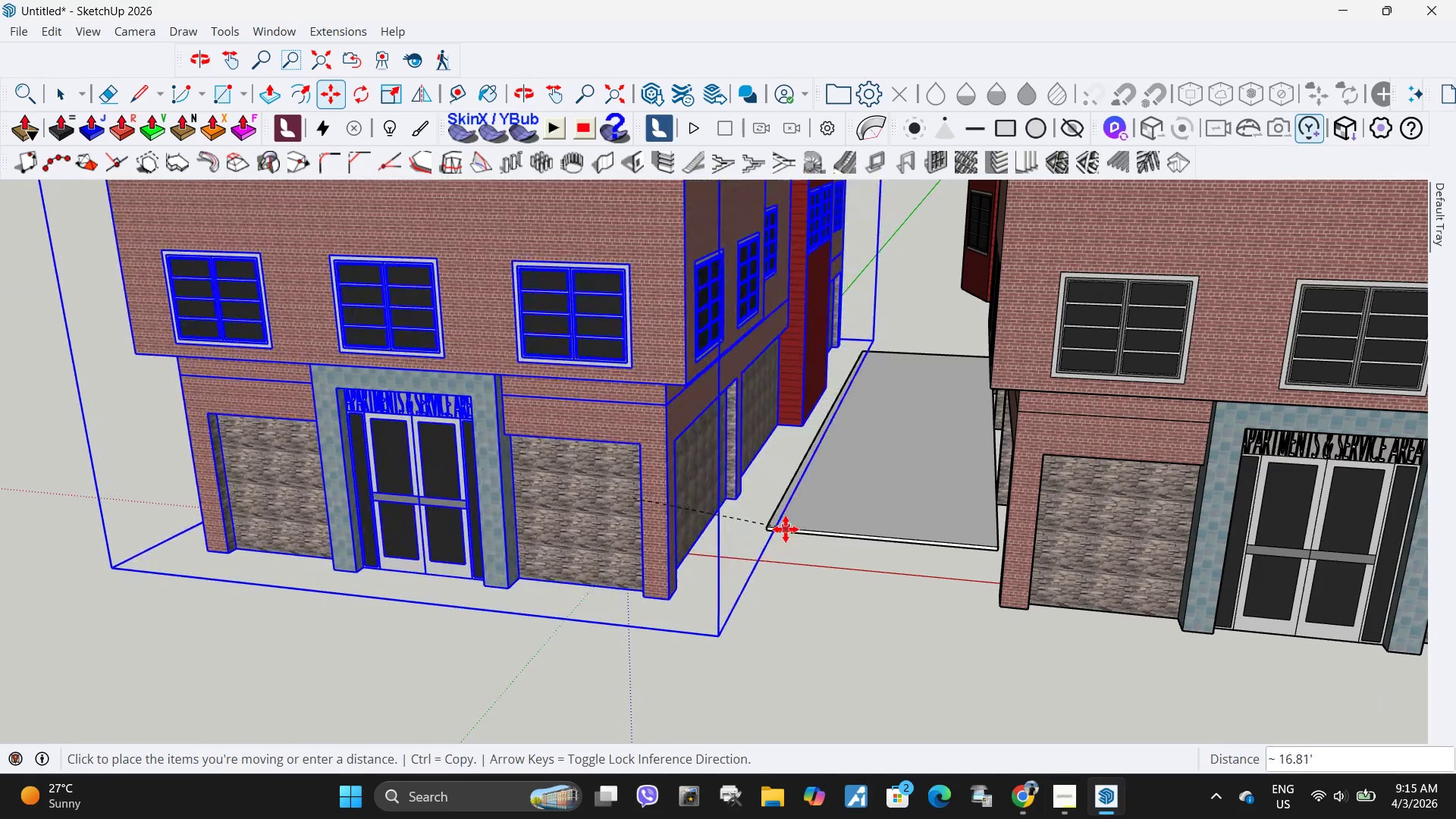 
left_click([803, 502])
 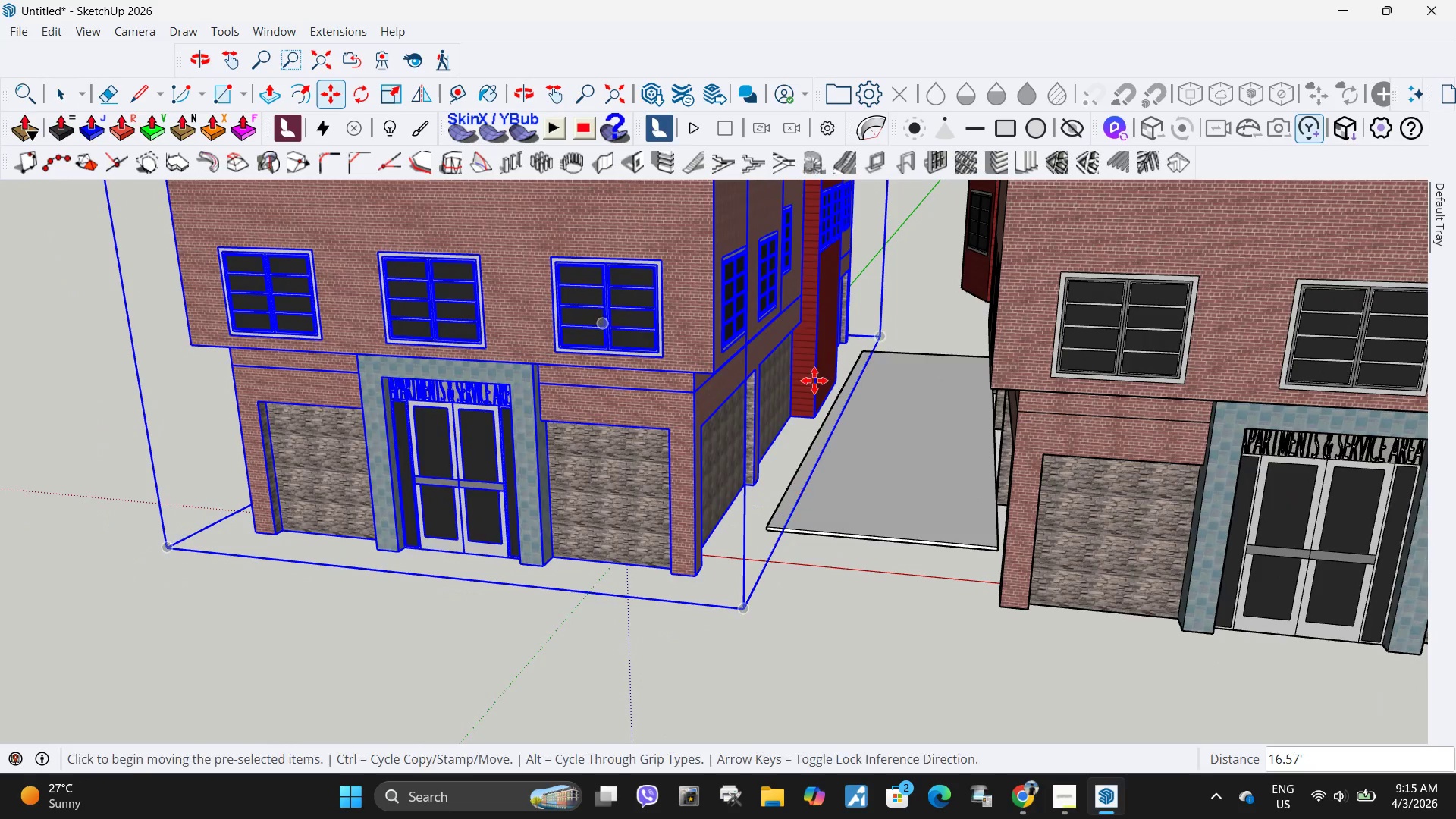 
scroll: coordinate [829, 419], scroll_direction: up, amount: 15.0
 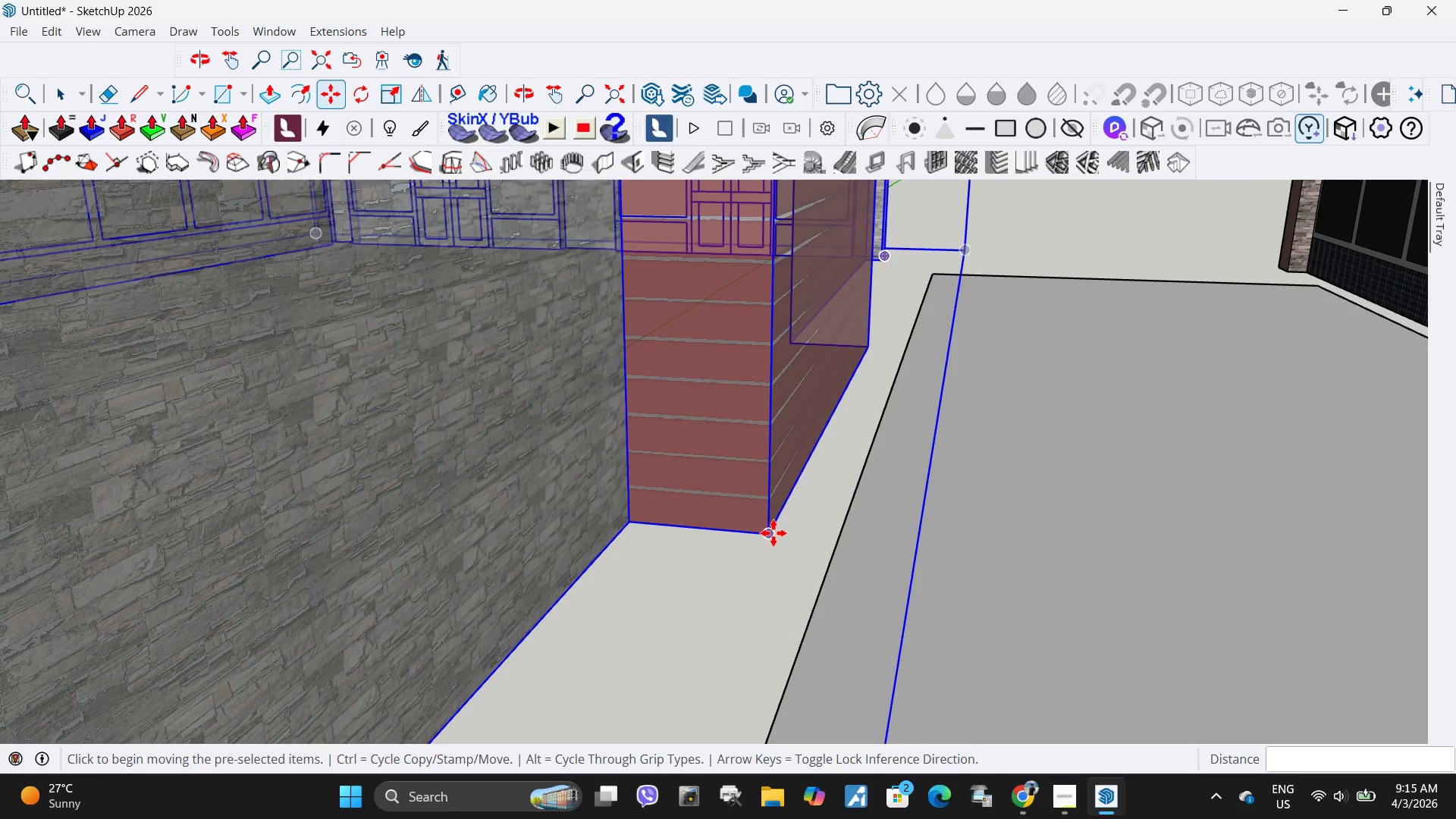 
left_click([770, 534])
 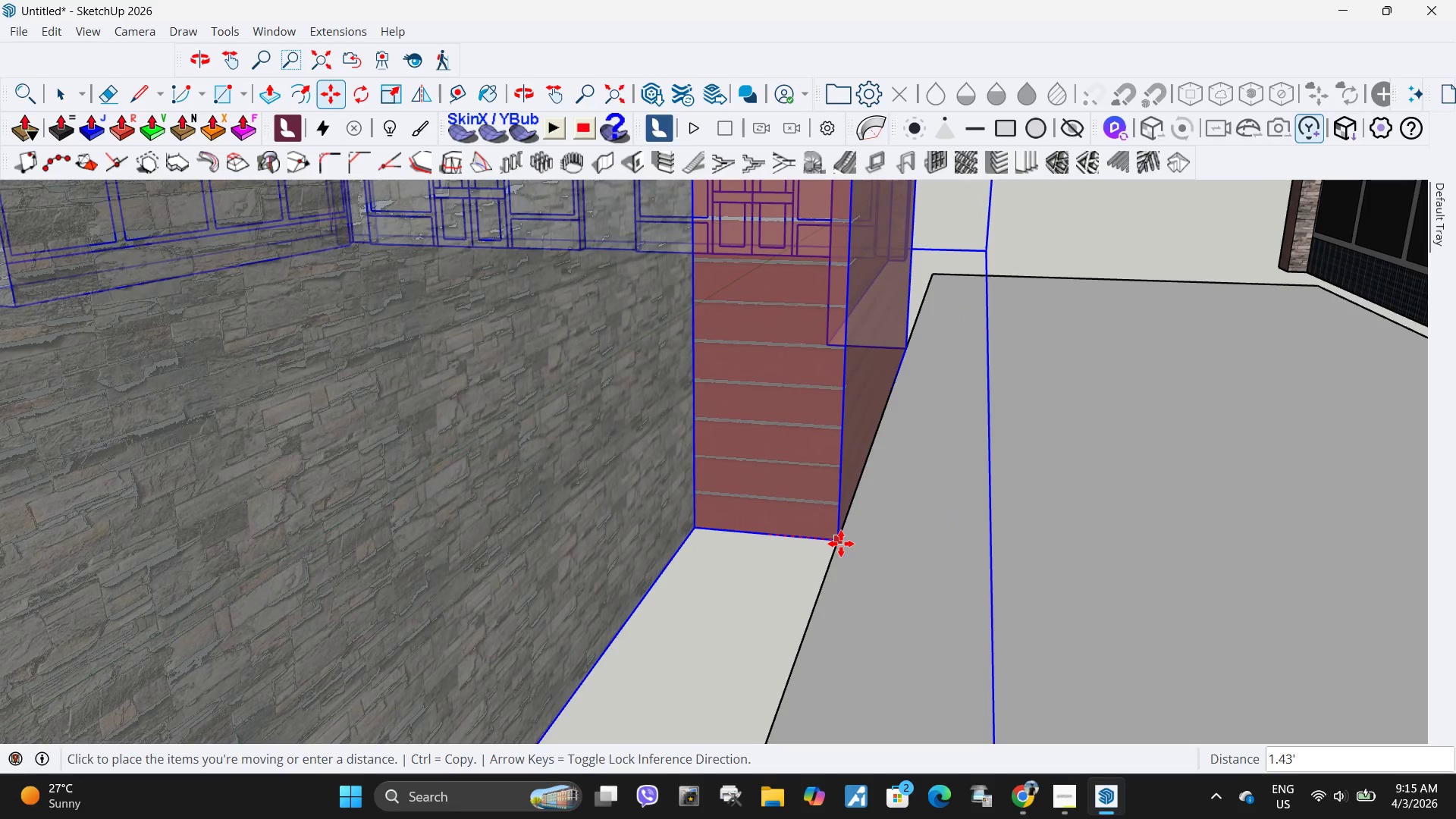 
left_click([842, 544])
 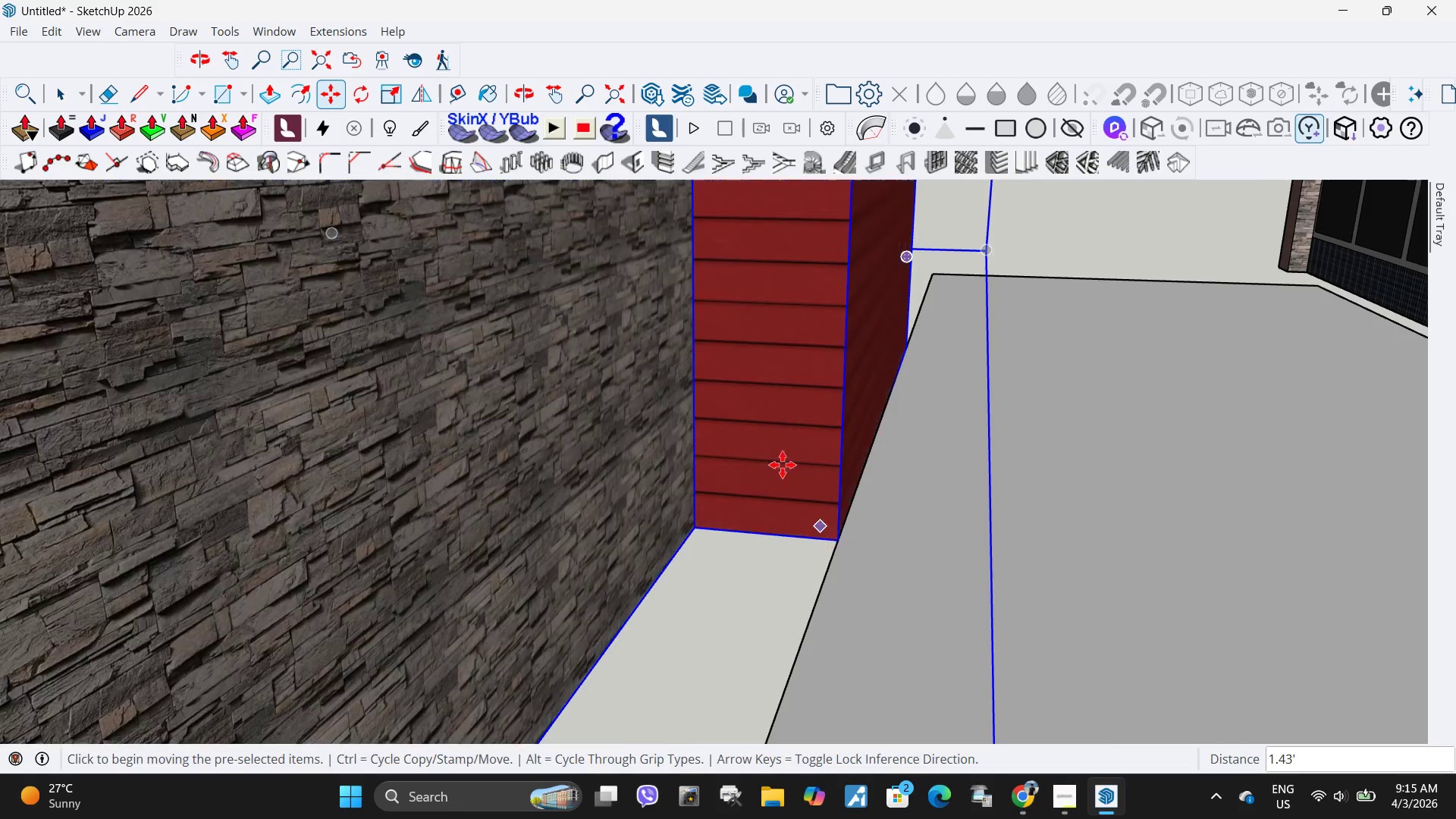 
key(Space)
 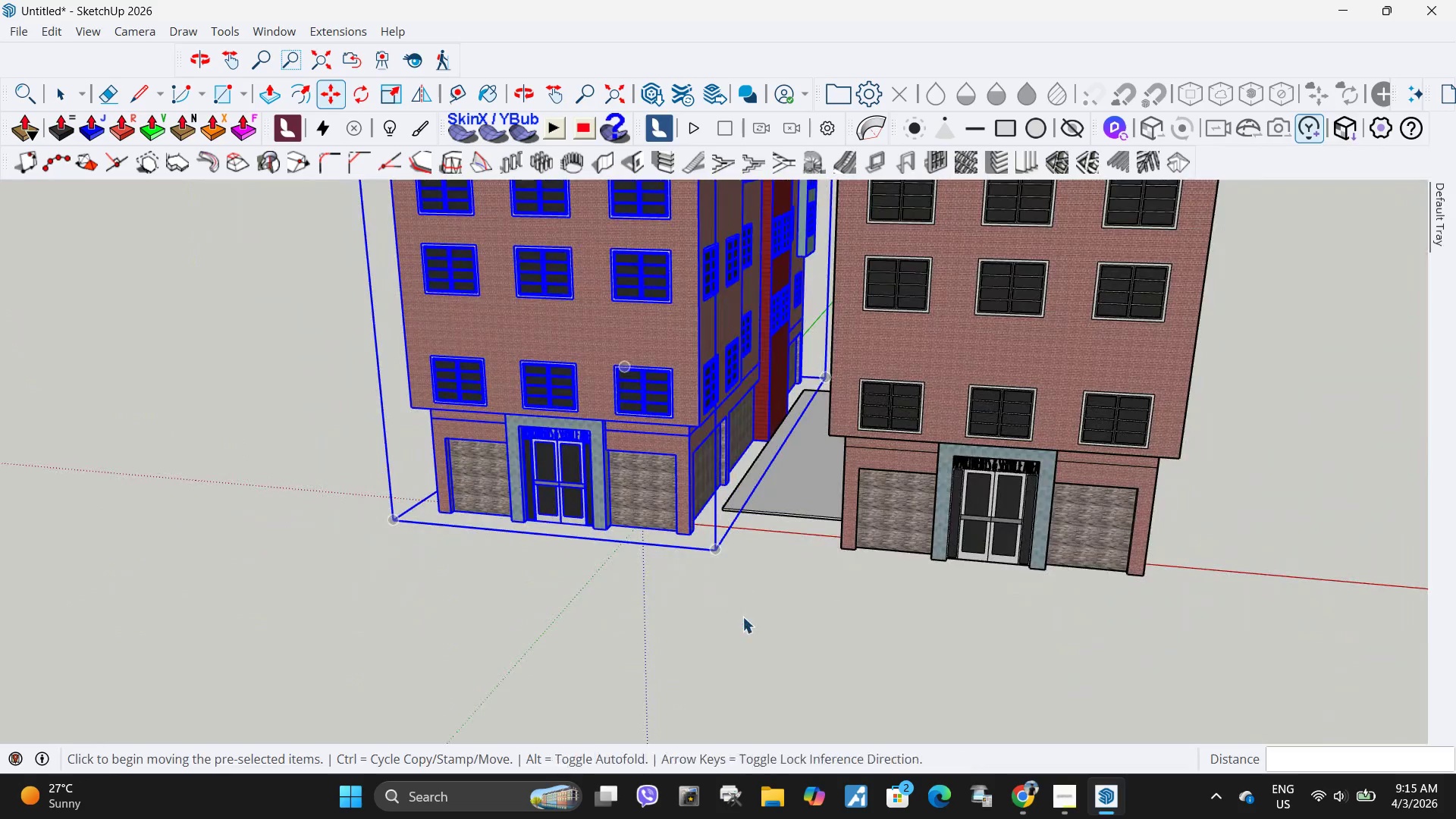 
left_click([742, 617])
 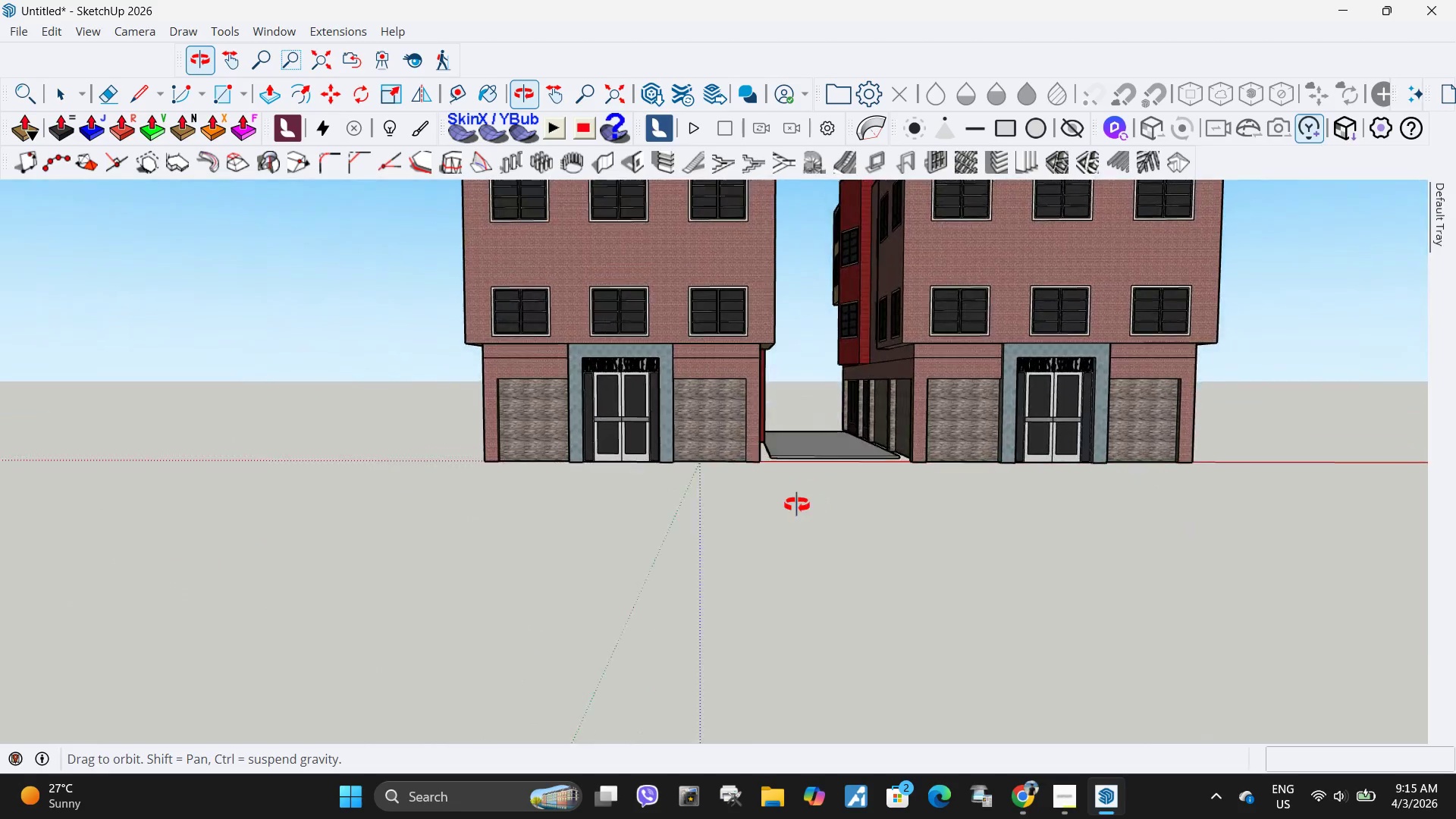 
scroll: coordinate [745, 419], scroll_direction: down, amount: 27.0
 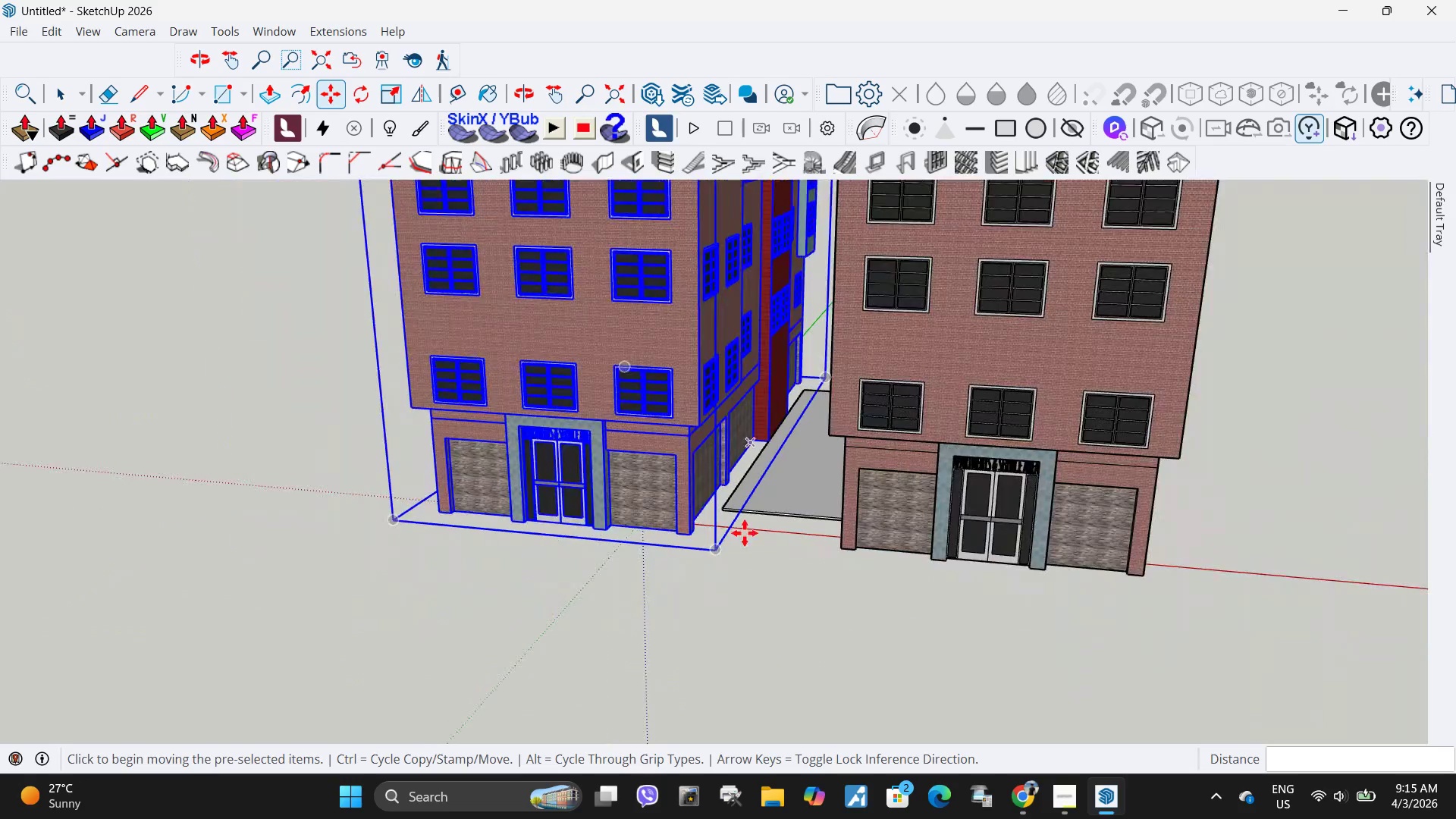 
scroll: coordinate [805, 419], scroll_direction: up, amount: 9.0
 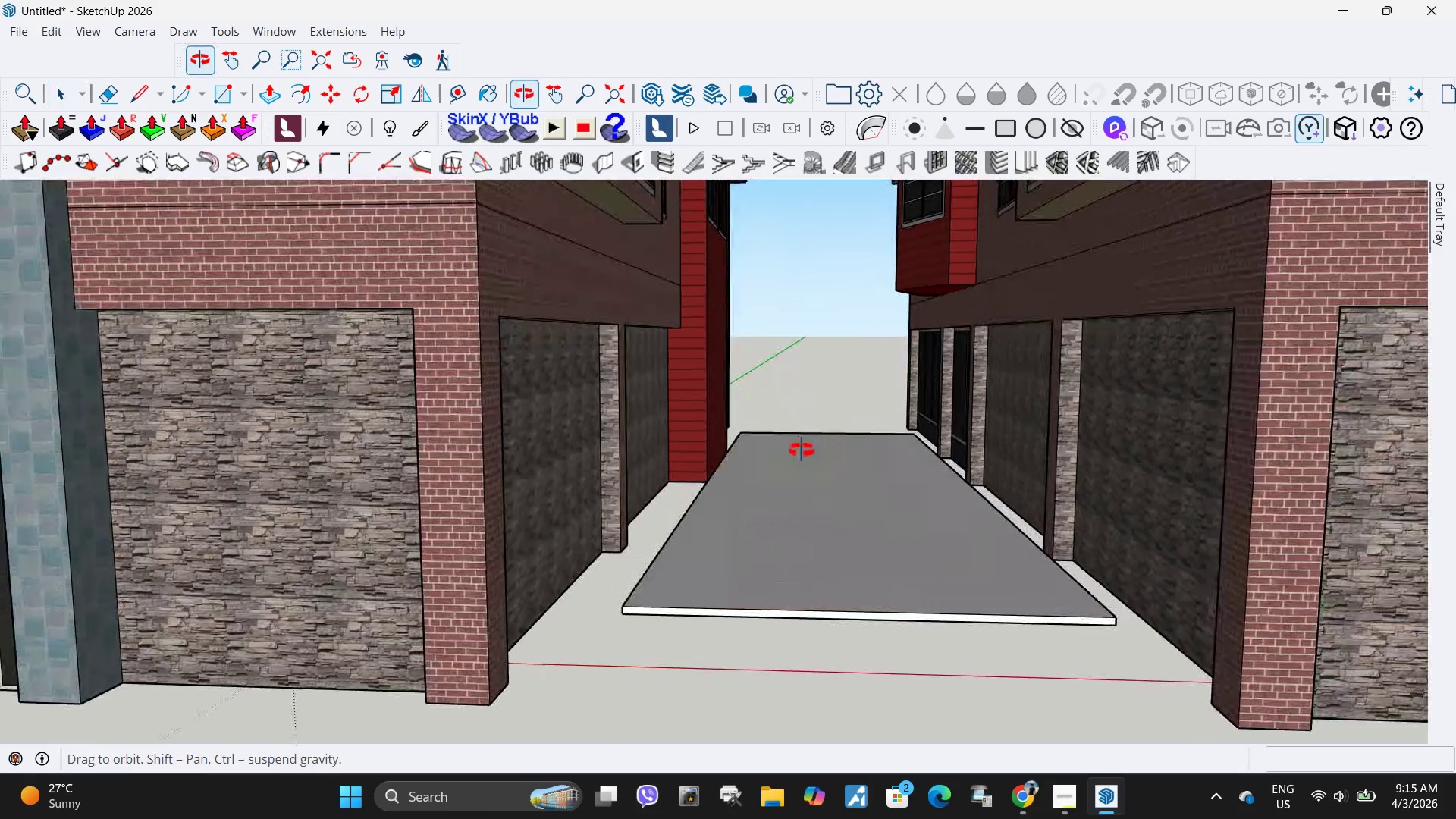 
scroll: coordinate [790, 388], scroll_direction: down, amount: 14.0
 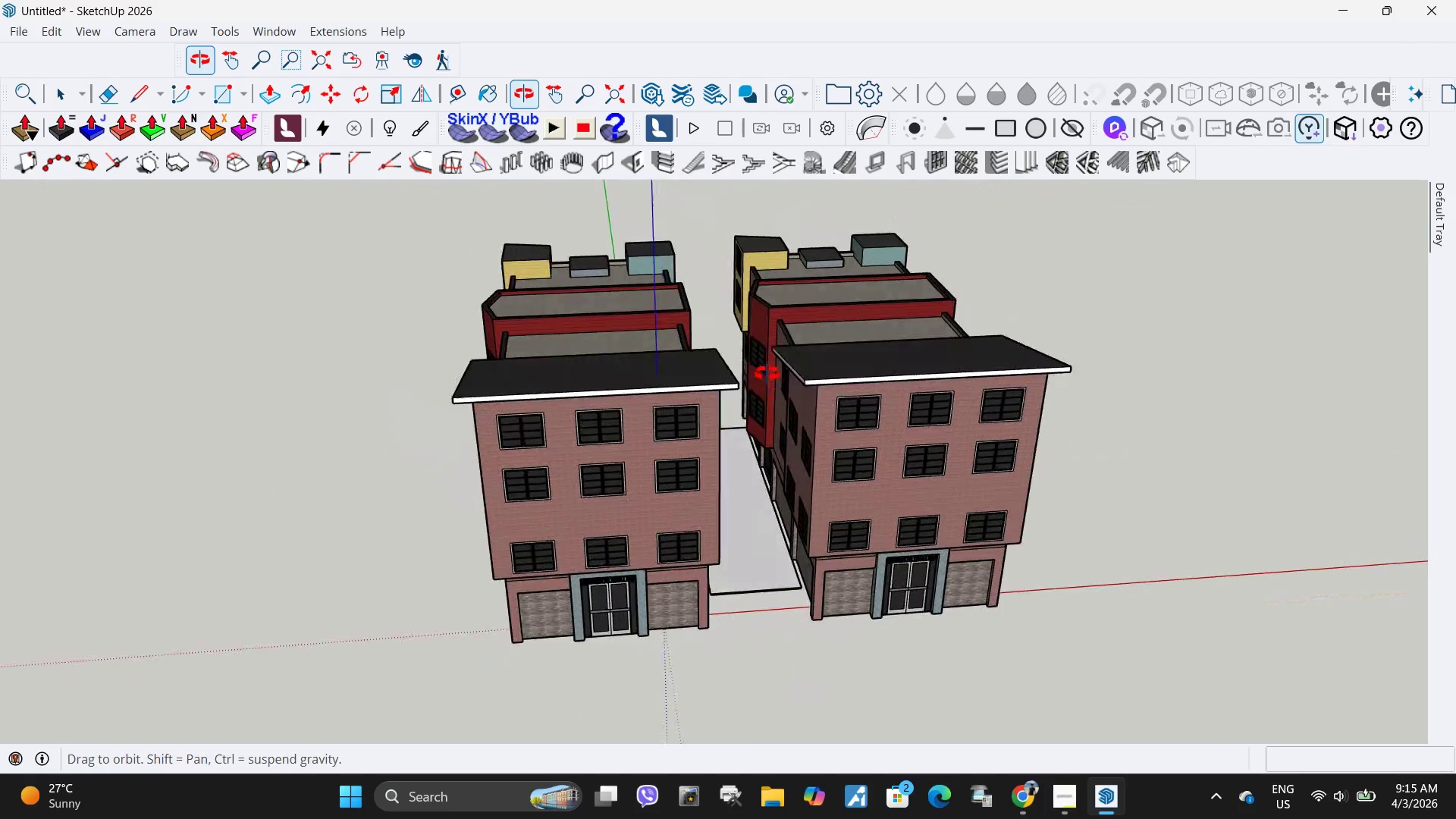 
scroll: coordinate [708, 371], scroll_direction: up, amount: 4.0
 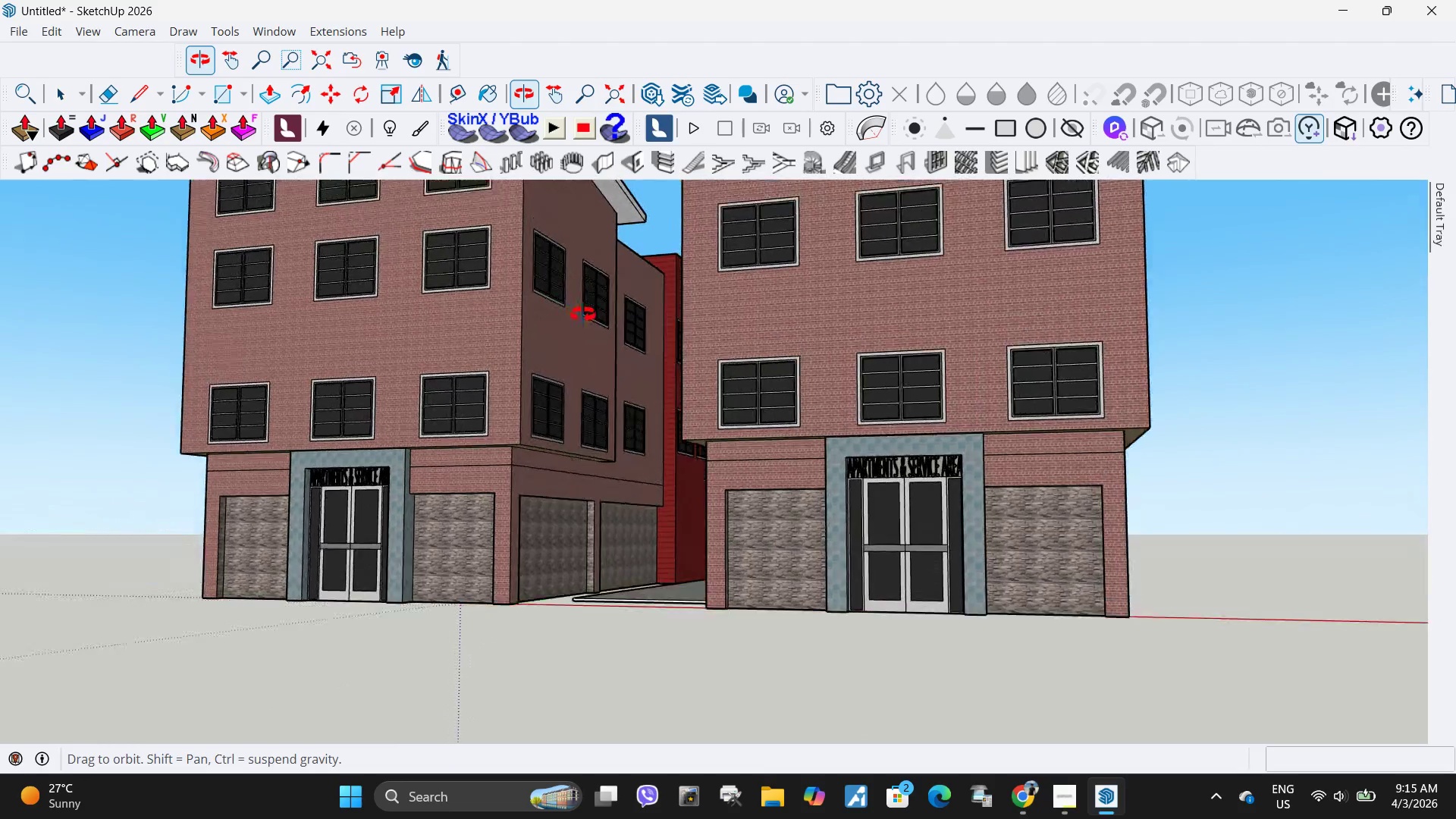 
wait(10.05)
 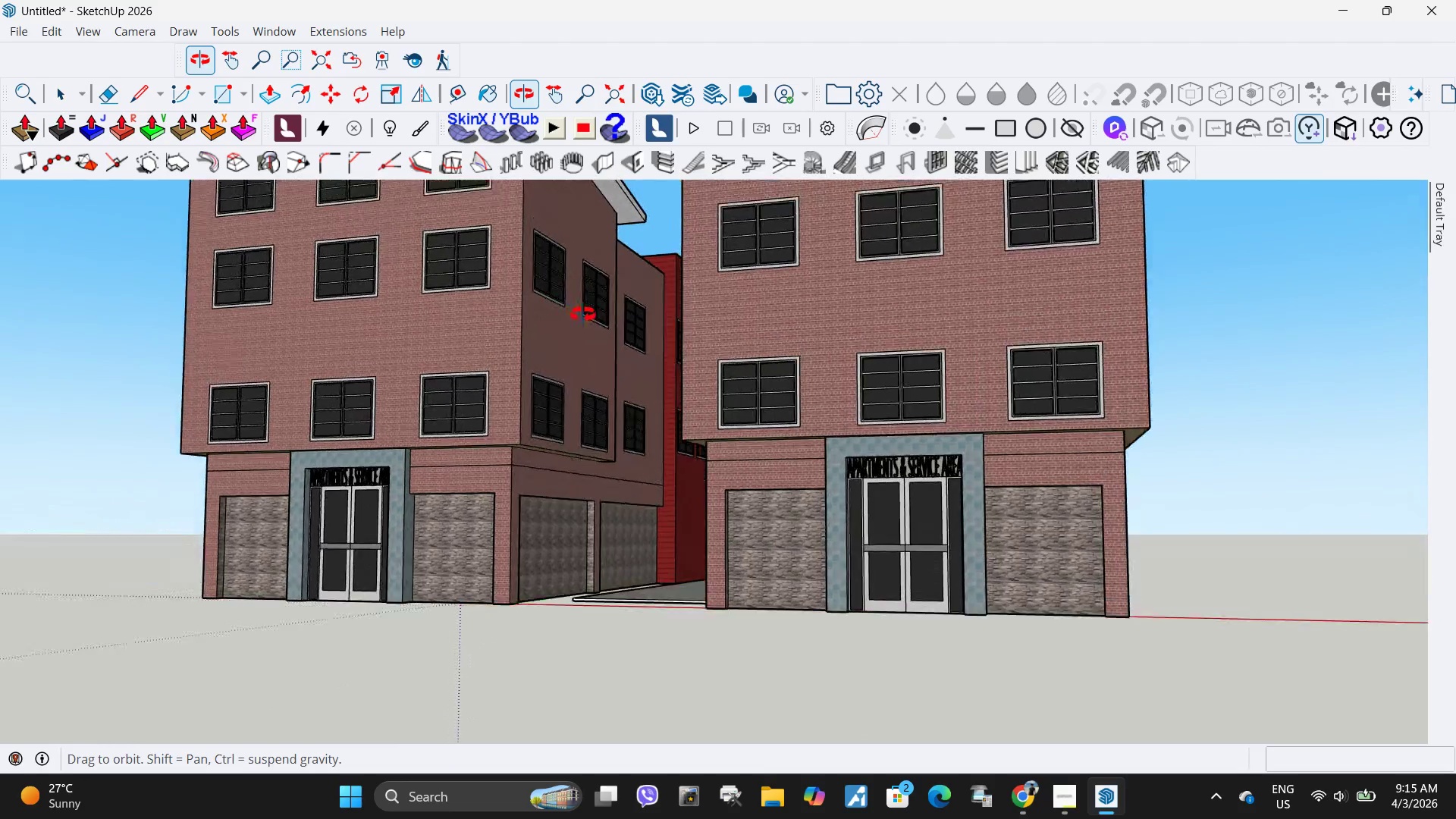 
left_click([1041, 807])
 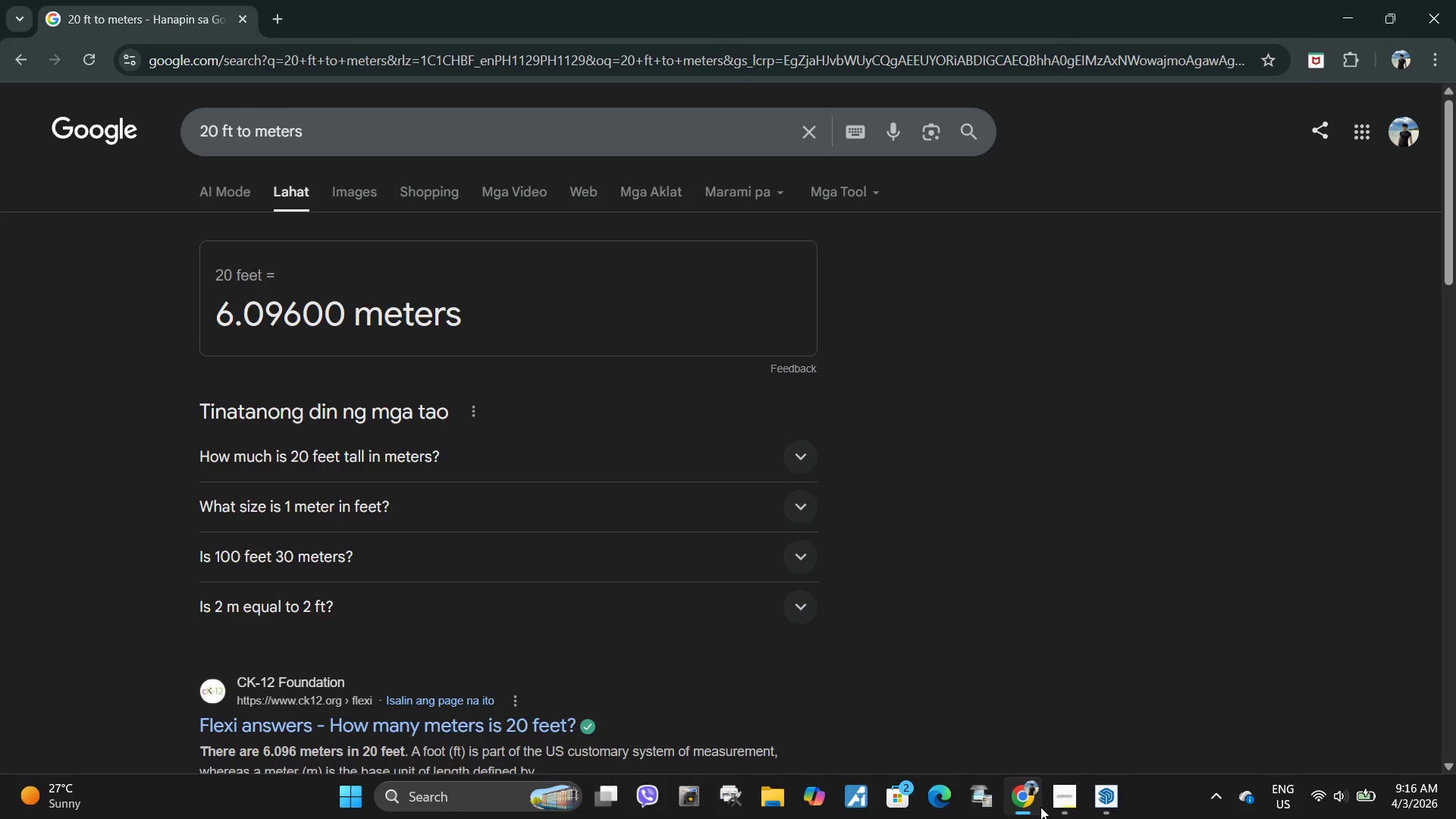 
left_click([1040, 807])
 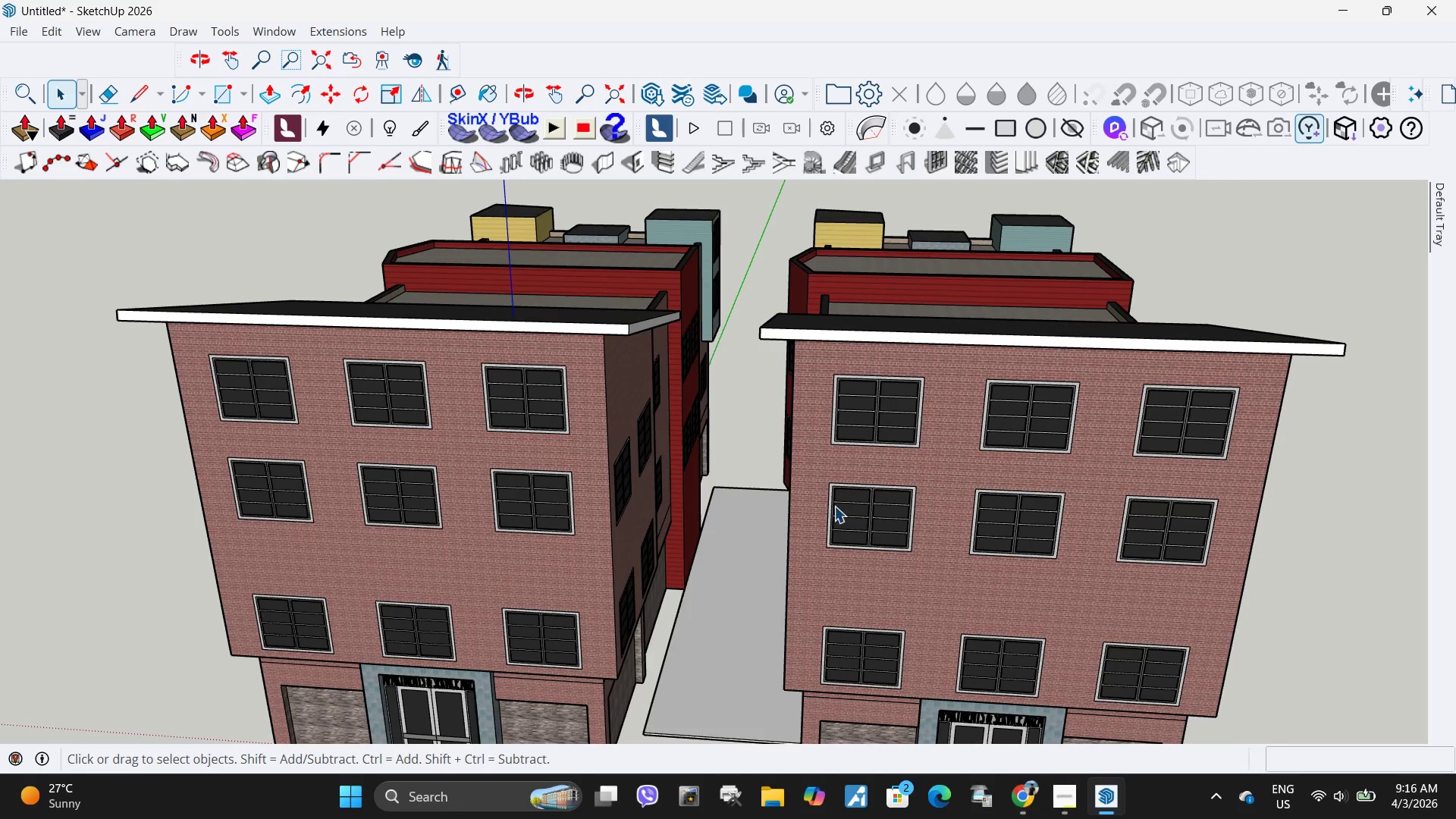 
scroll: coordinate [817, 510], scroll_direction: down, amount: 2.0
 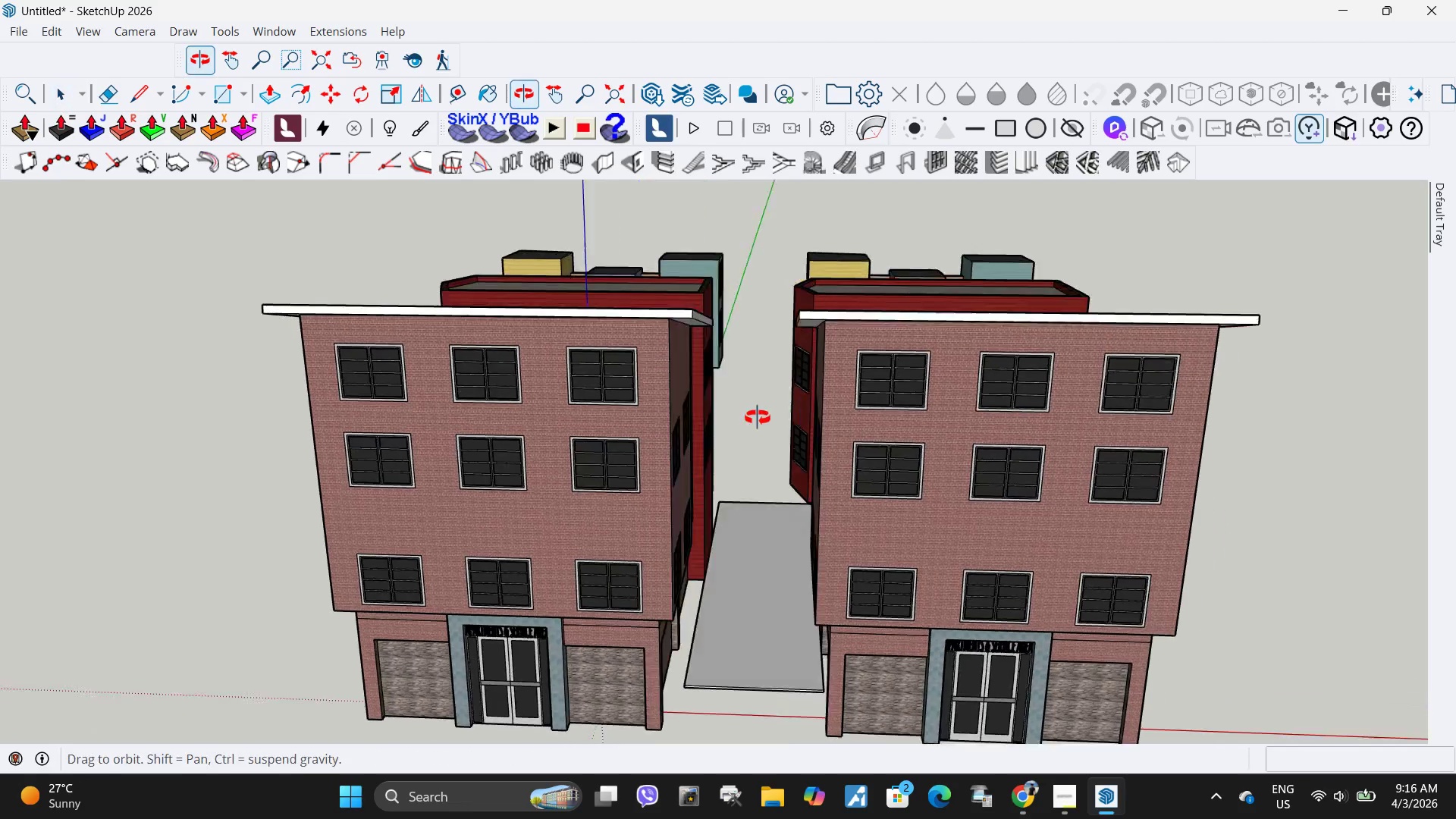 
double_click([599, 397])
 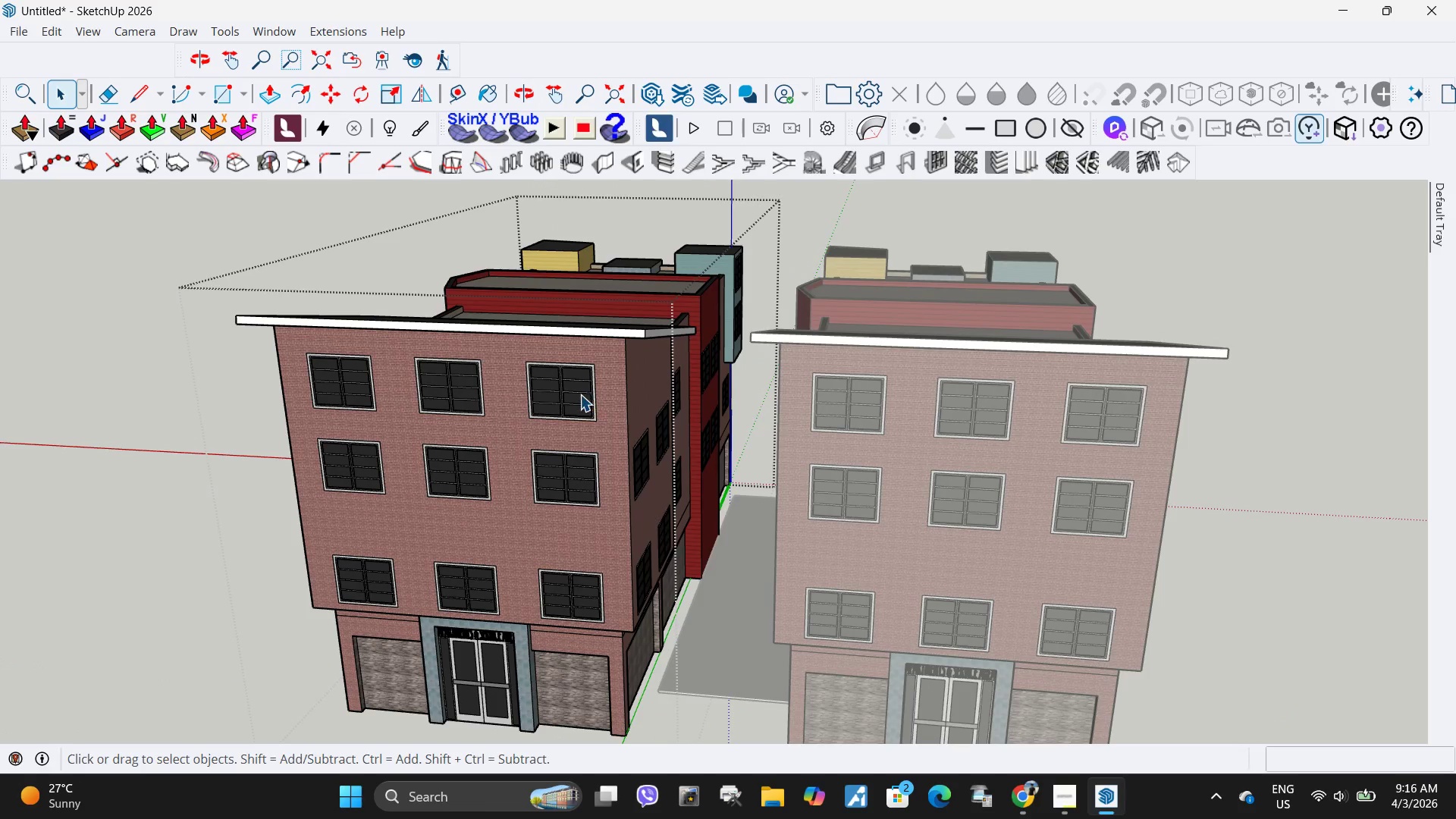 
triple_click([577, 394])
 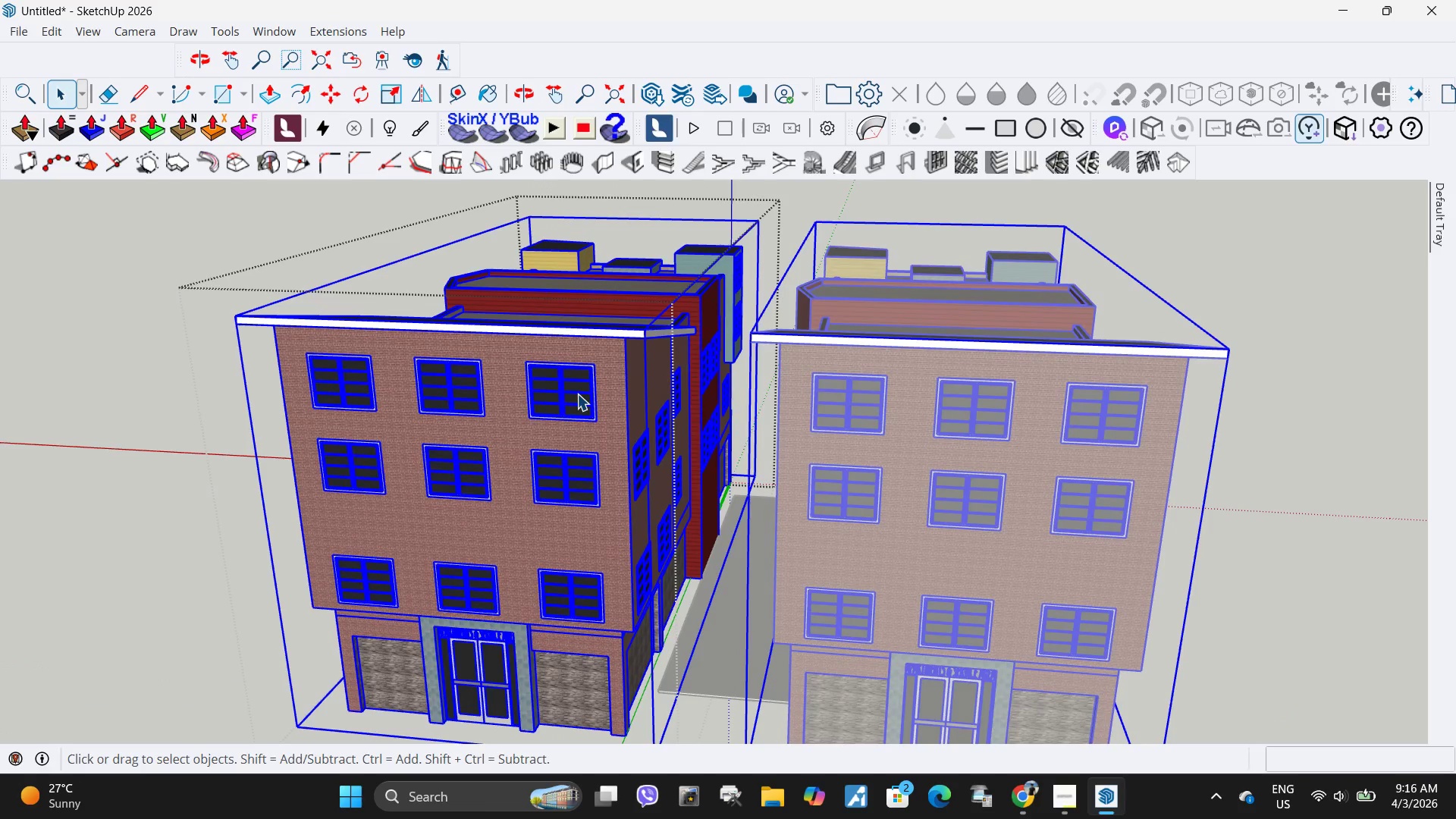 
triple_click([577, 394])
 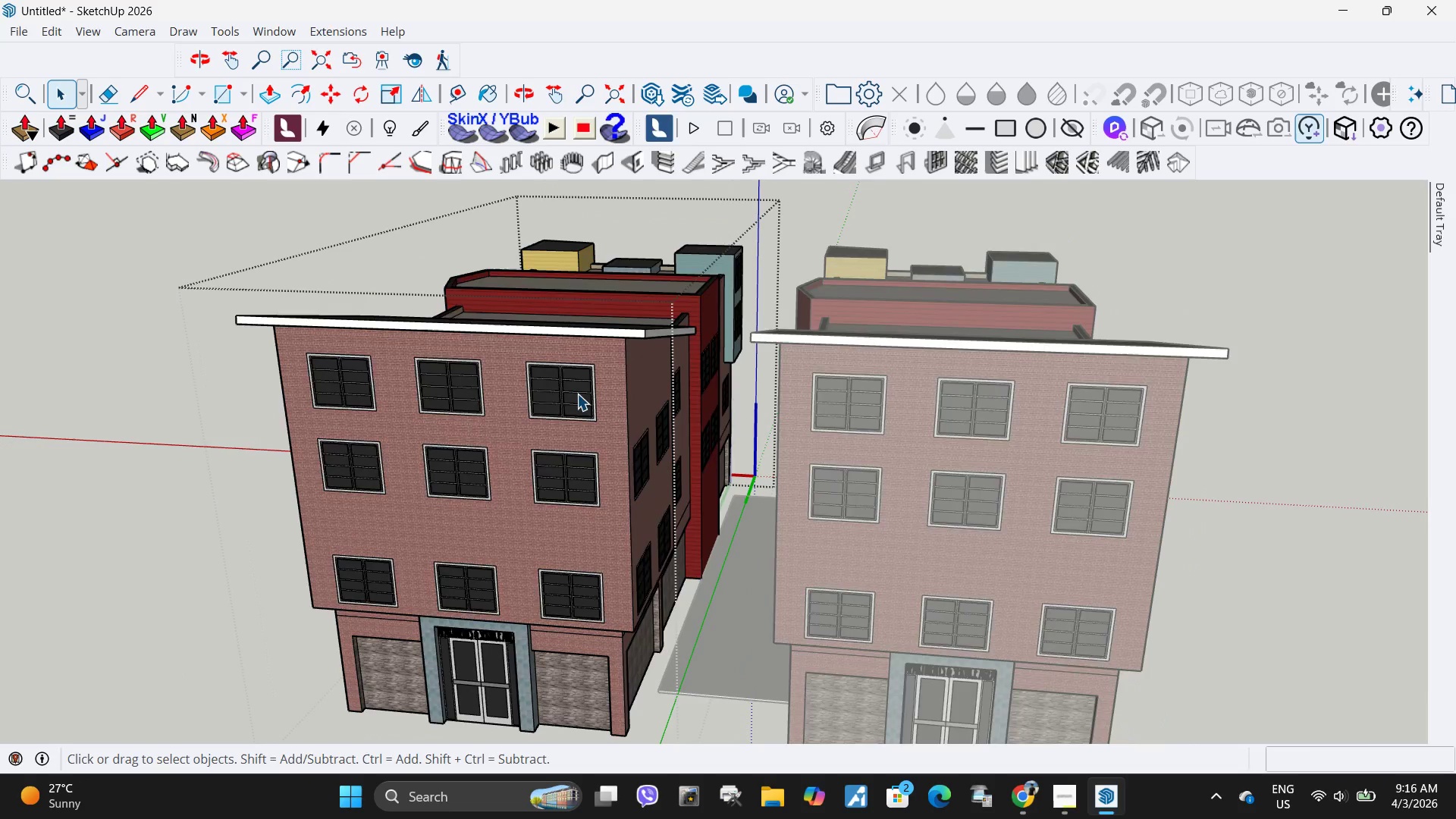 
triple_click([577, 394])
 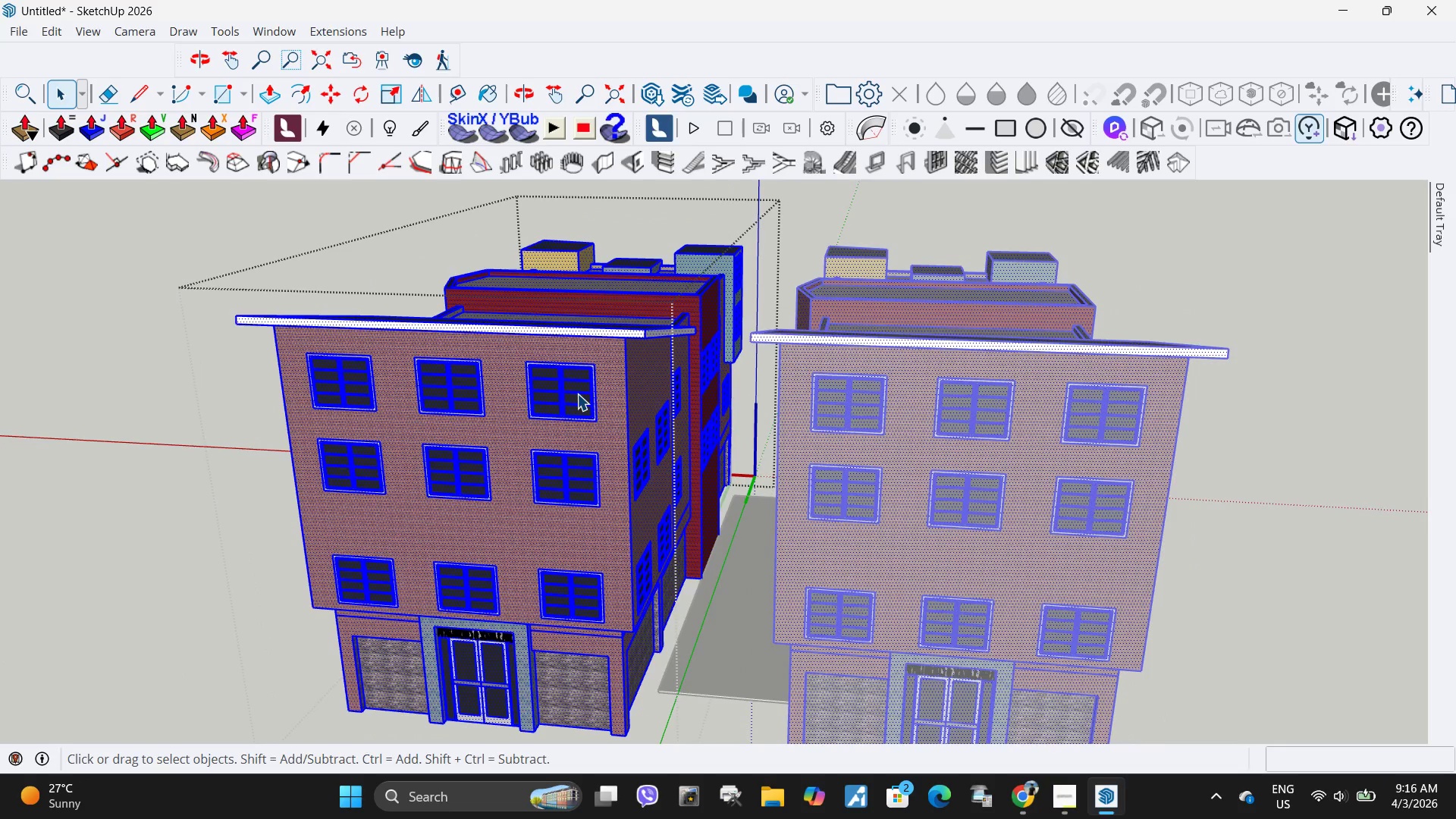 
double_click([577, 394])
 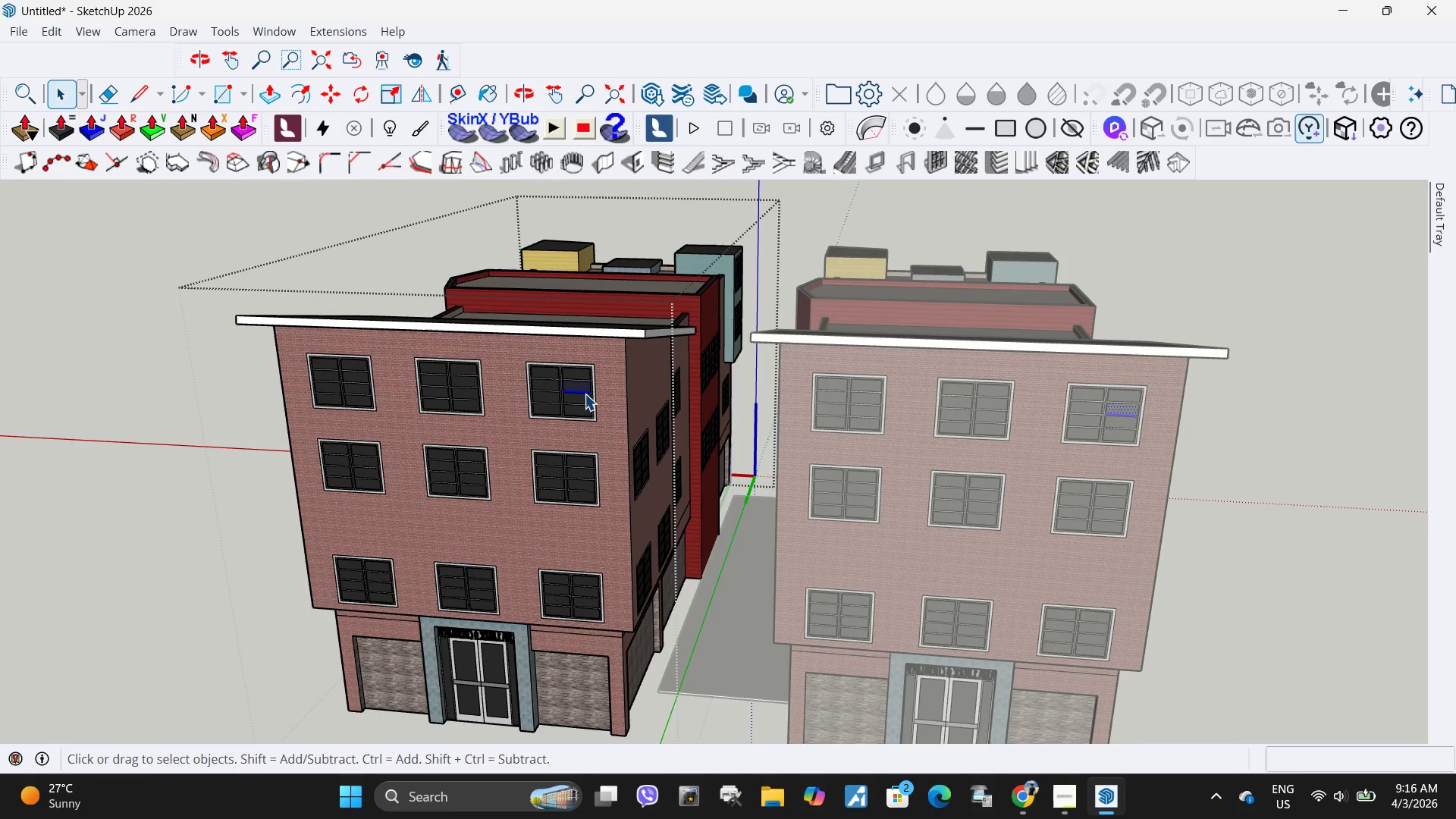 
triple_click([585, 394])
 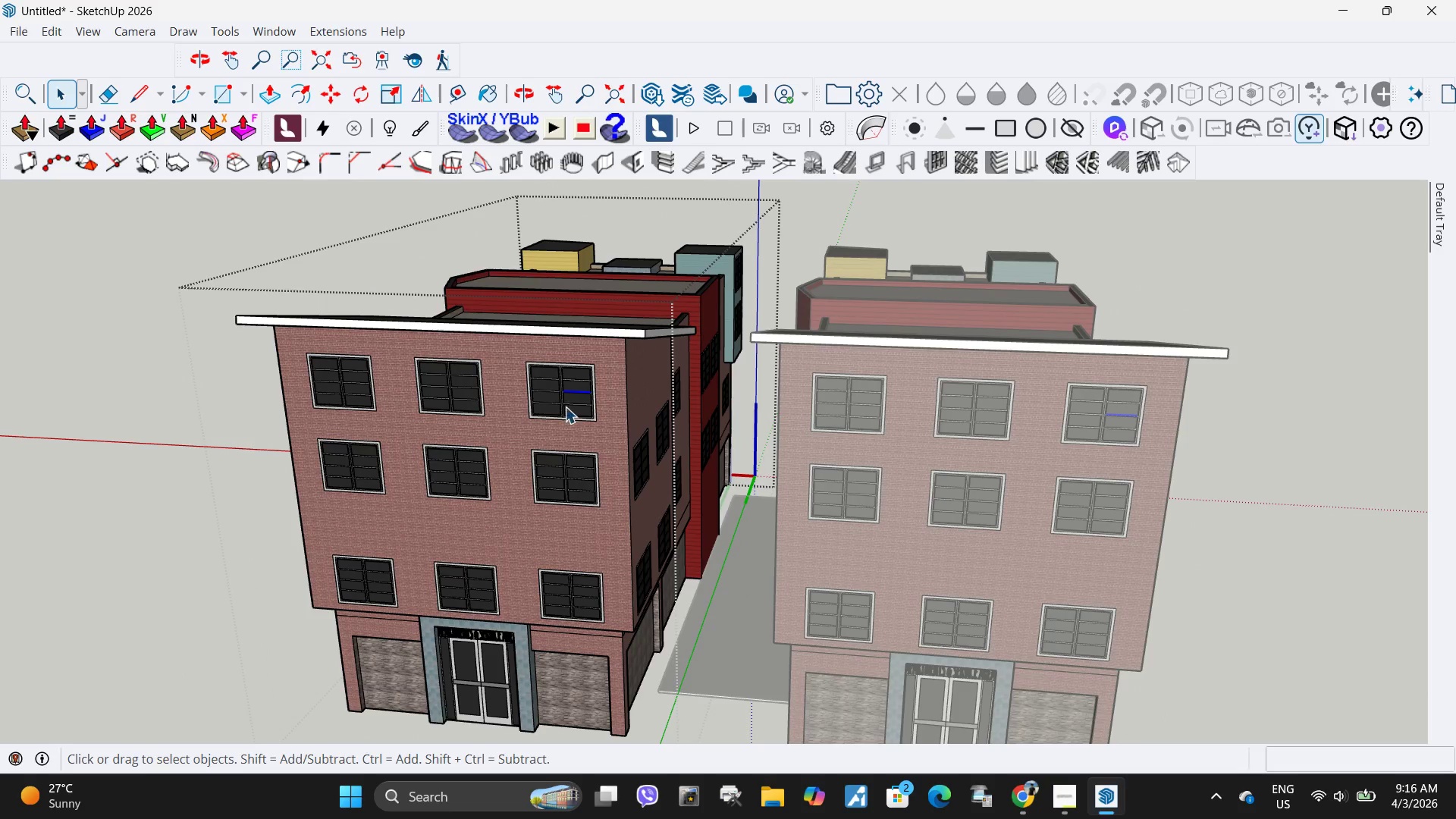 
scroll: coordinate [554, 381], scroll_direction: up, amount: 5.0
 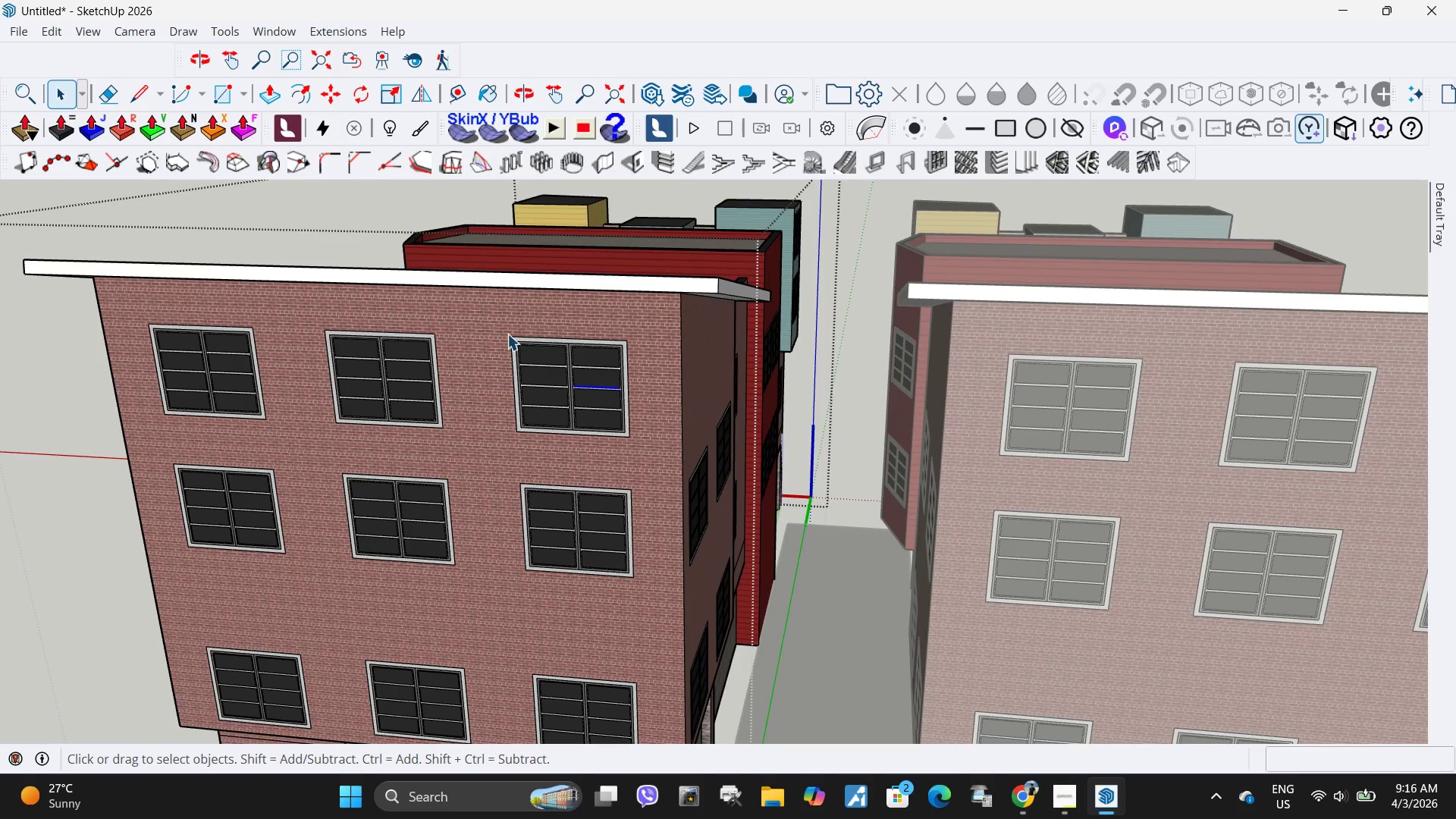 
left_click_drag(start_coordinate=[506, 333], to_coordinate=[647, 448])
 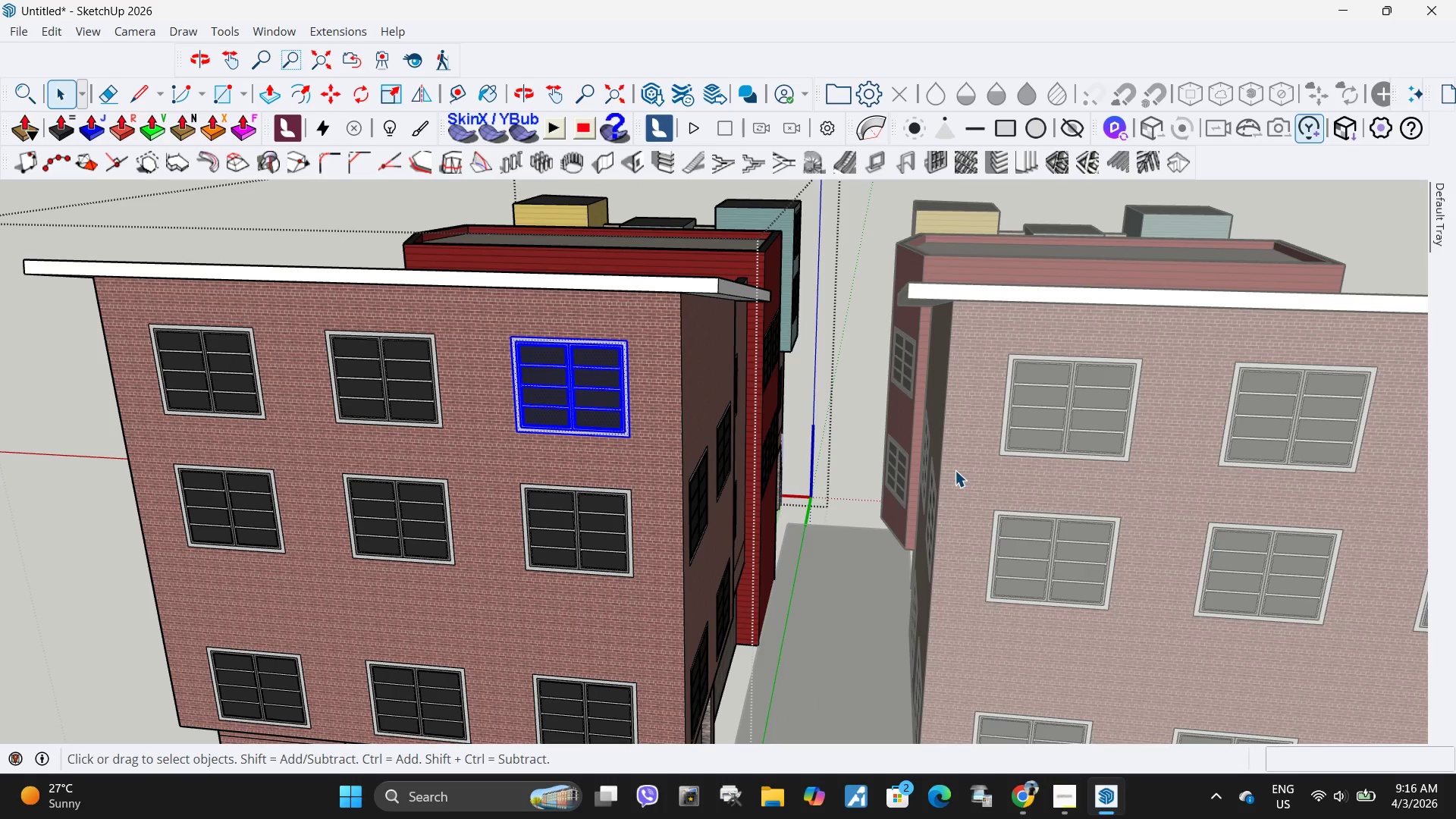 
key(Delete)
 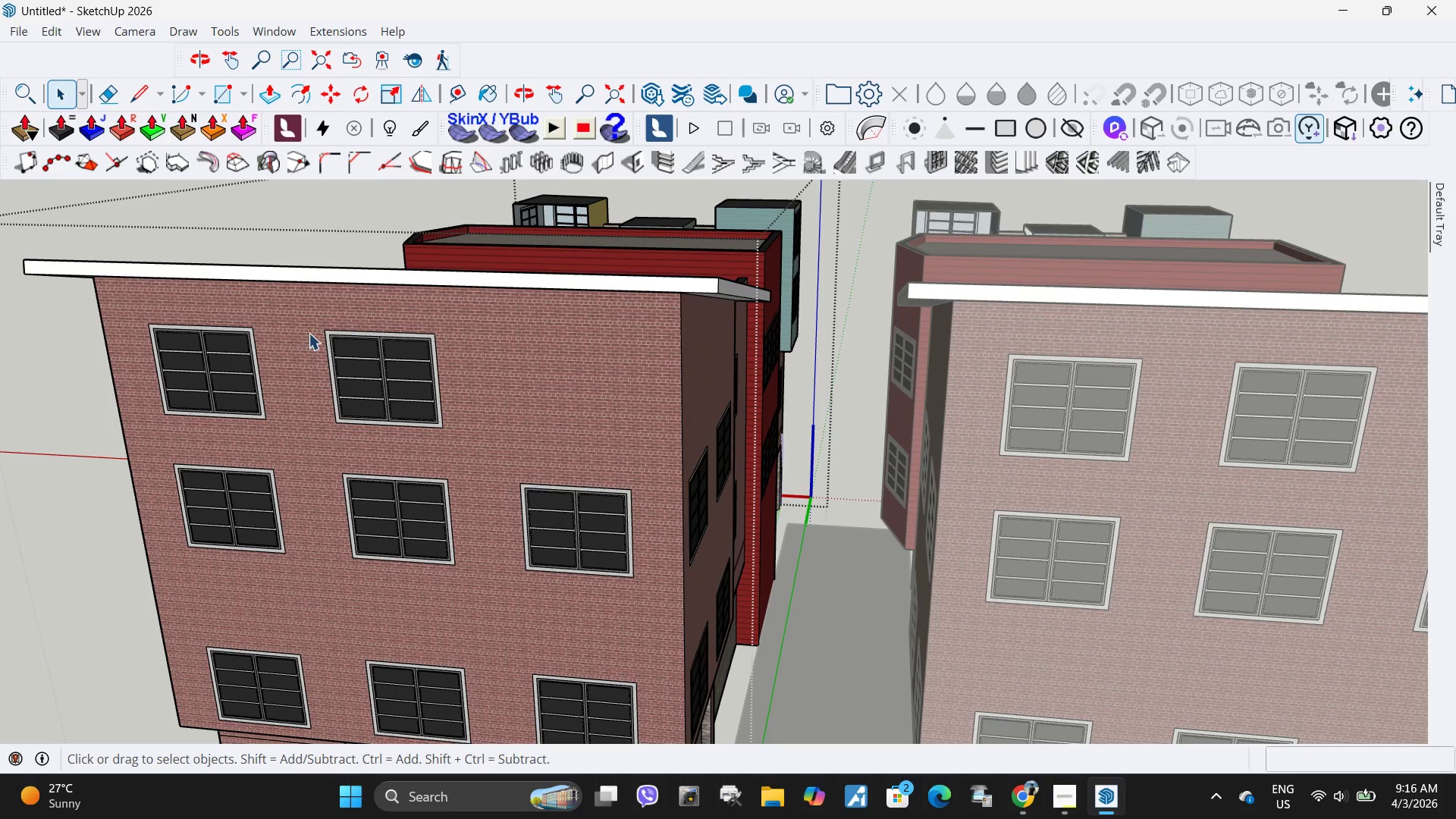 
left_click_drag(start_coordinate=[304, 327], to_coordinate=[482, 438])
 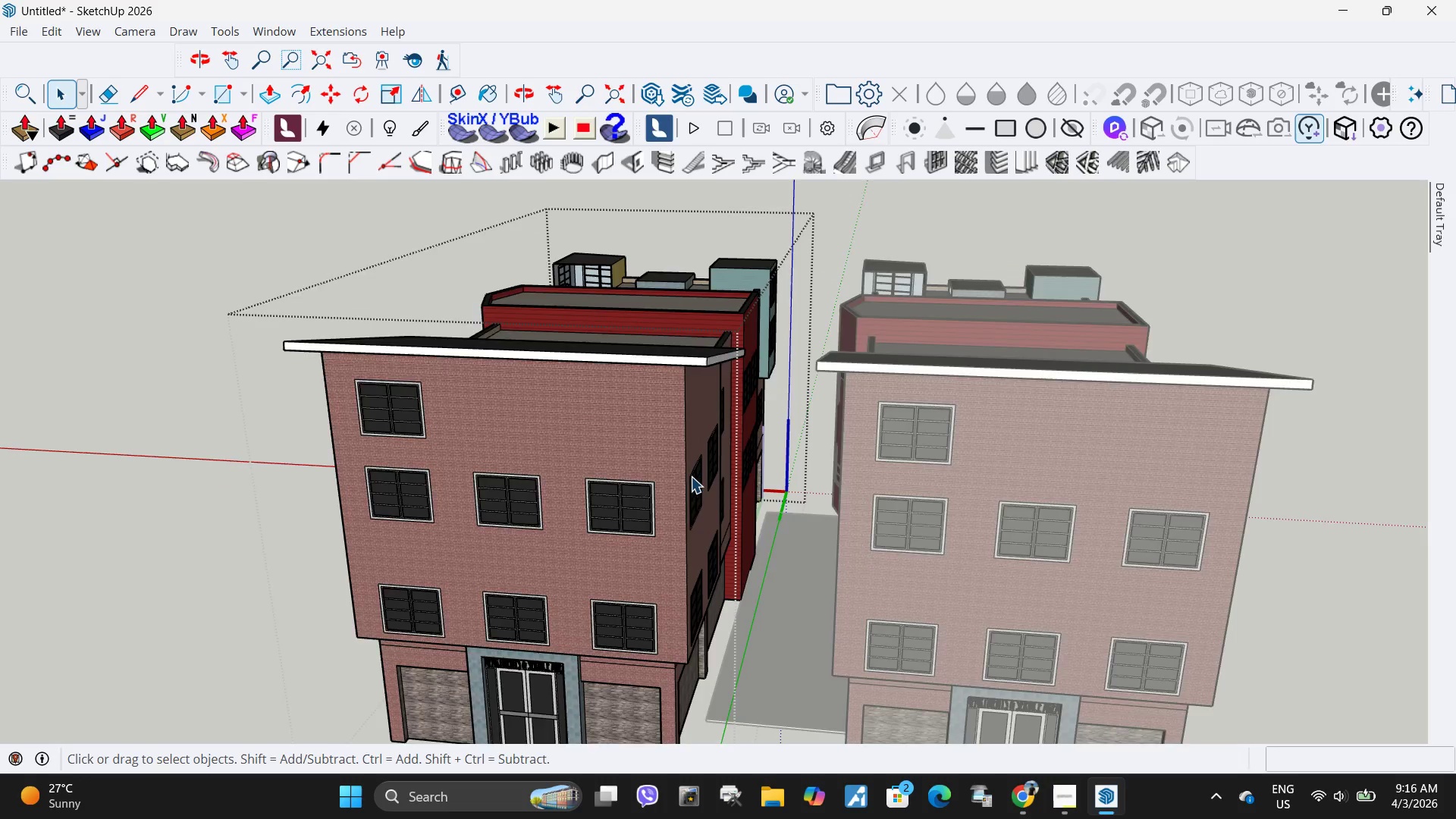 
key(Delete)
 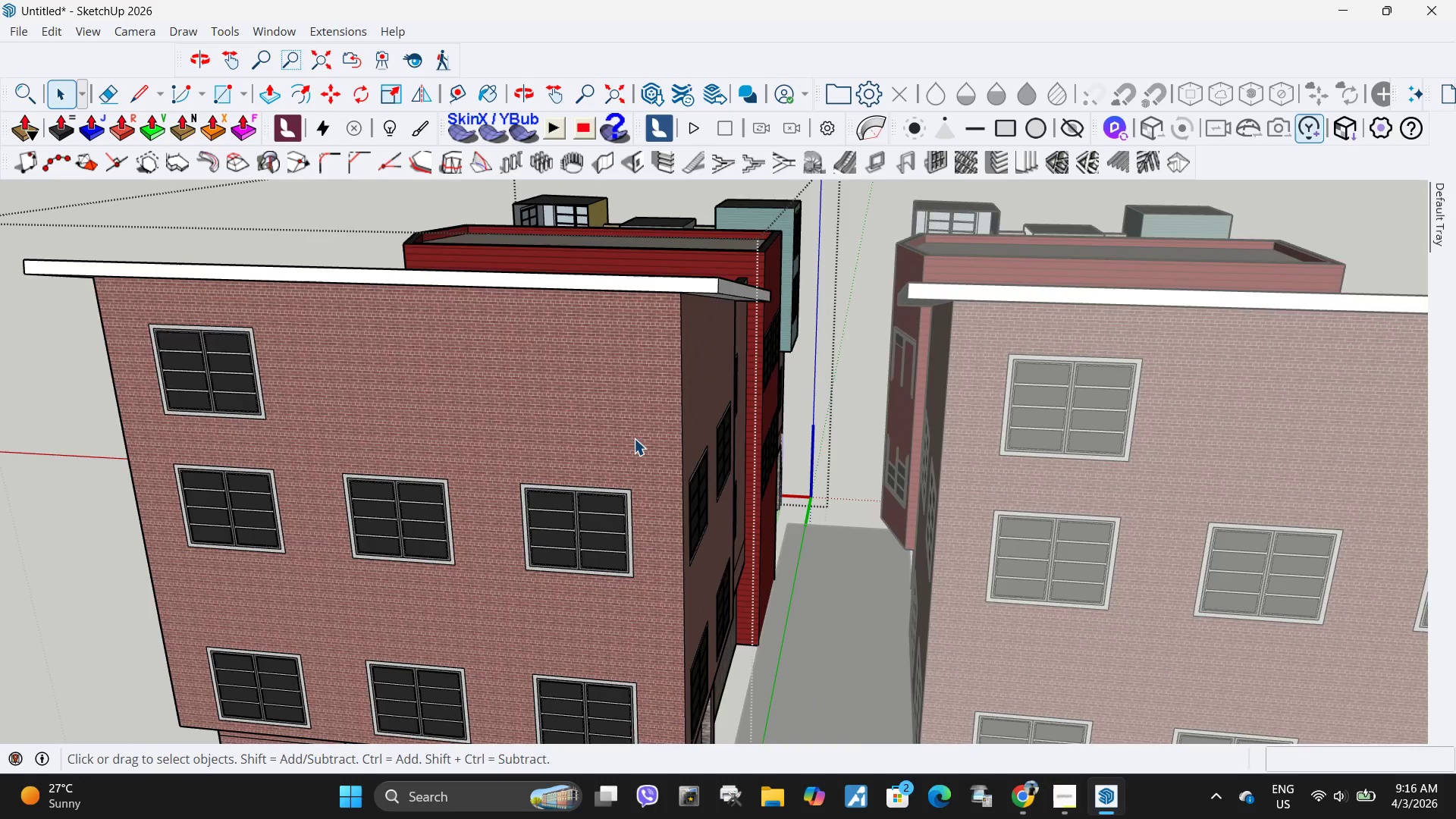 
scroll: coordinate [691, 475], scroll_direction: down, amount: 6.0
 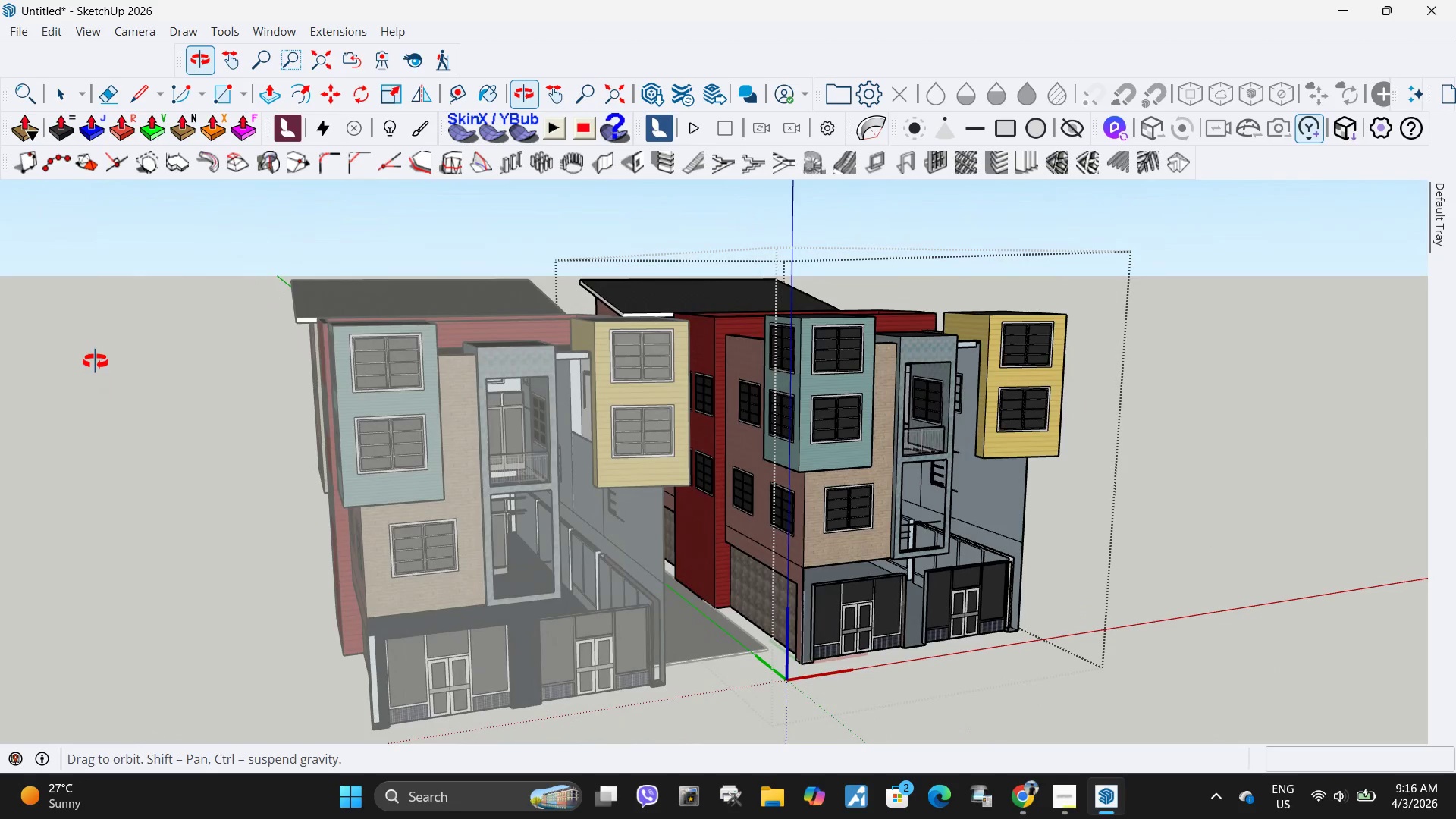 
key(Control+Z)
 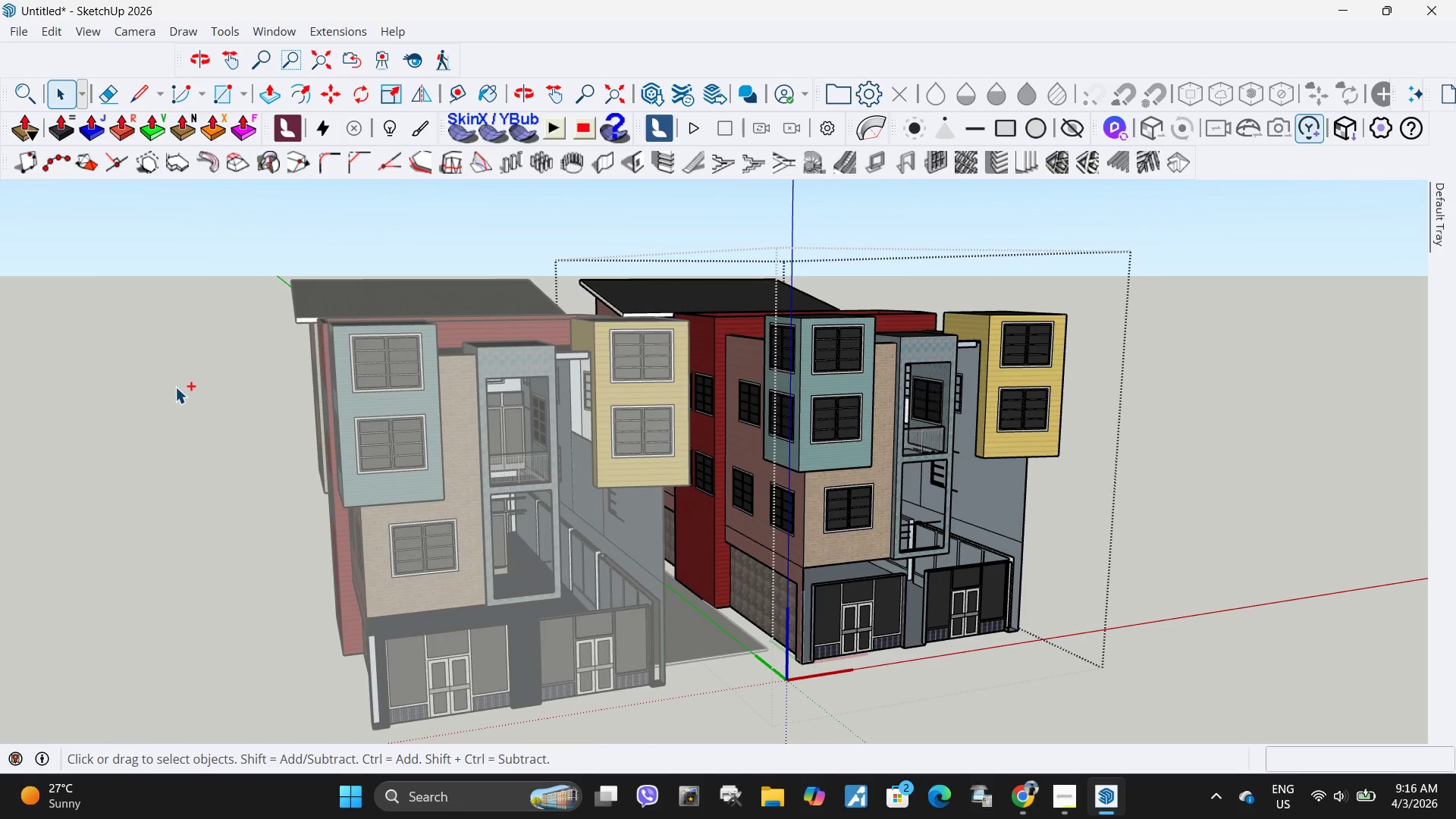 
key(Control+Z)
 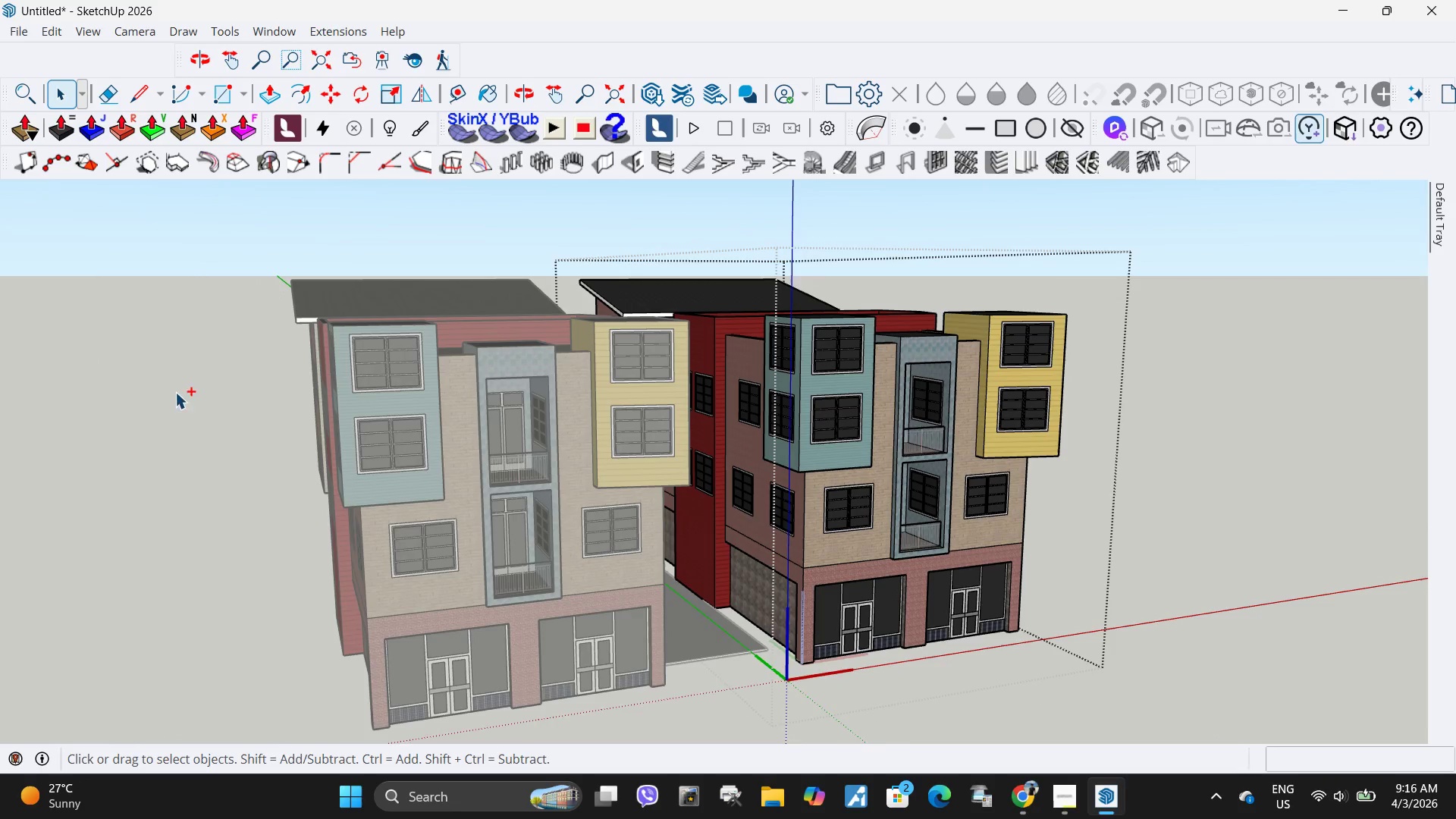 
key(Control+Z)
 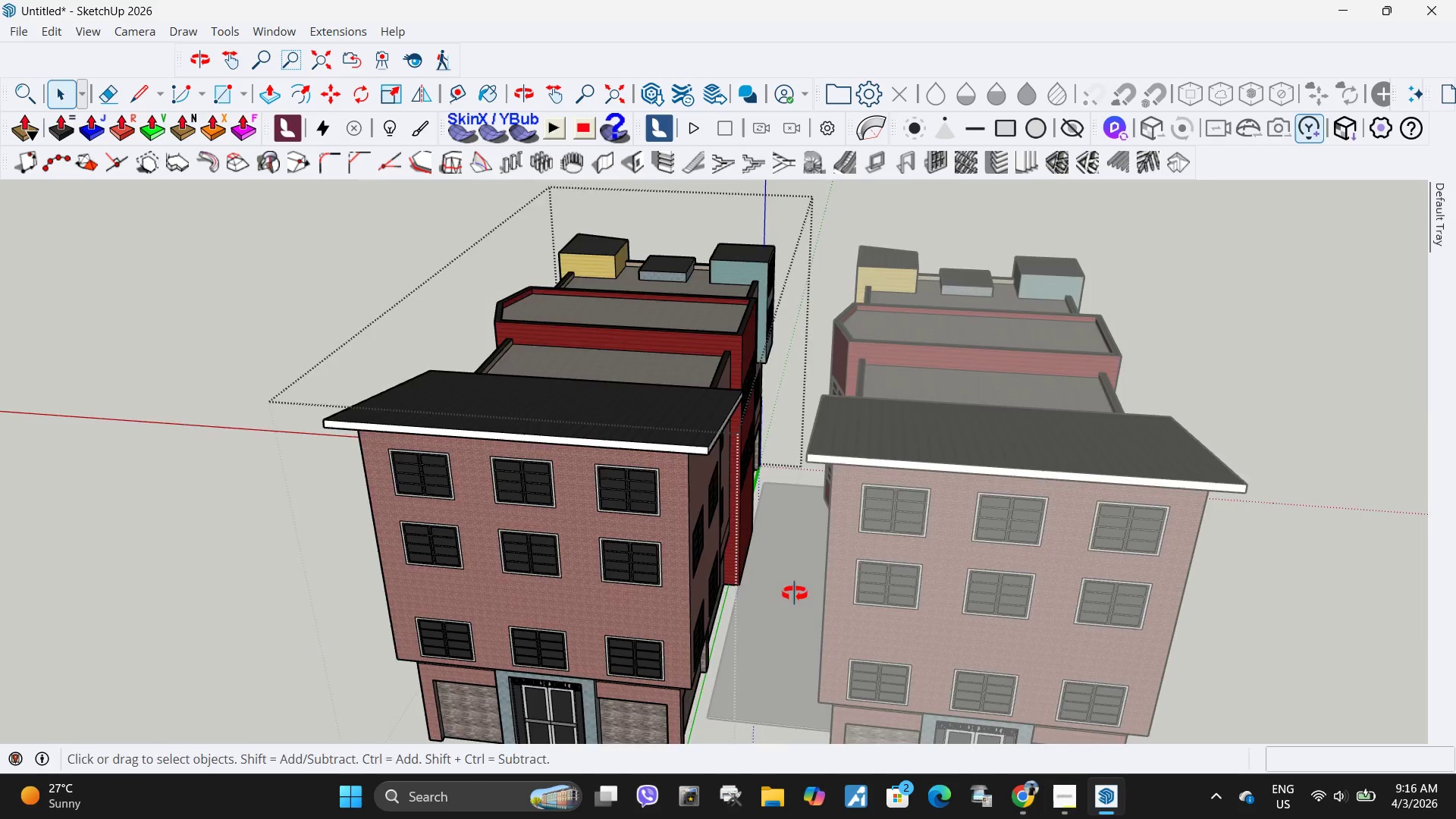 
key(Escape)
 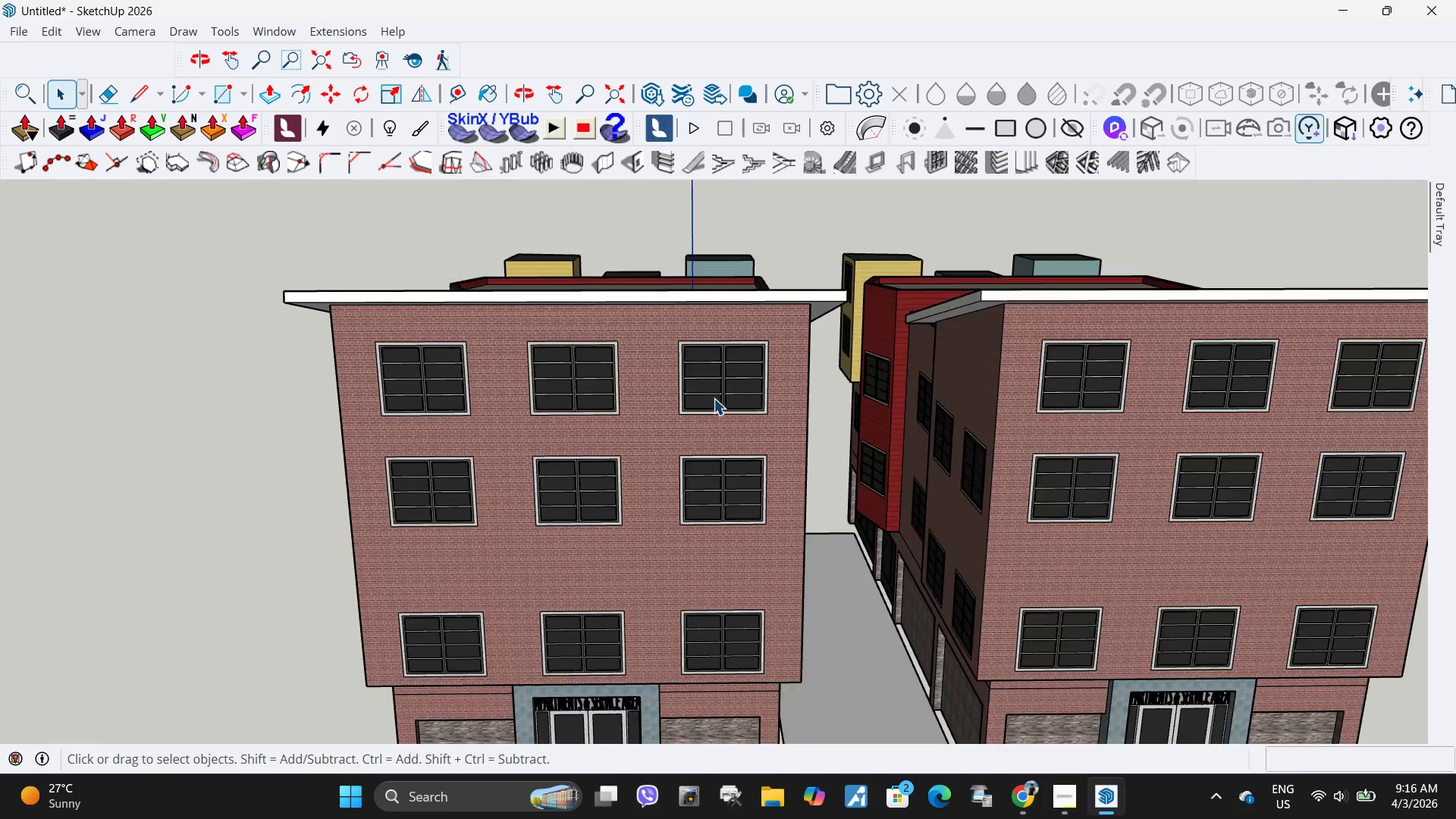 
left_click([714, 398])
 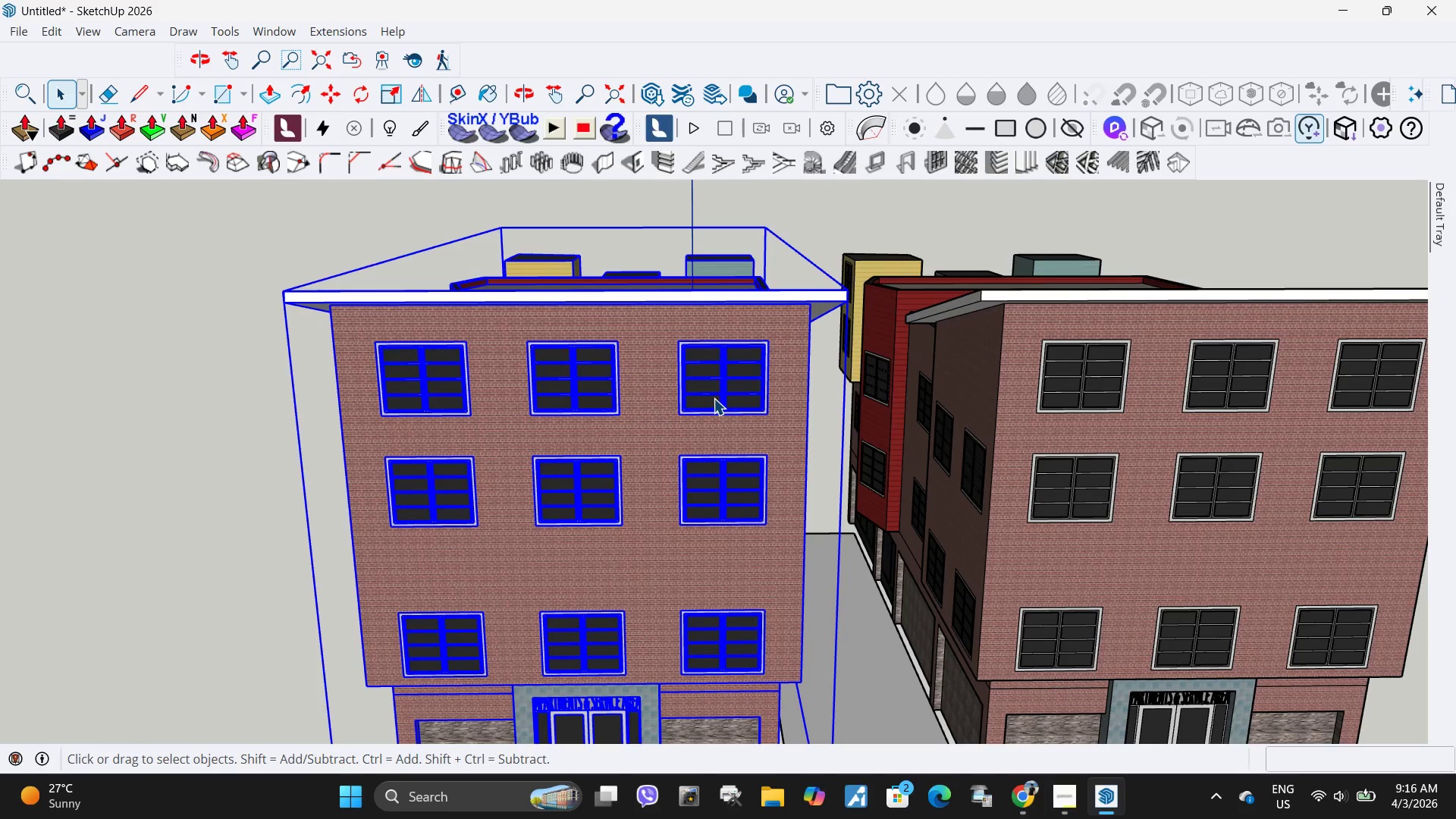 
scroll: coordinate [698, 403], scroll_direction: up, amount: 3.0
 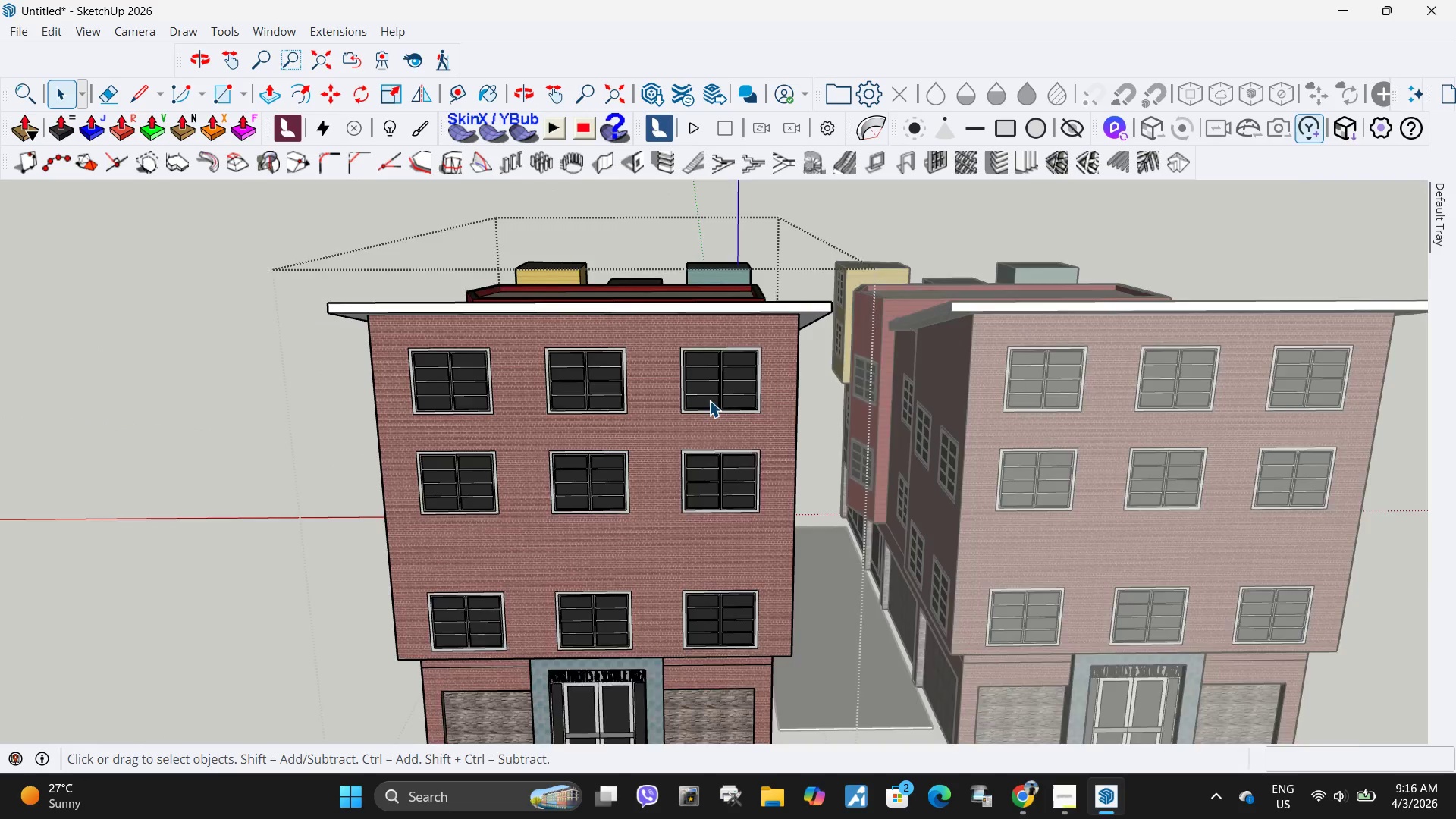 
double_click([714, 398])
 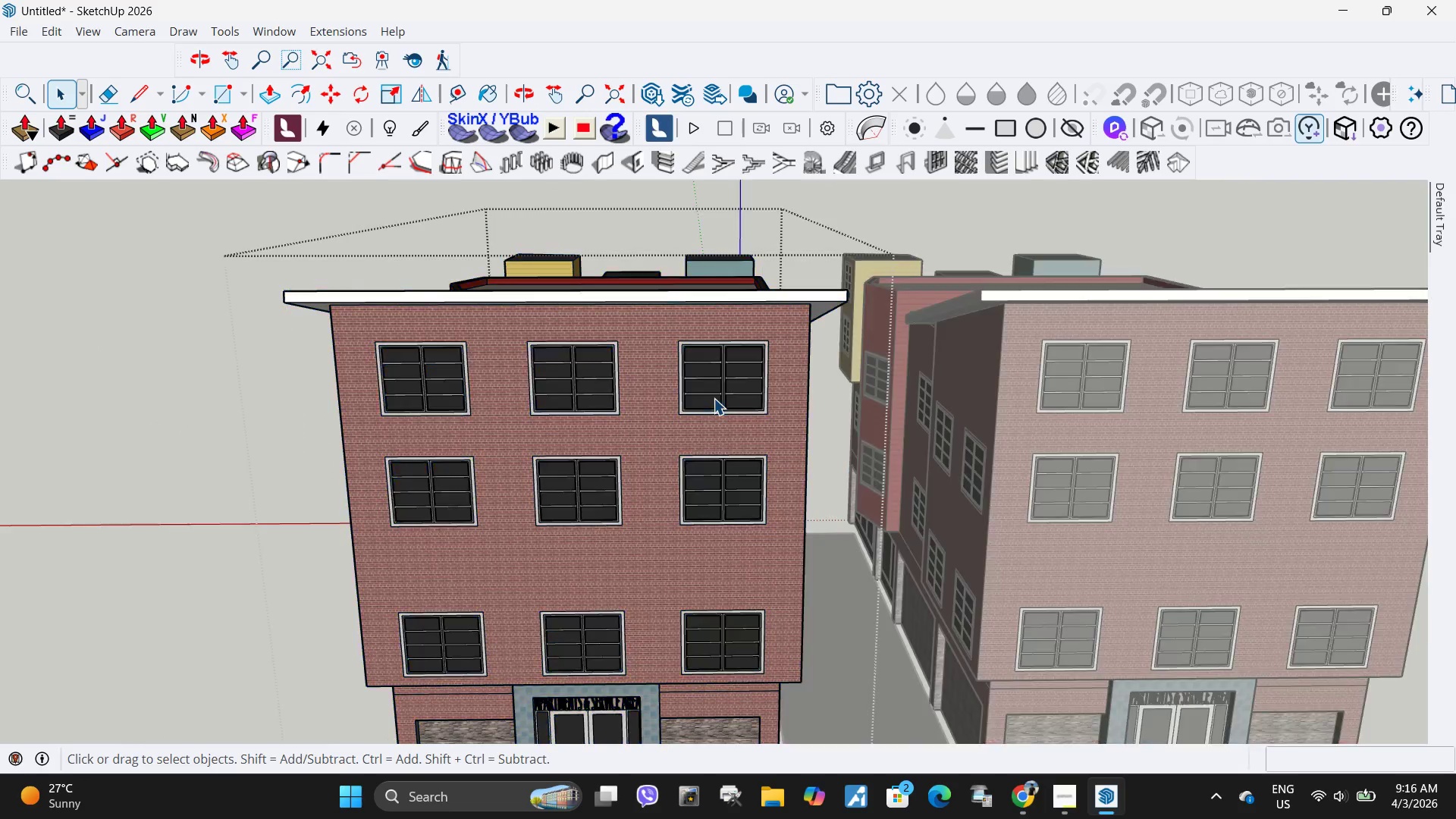 
triple_click([714, 398])
 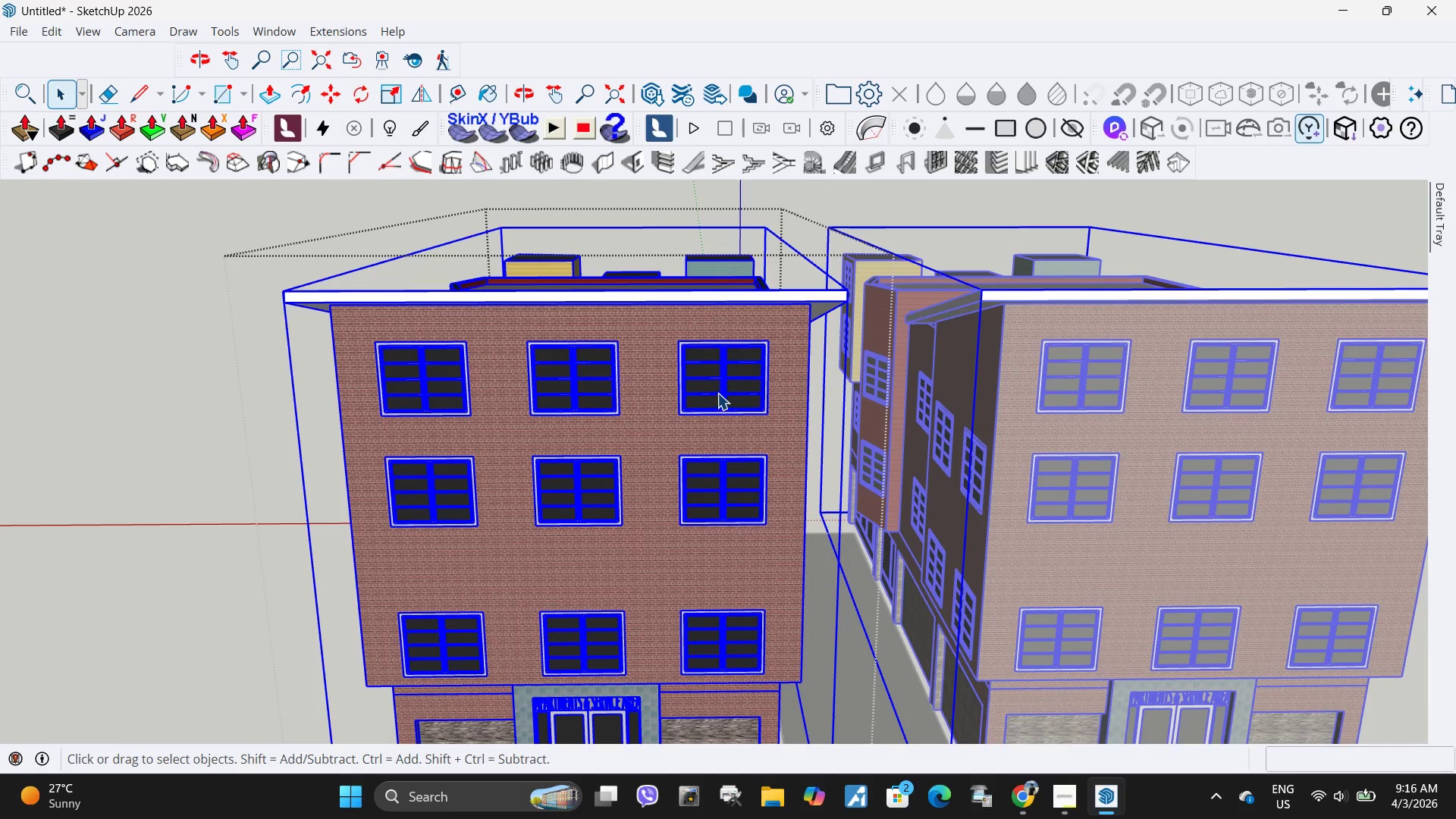 
triple_click([717, 393])
 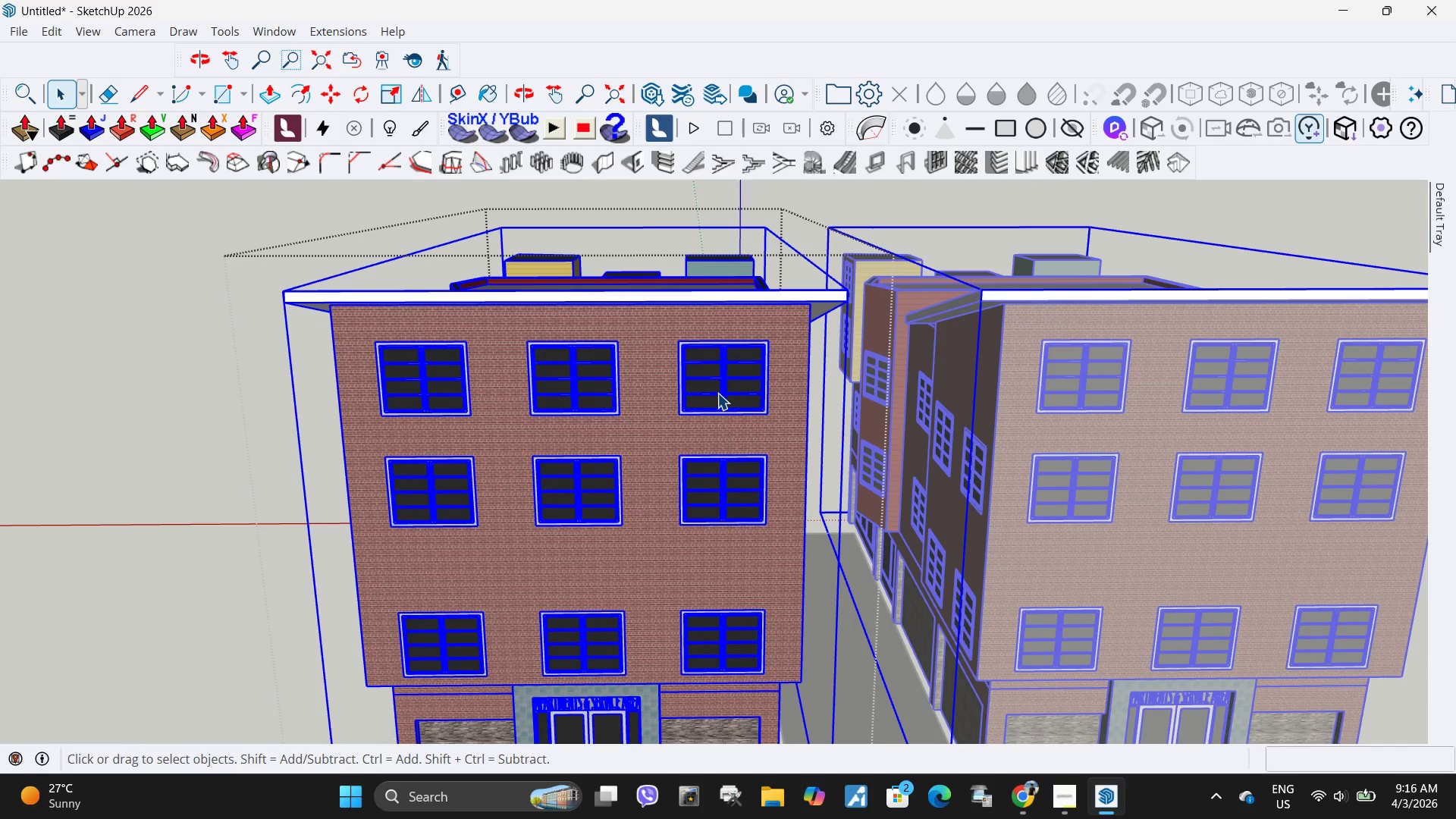 
triple_click([717, 393])
 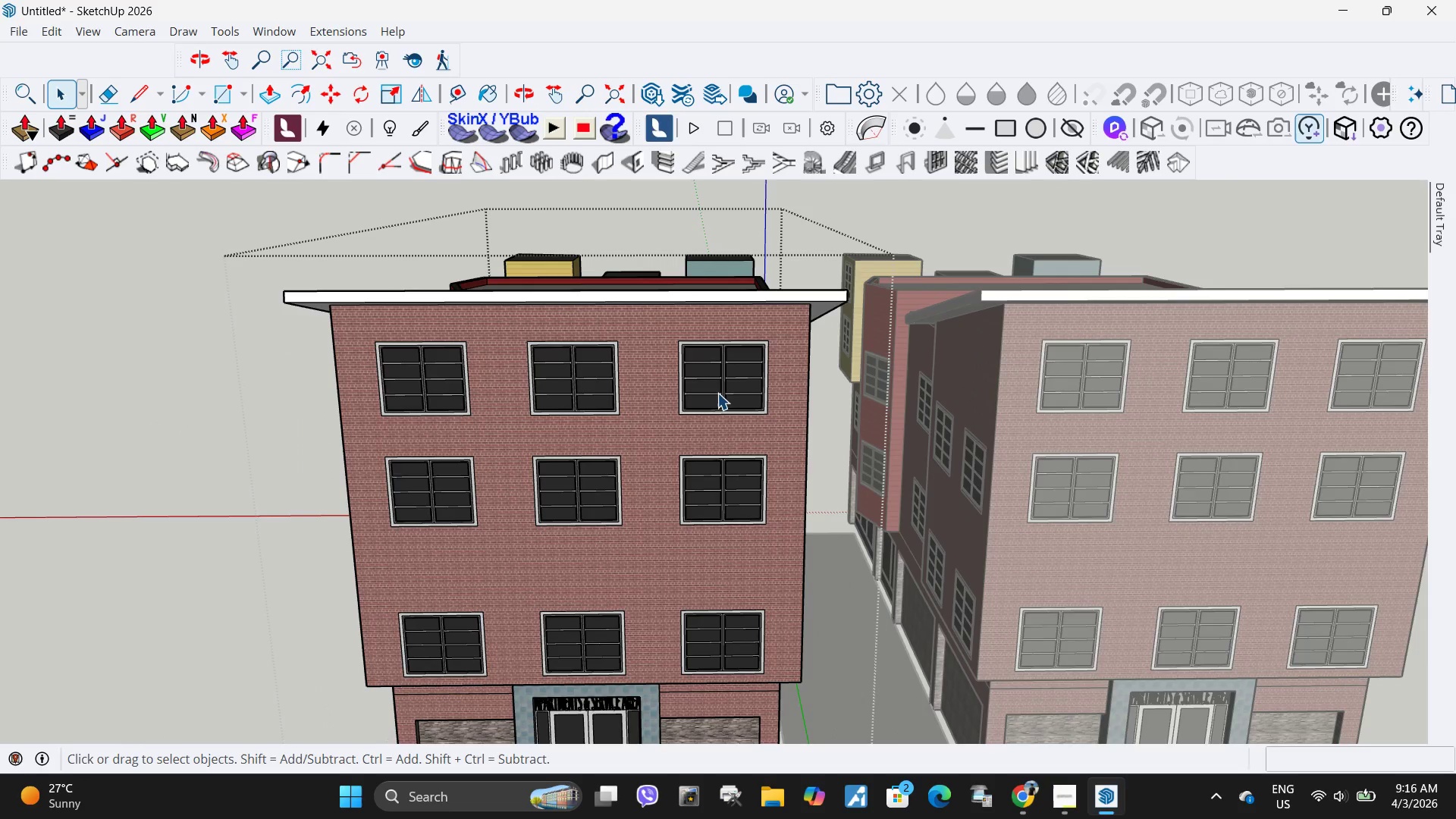 
triple_click([717, 393])
 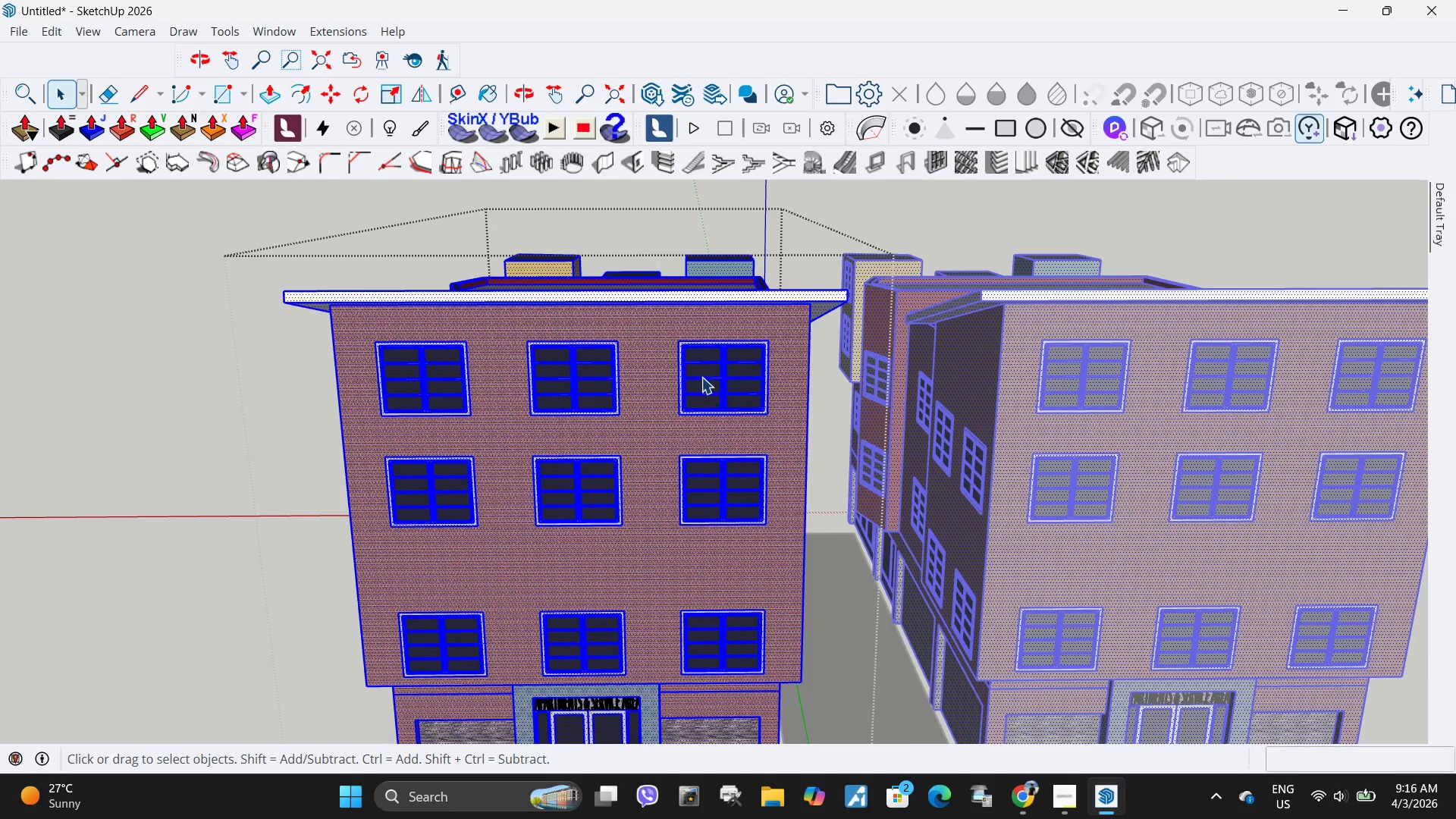 
left_click([702, 388])
 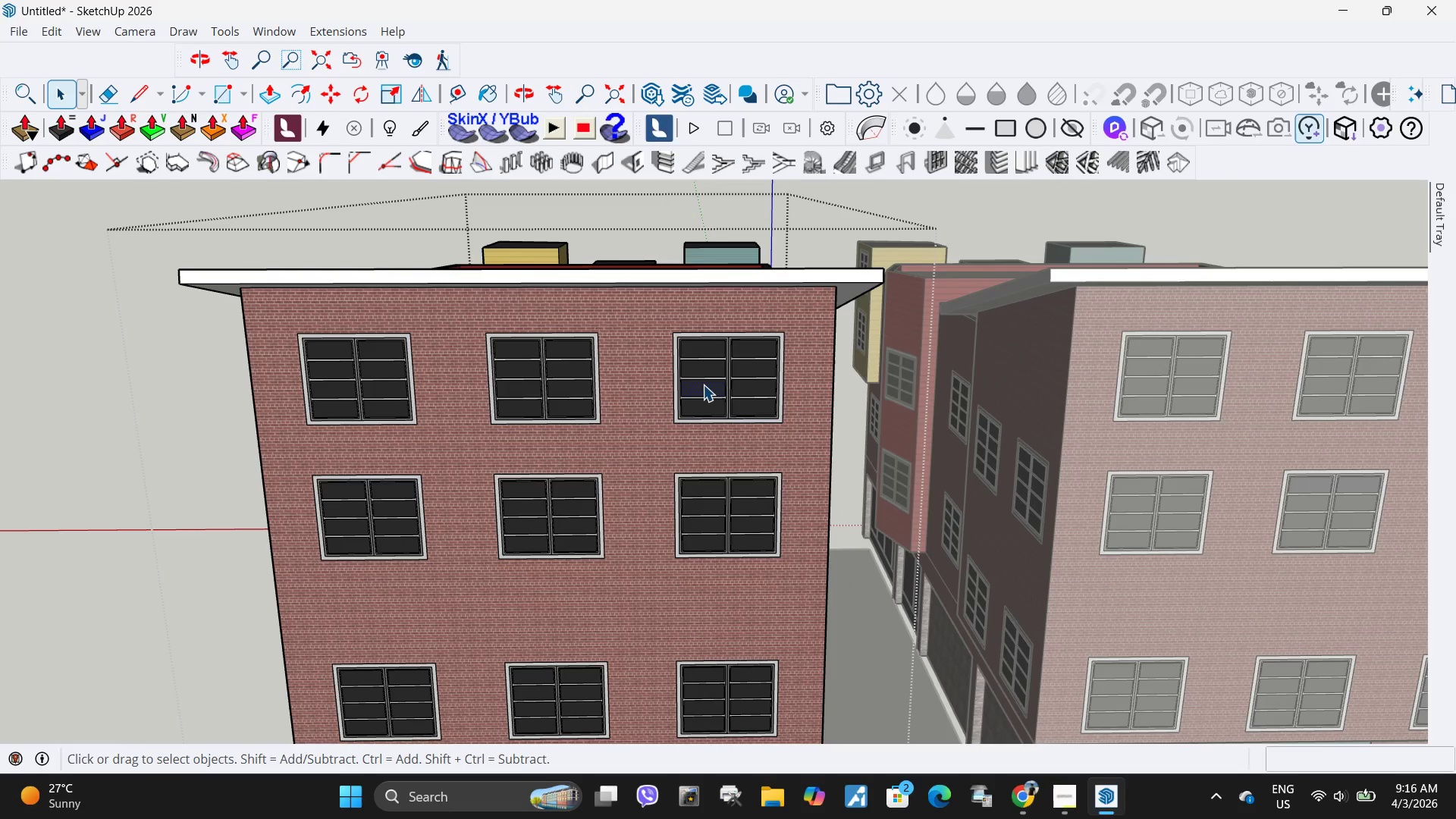 
scroll: coordinate [701, 377], scroll_direction: up, amount: 2.0
 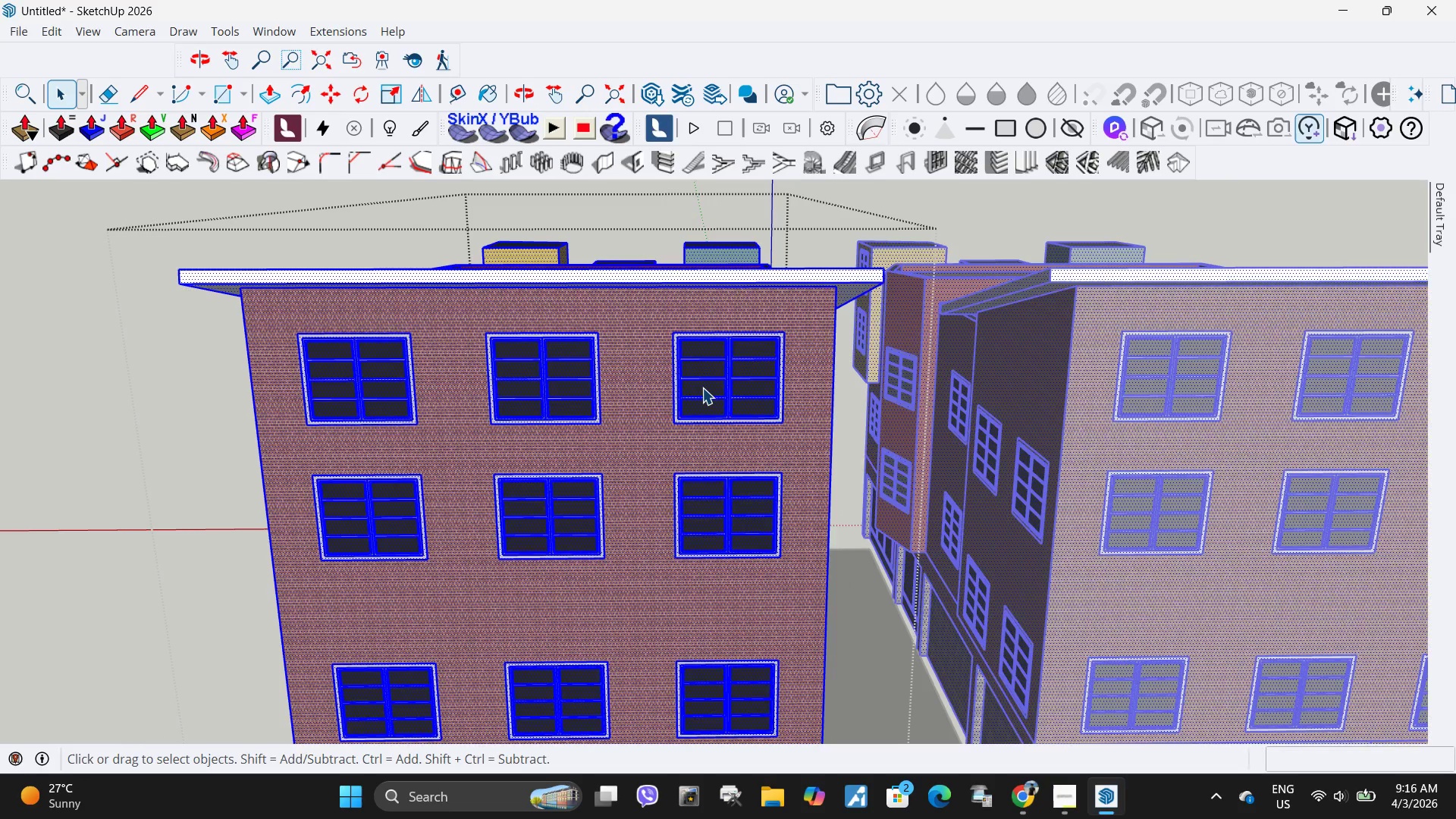 
double_click([703, 384])
 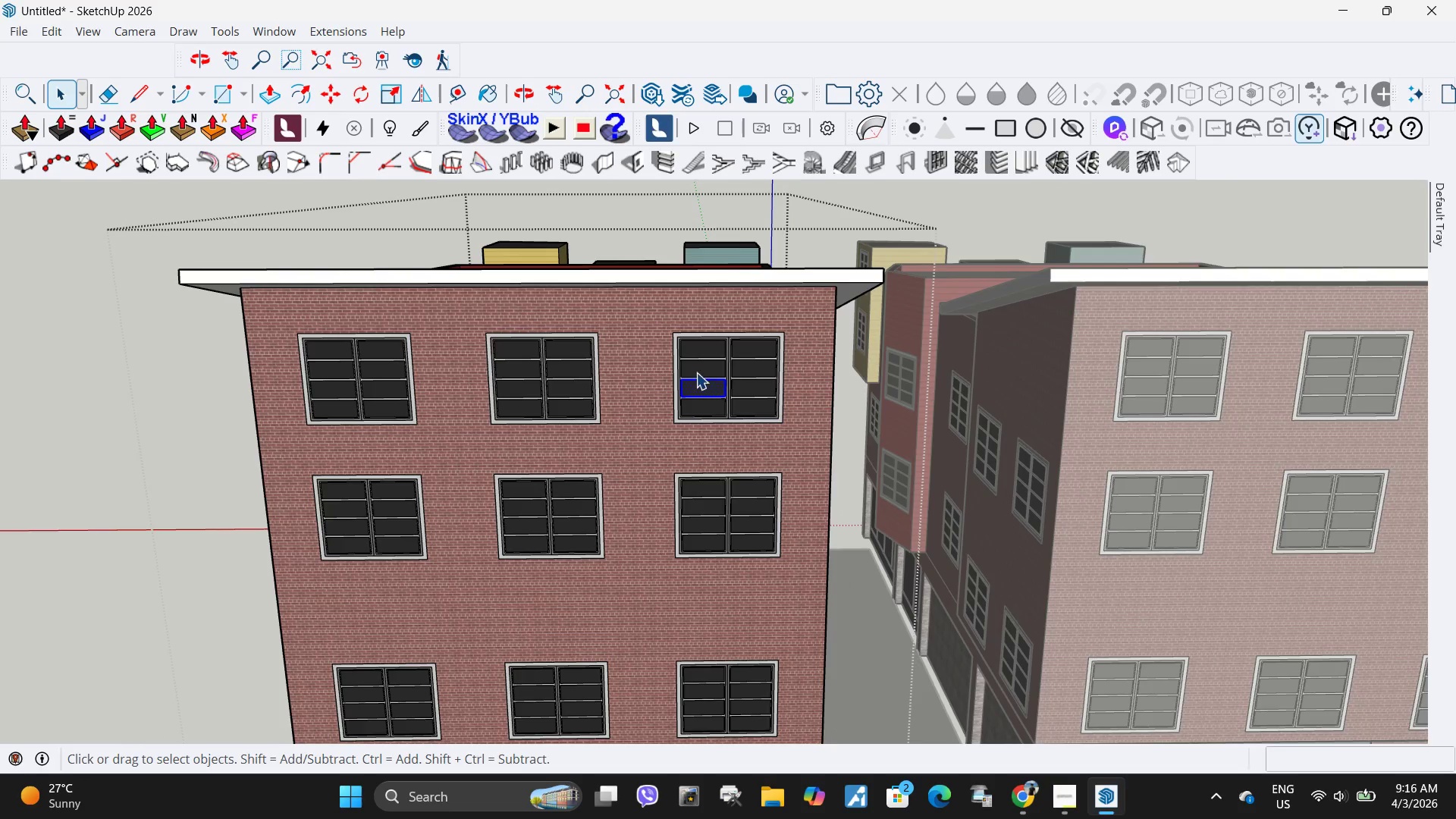 
left_click([697, 321])
 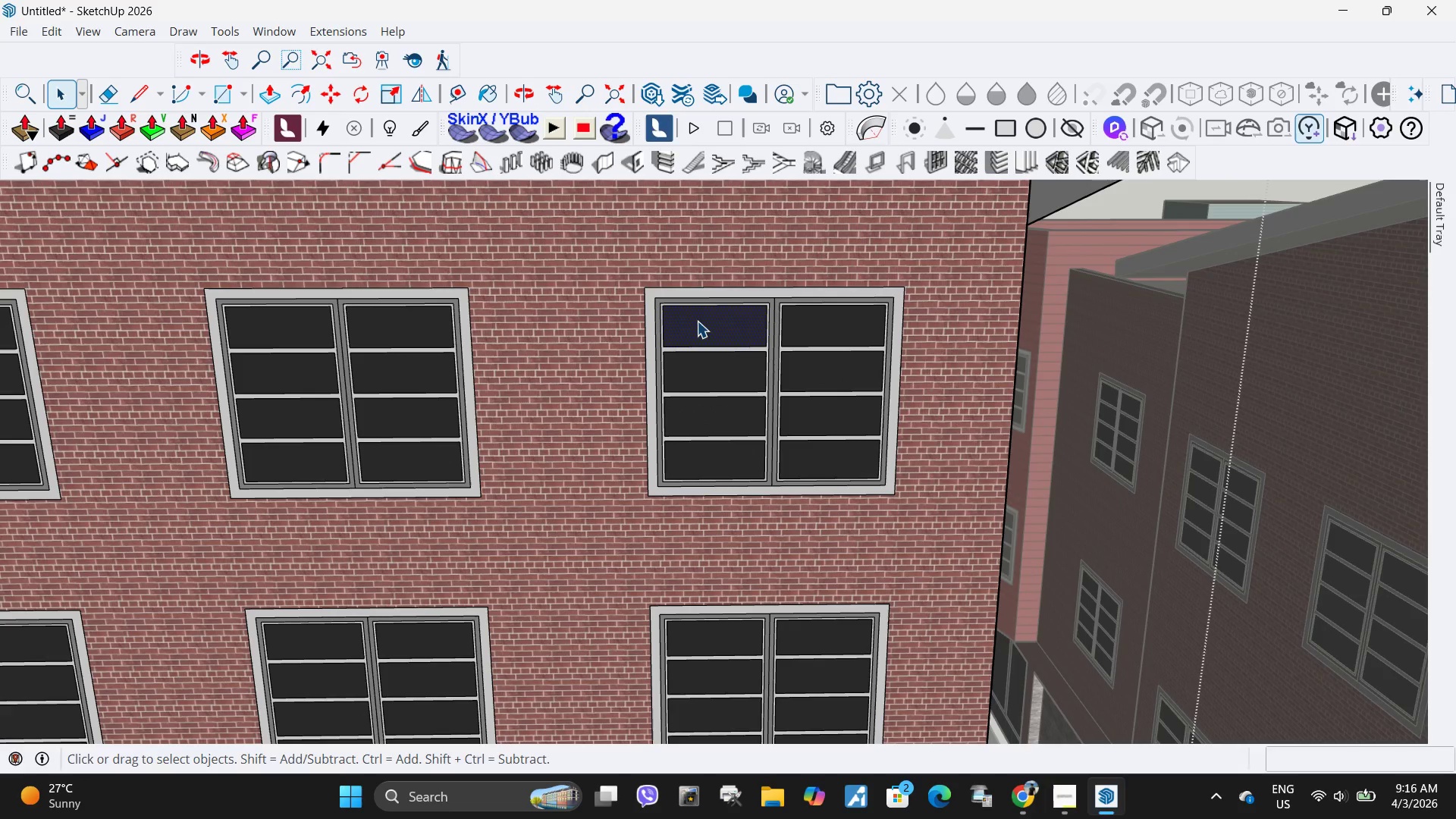 
scroll: coordinate [691, 362], scroll_direction: up, amount: 8.0
 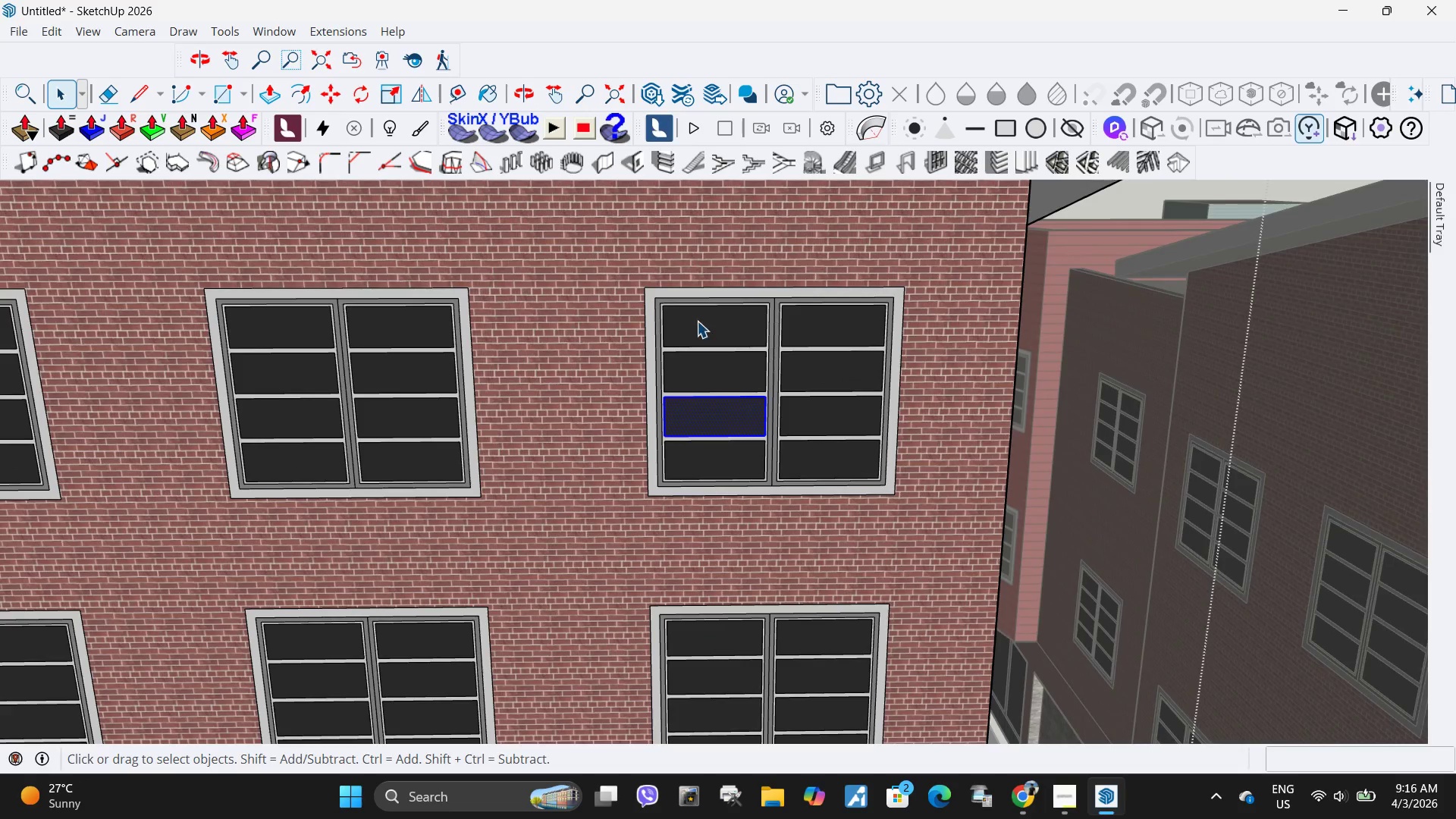 
key(Delete)
 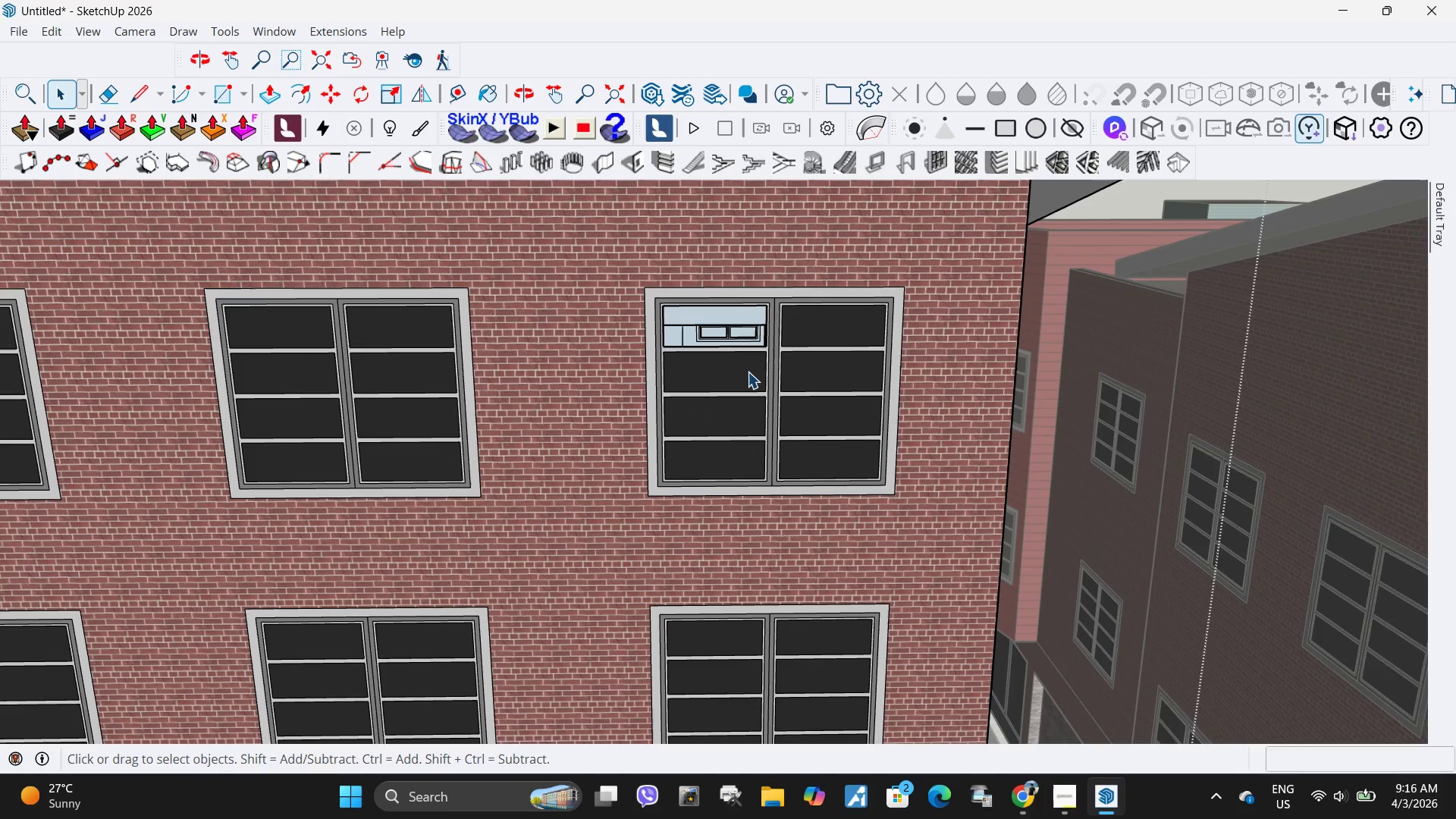 
key(Control+Z)
 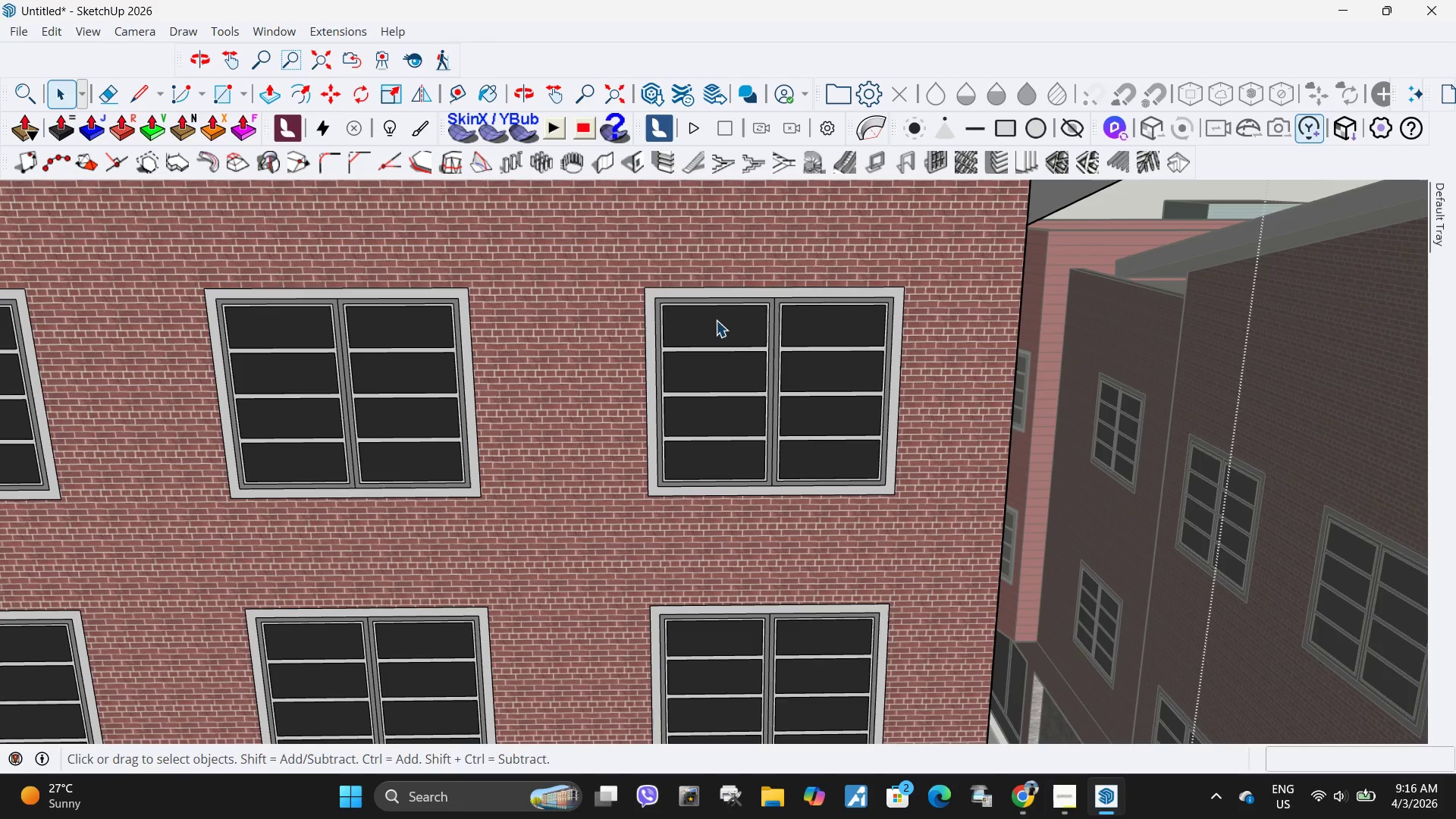 
key(R)
 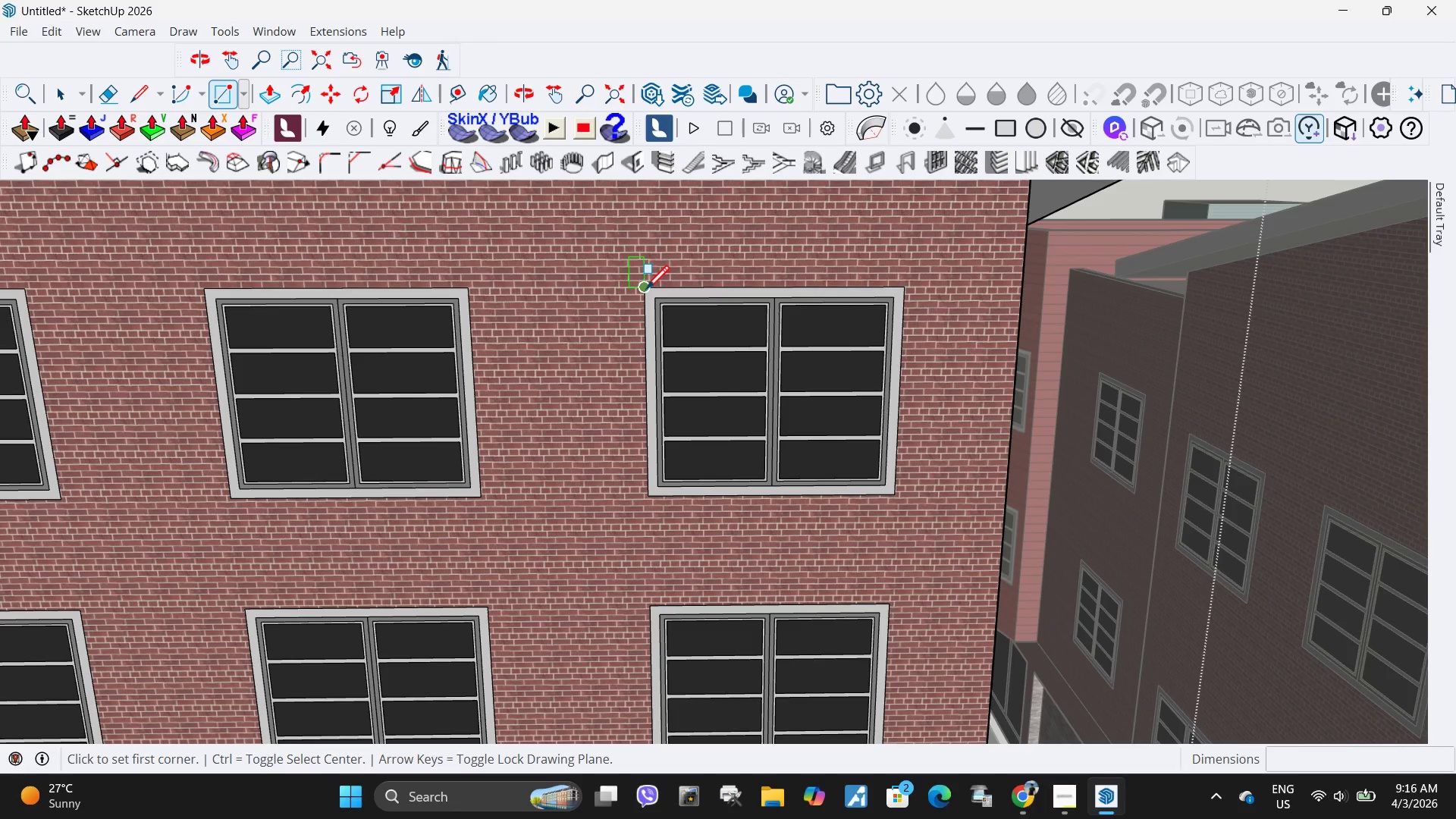 
left_click([646, 291])
 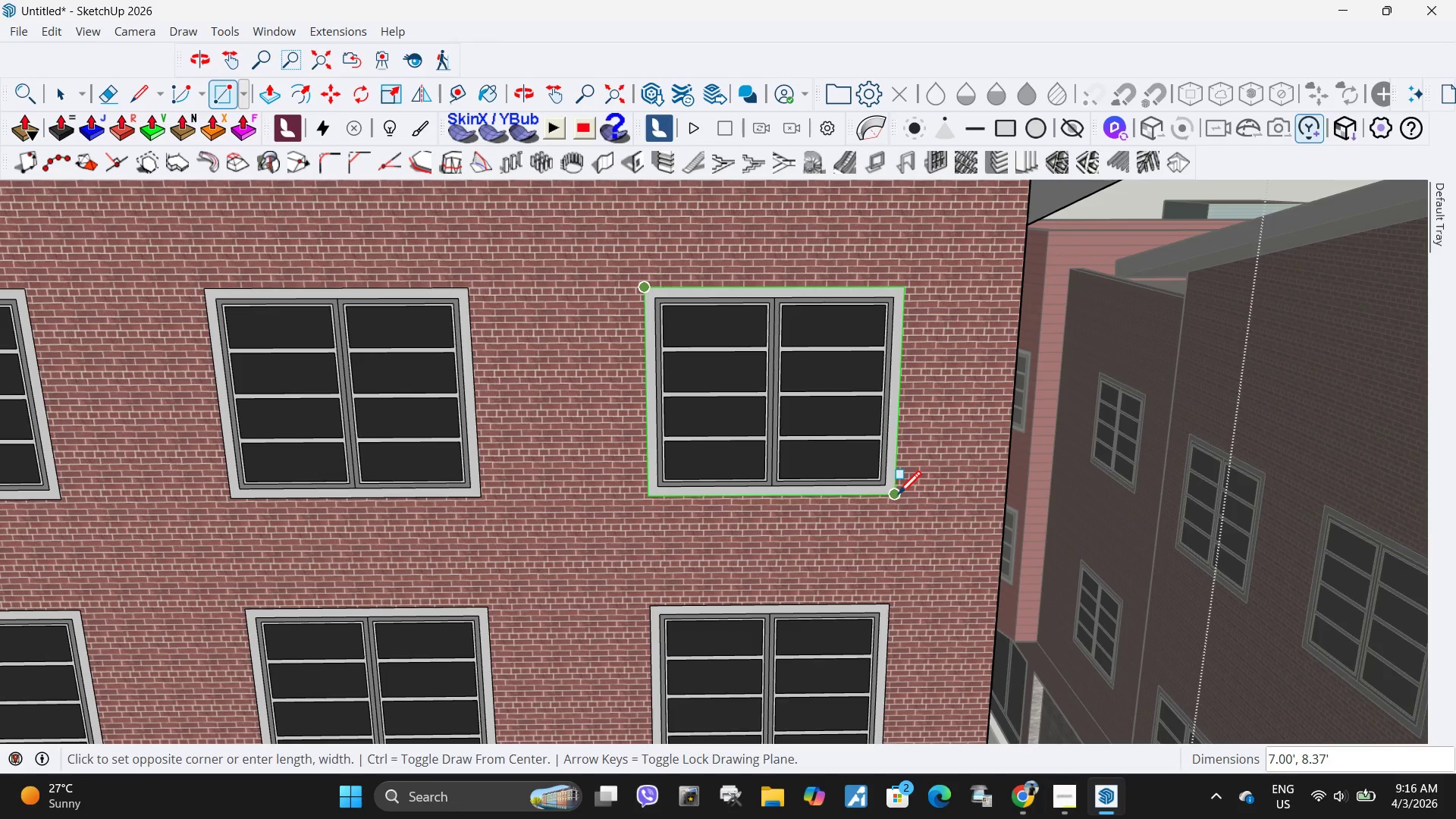 
left_click([896, 495])
 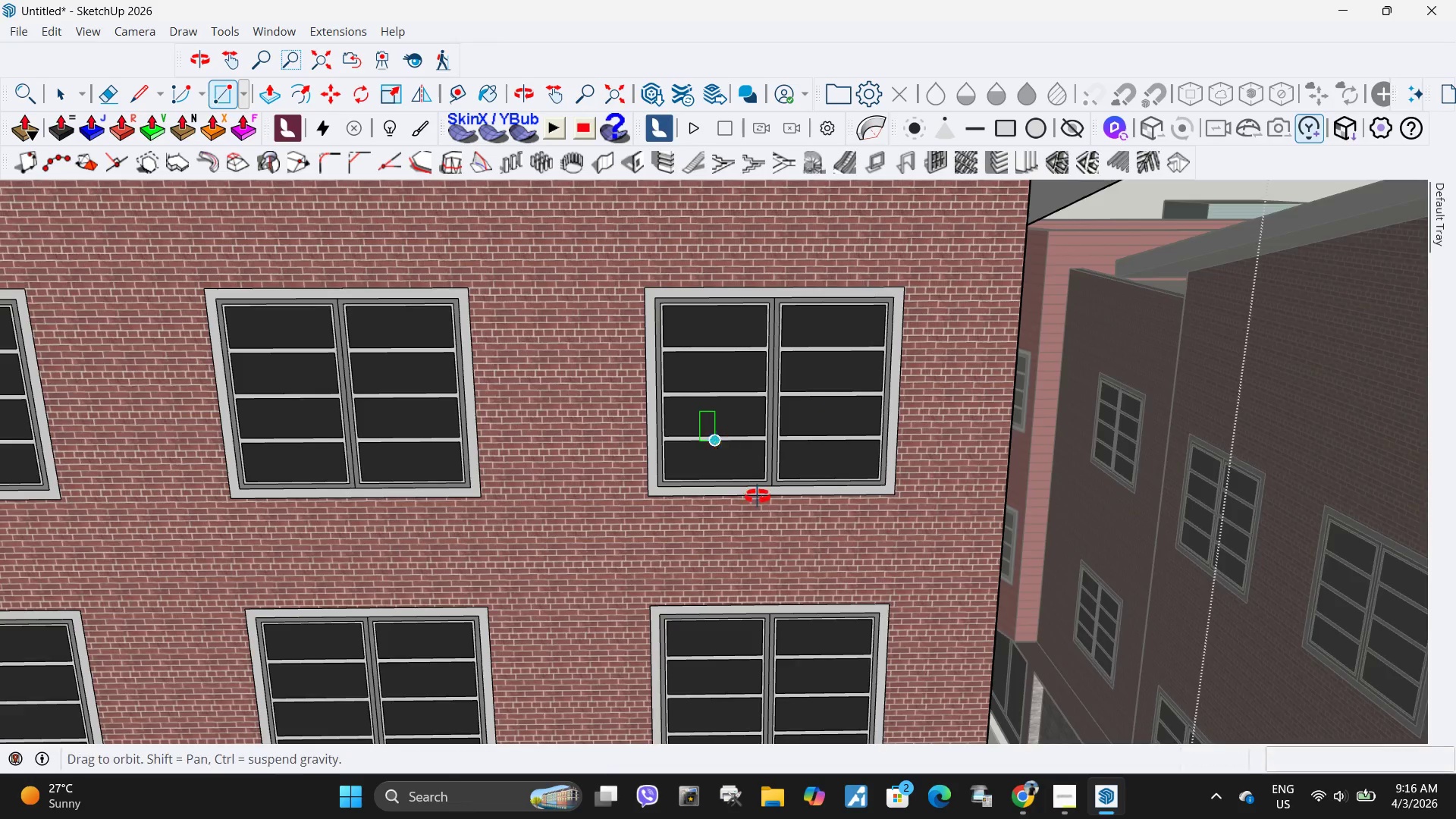 
key(Space)
 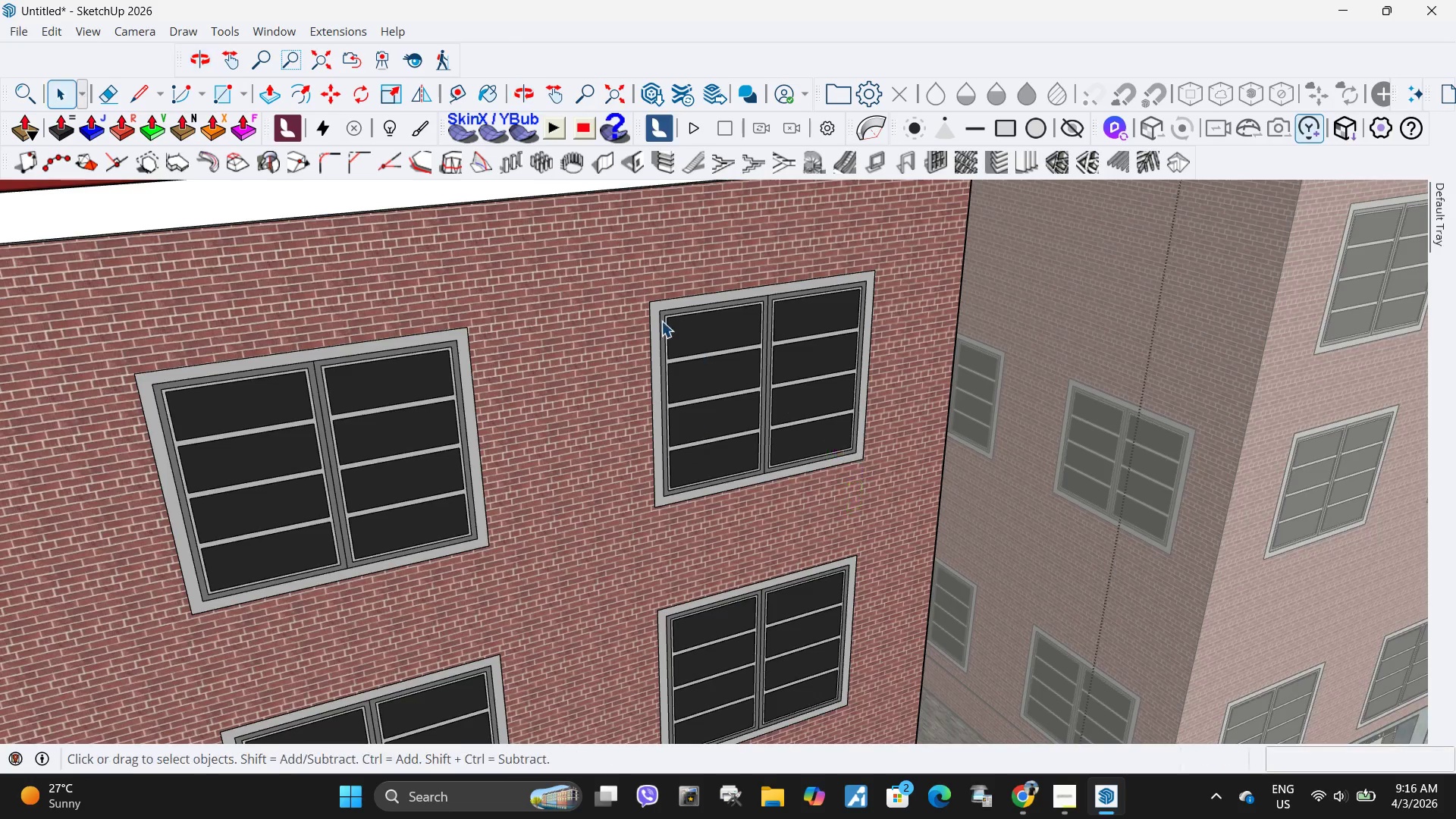 
scroll: coordinate [645, 300], scroll_direction: up, amount: 4.0
 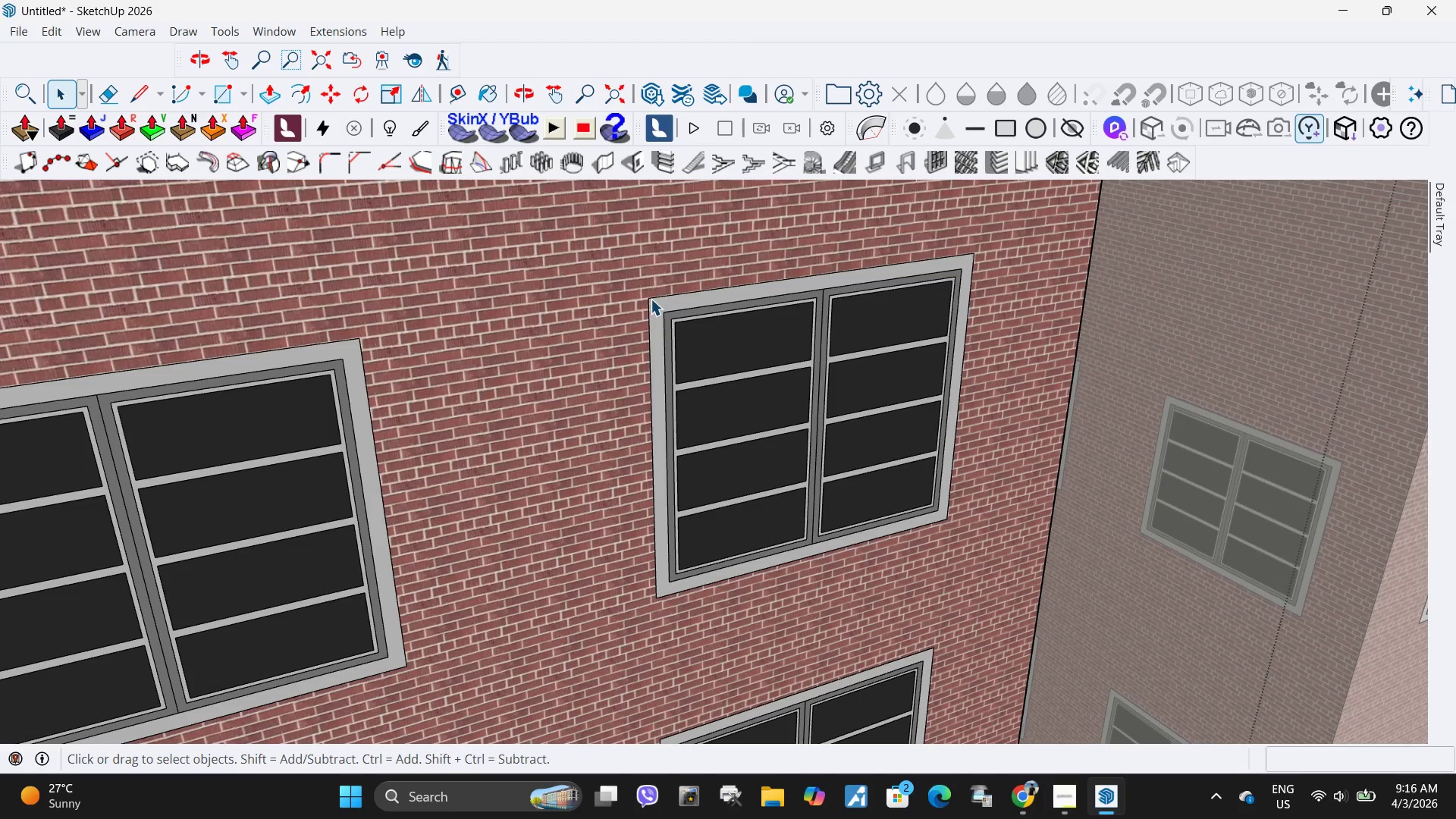 
left_click([653, 299])
 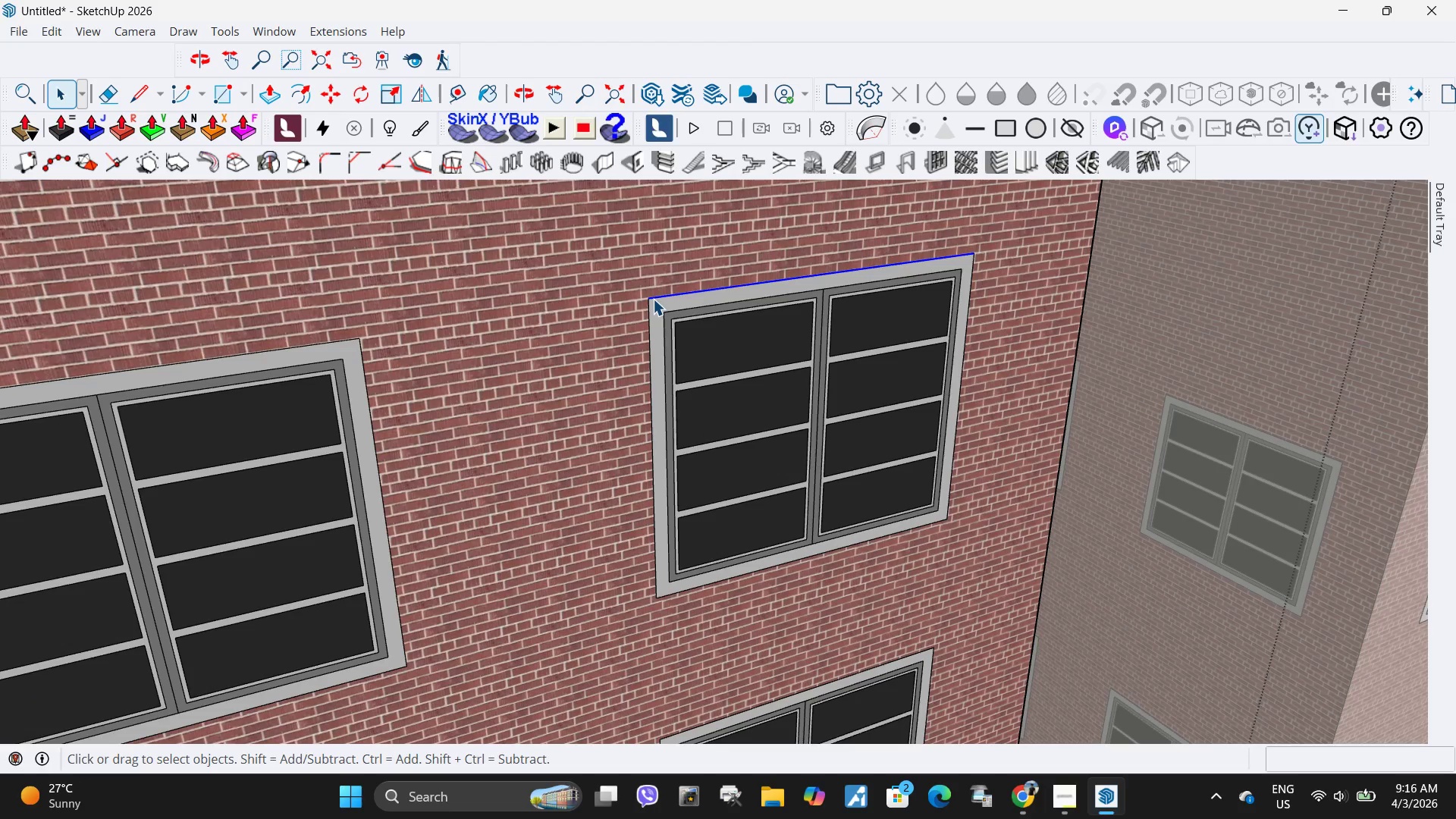 
key(Delete)
 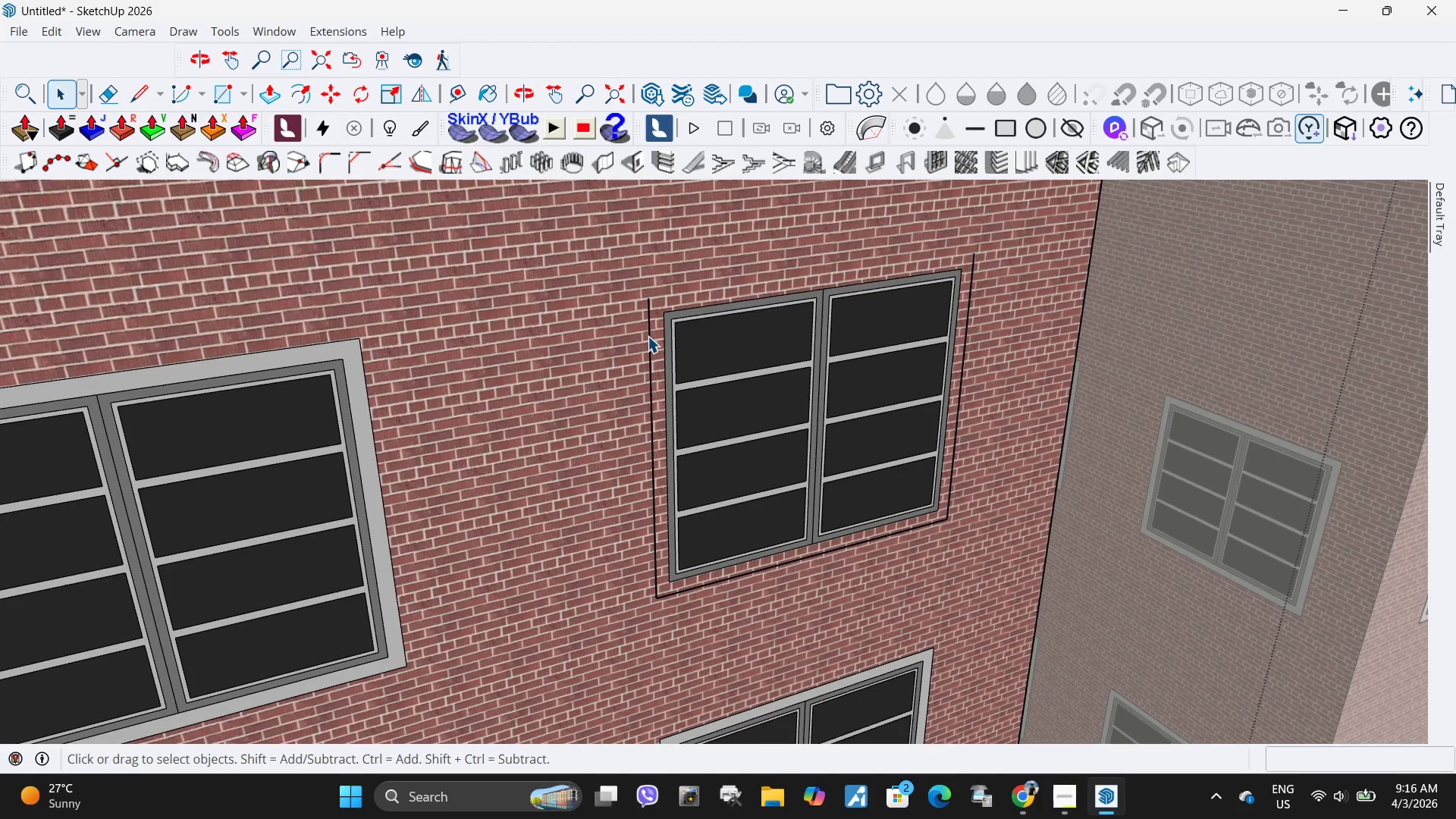 
left_click([647, 336])
 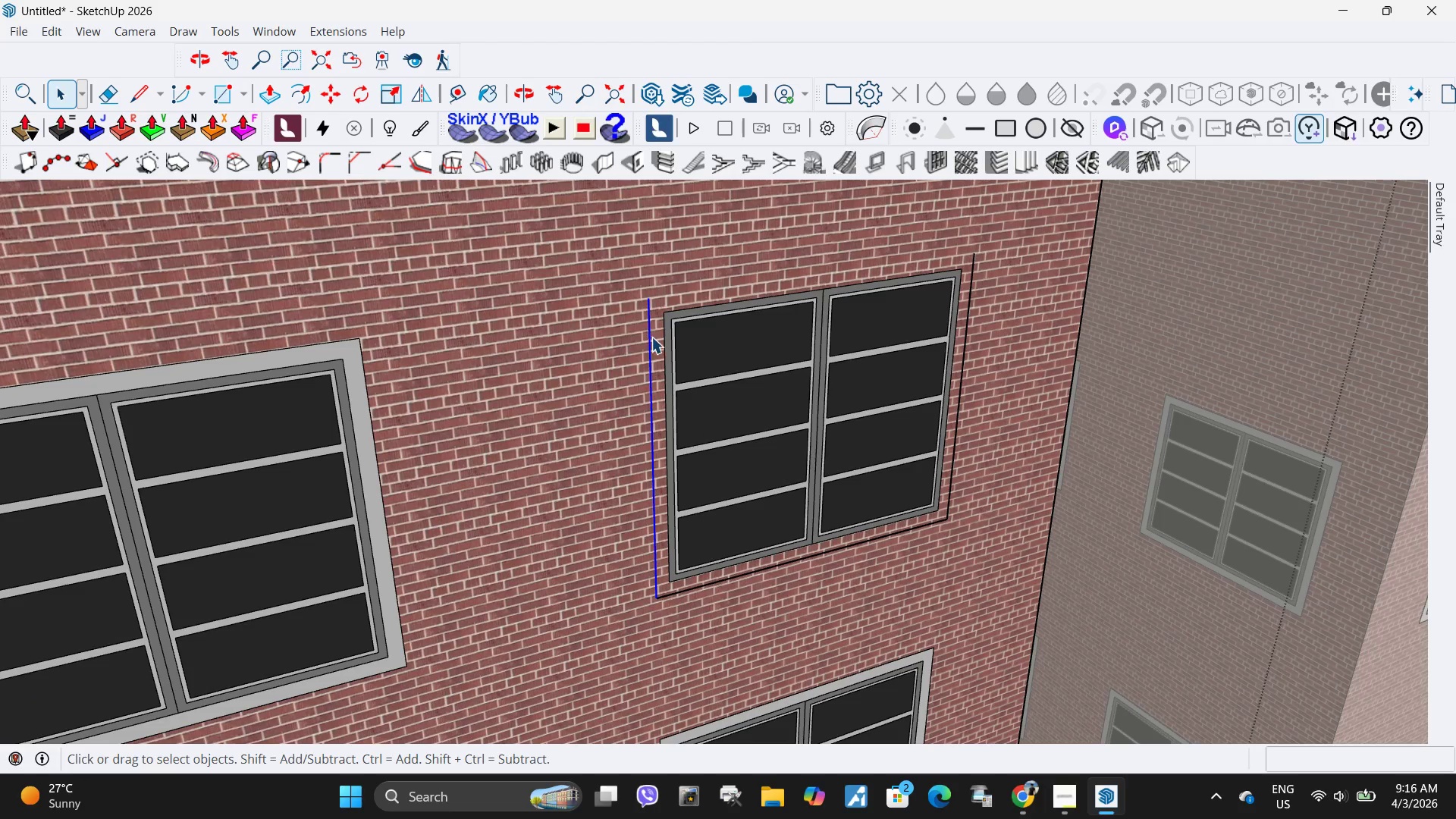 
key(Delete)
 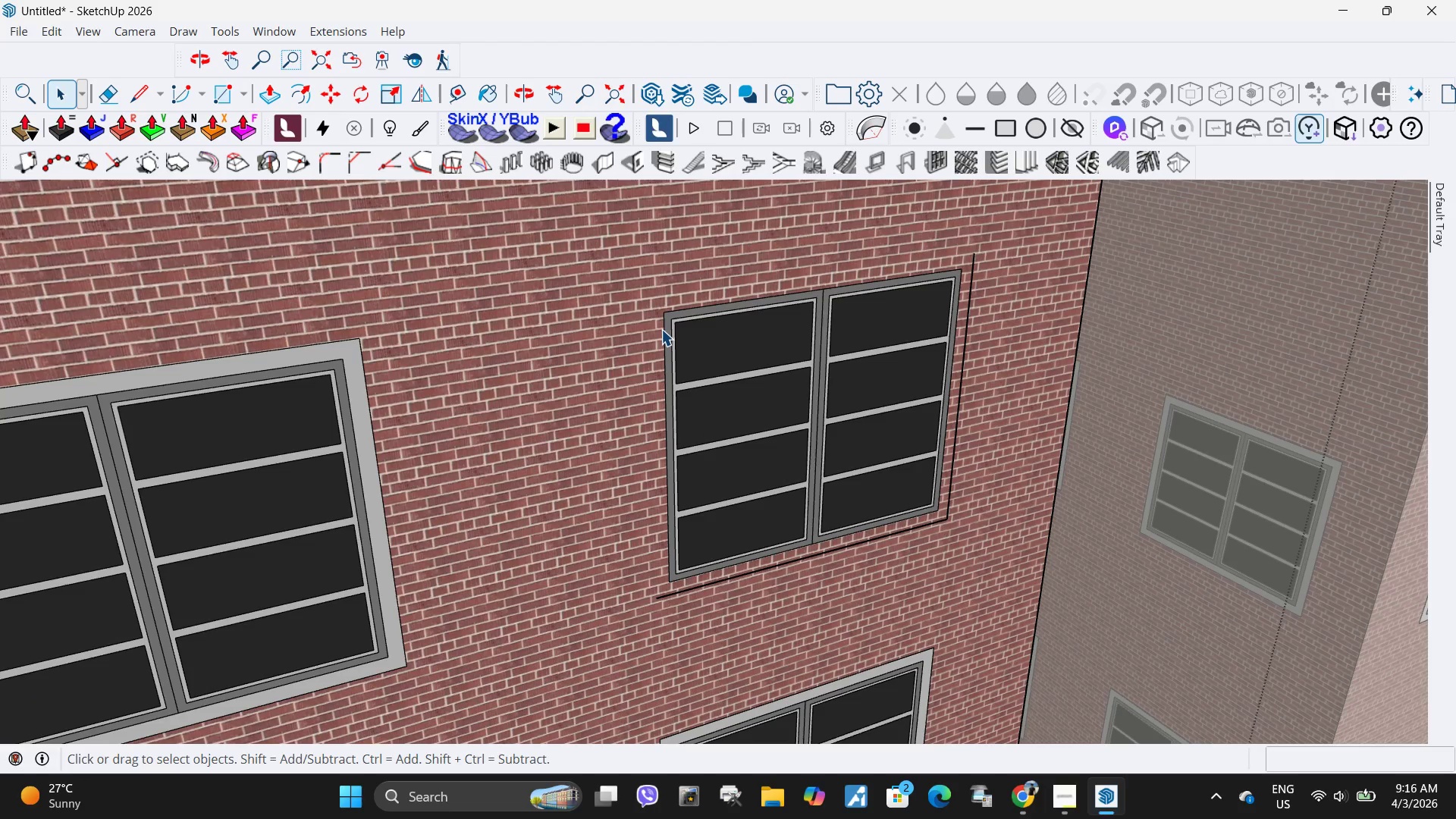 
left_click([661, 329])
 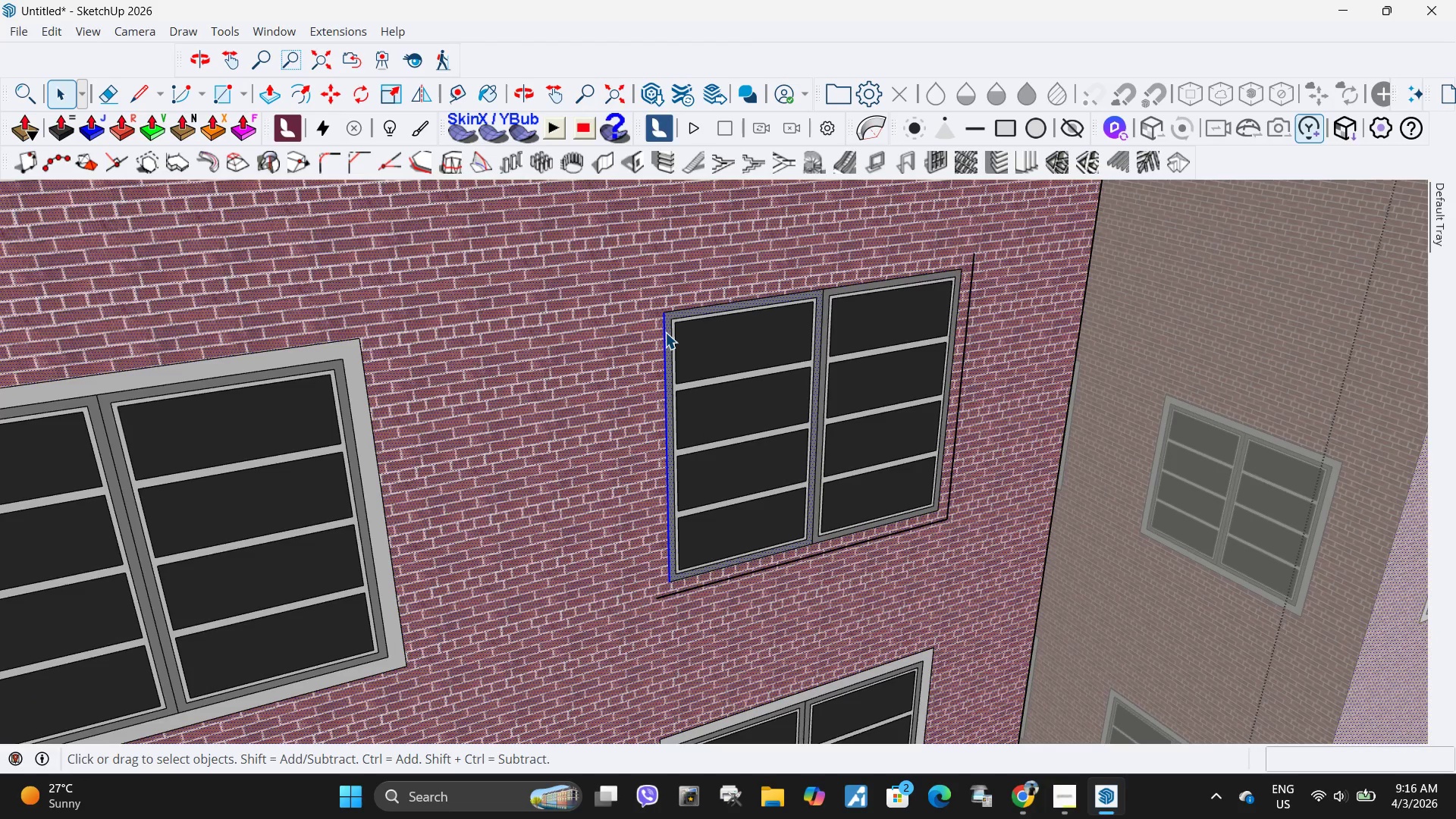 
key(Delete)
 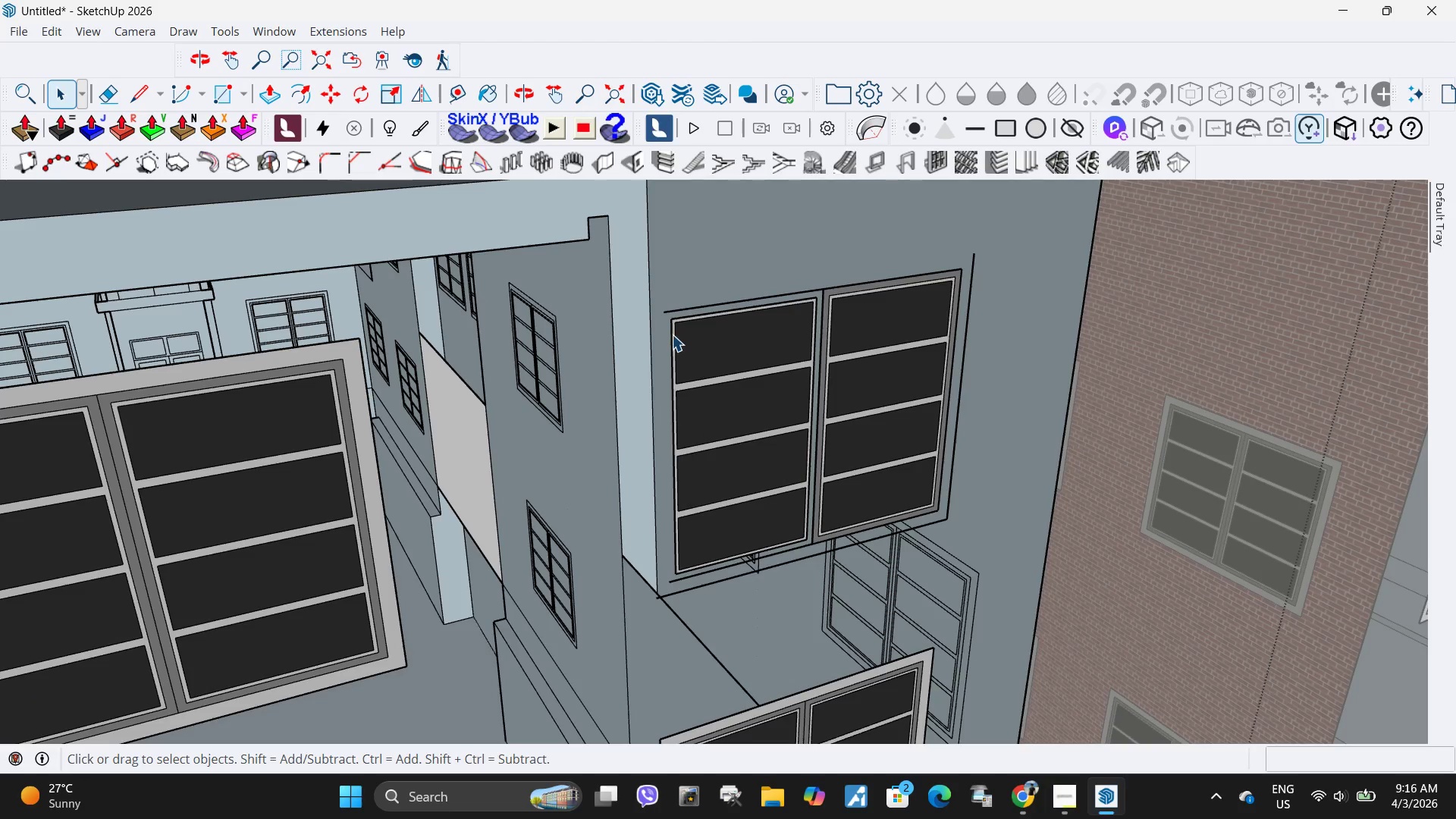 
key(Control+Z)
 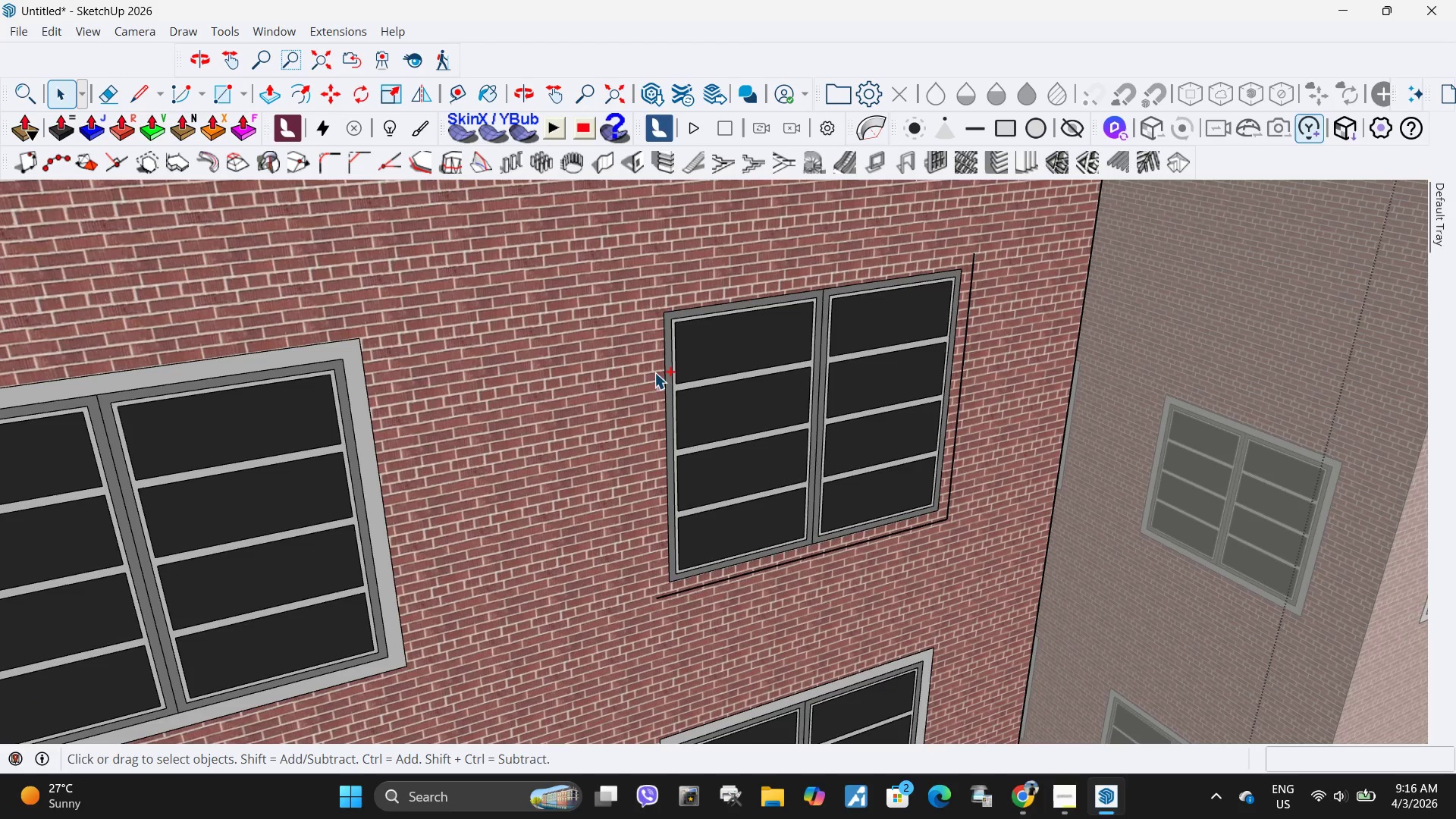 
key(Control+Z)
 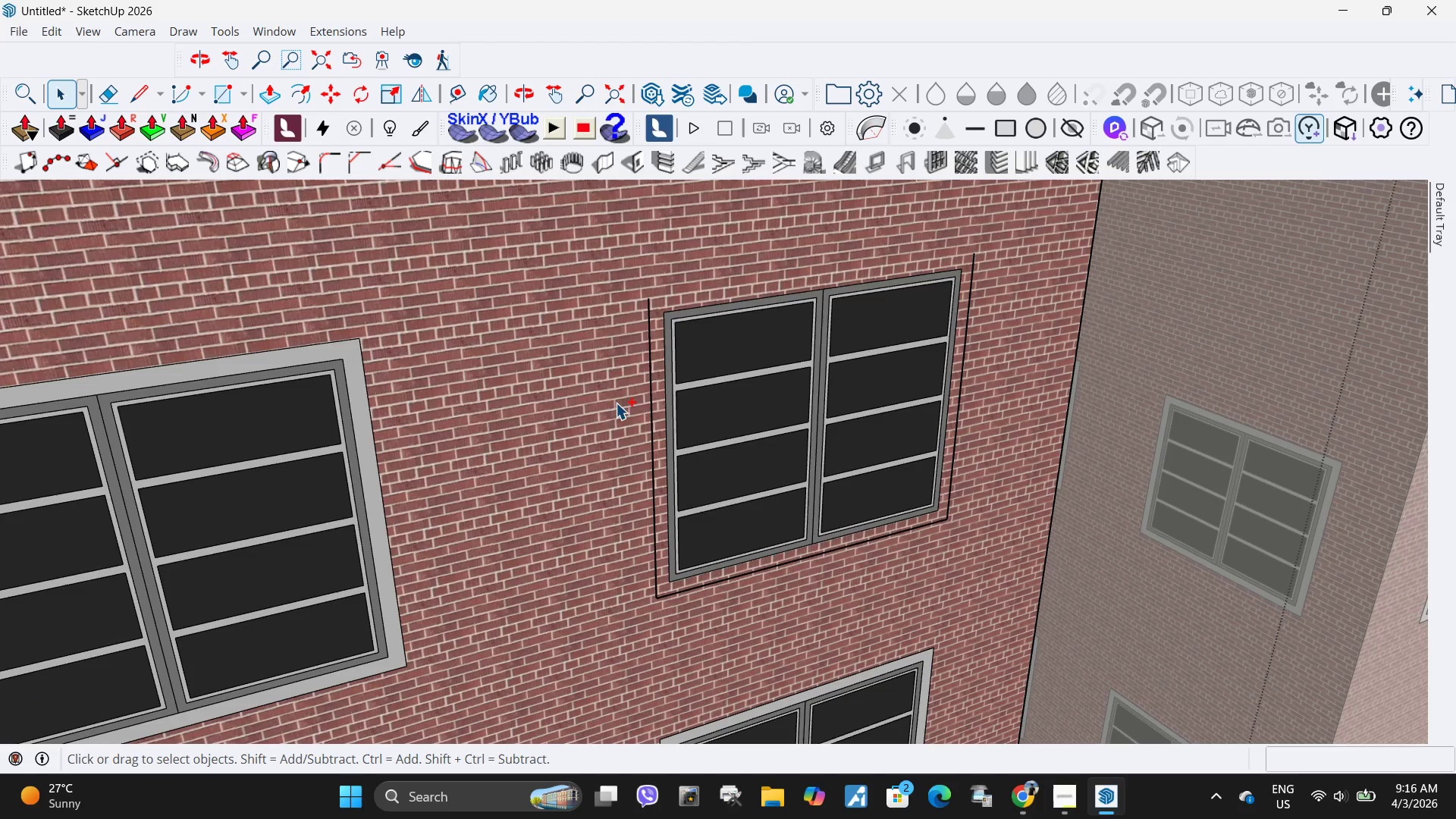 
key(Control+Z)
 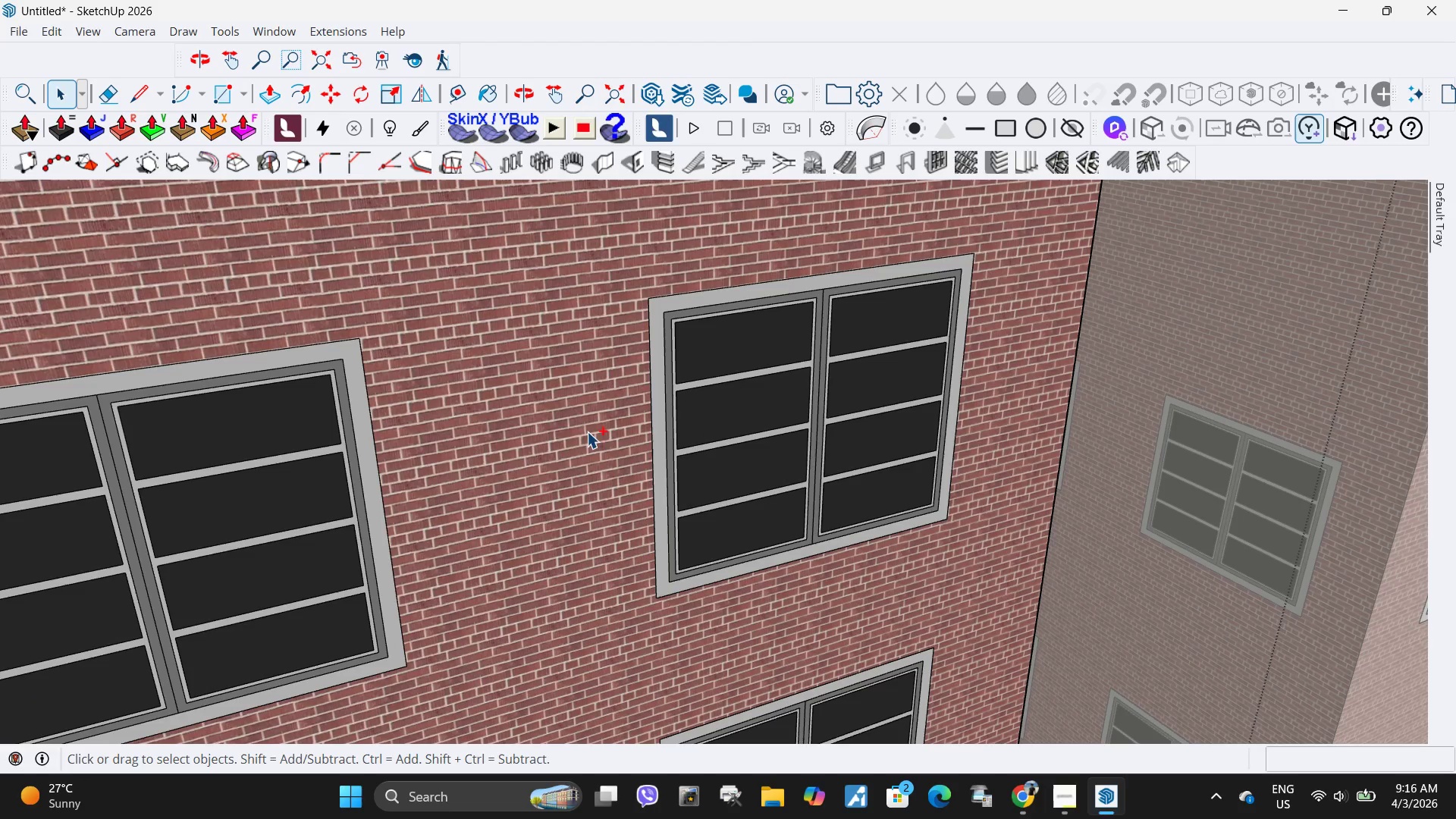 
key(Control+Z)
 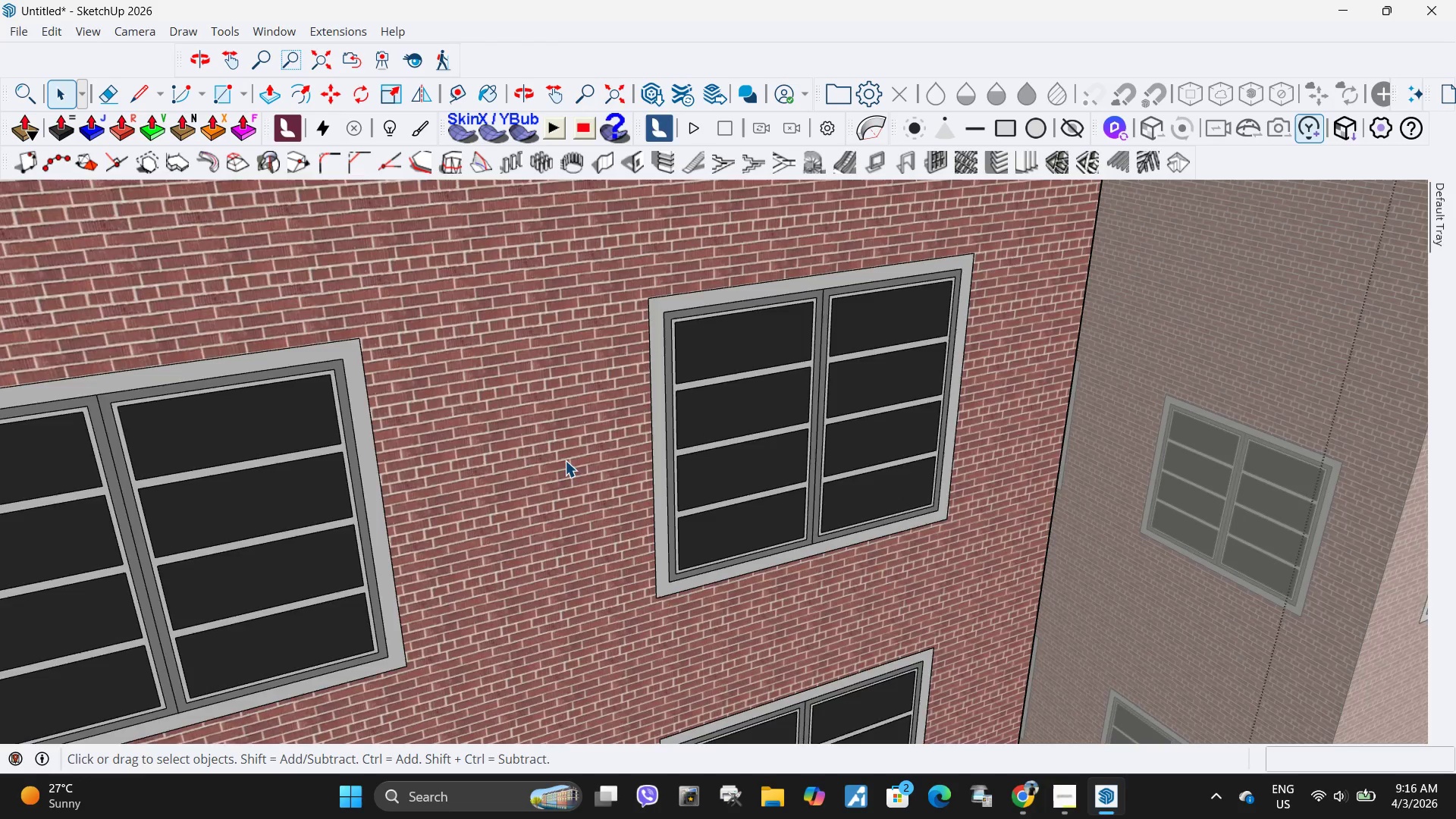 
key(Escape)
 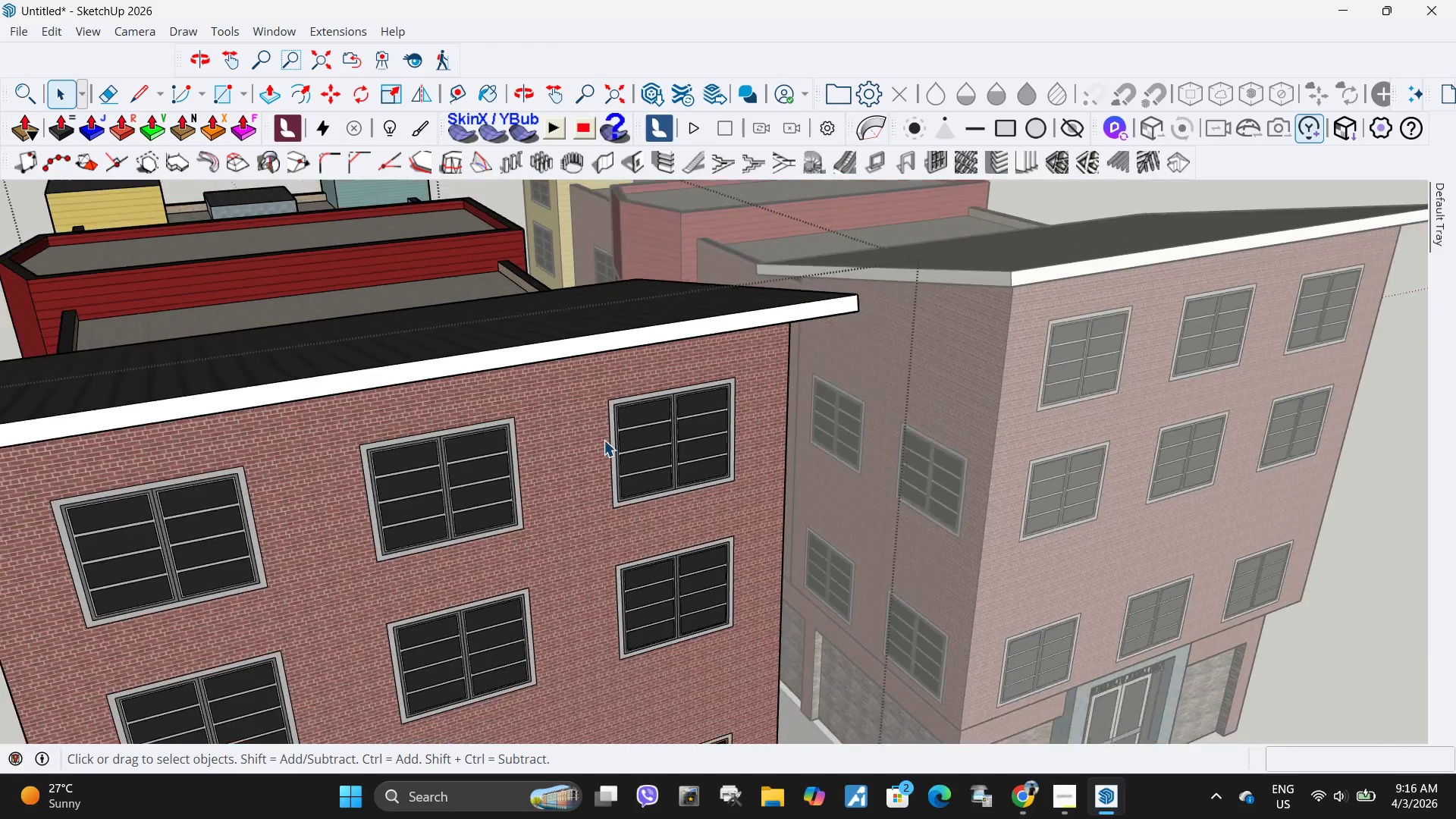 
key(Escape)
 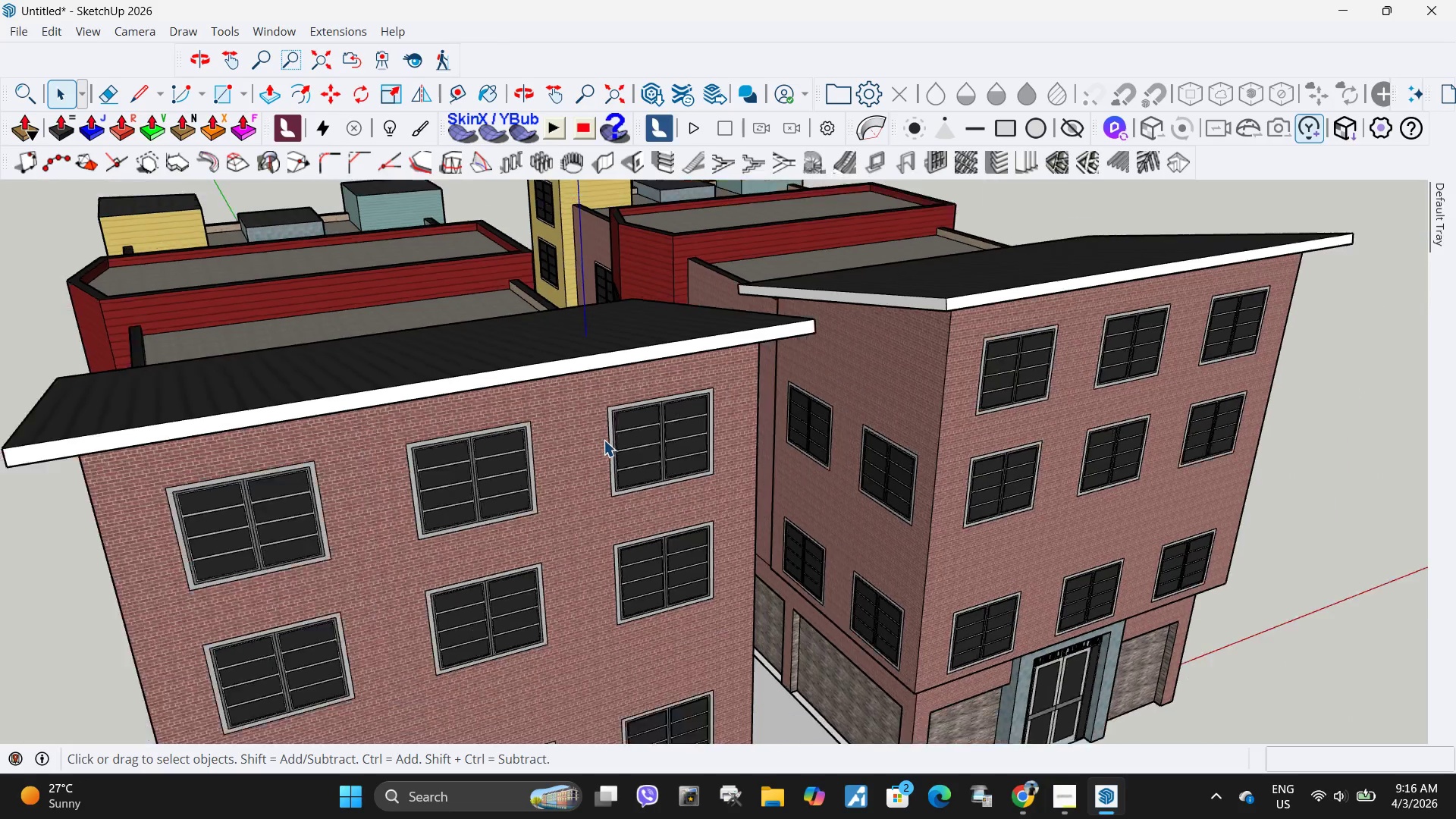 
key(Escape)
 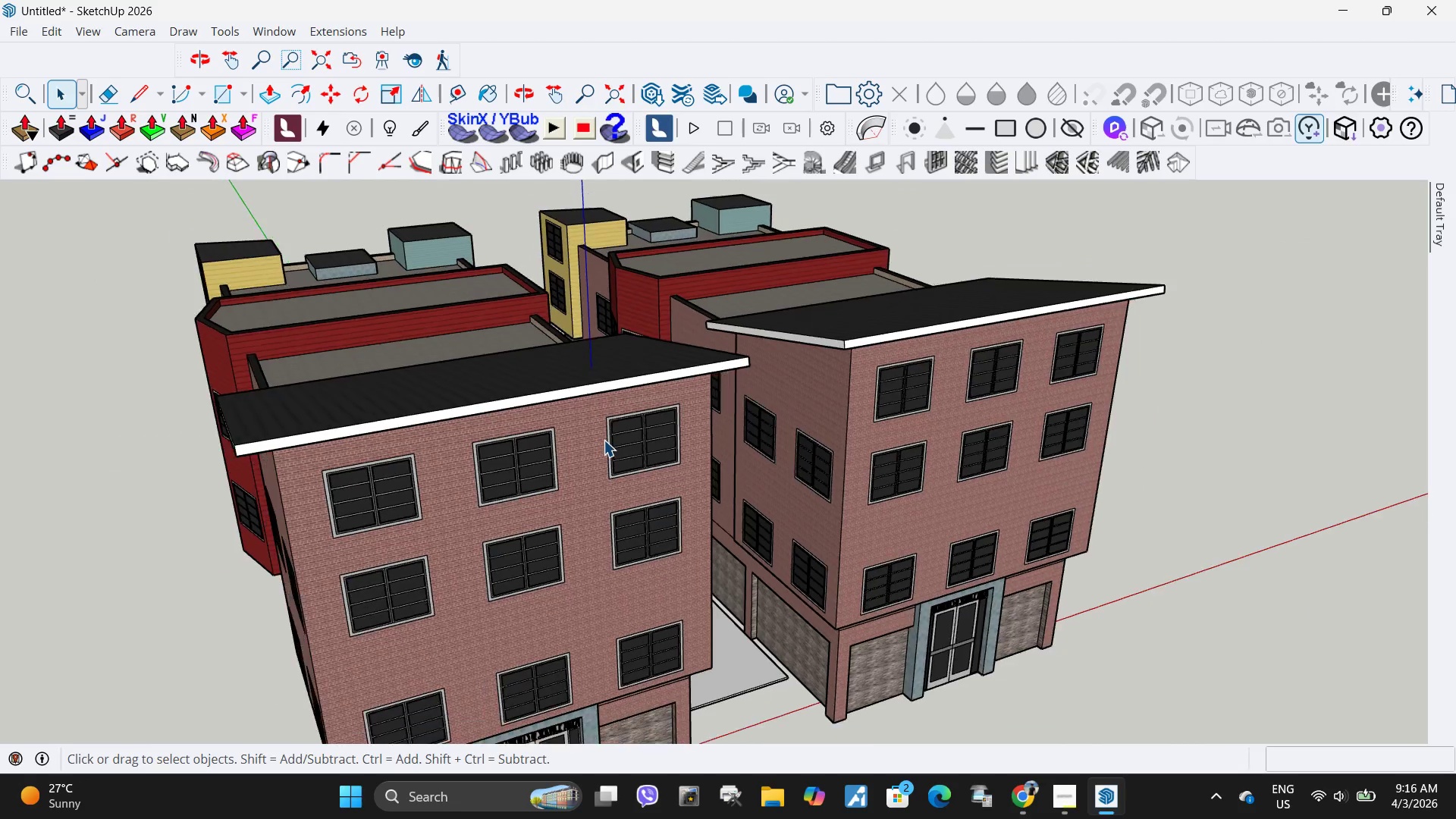 
key(Escape)
 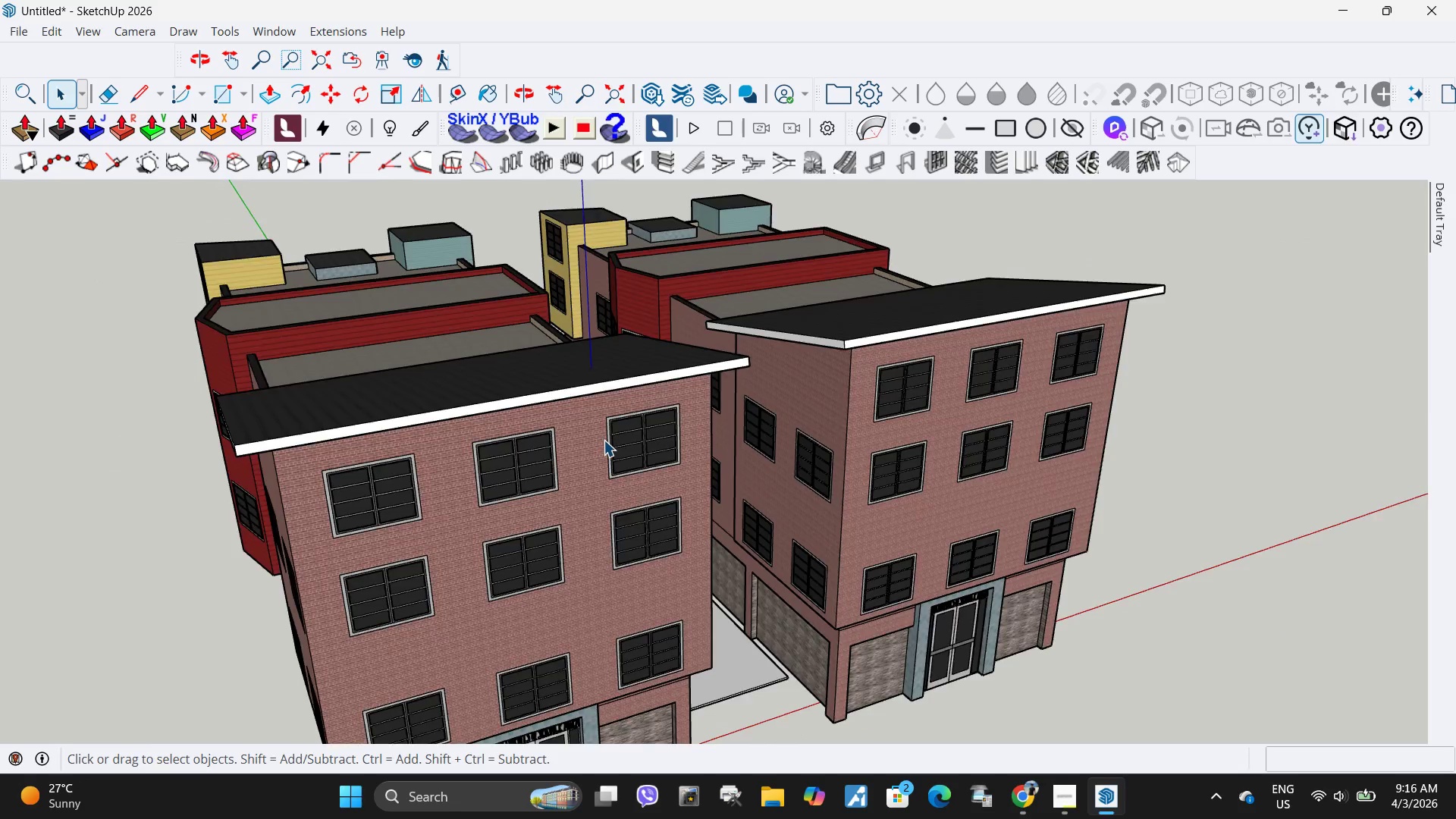 
key(Escape)
 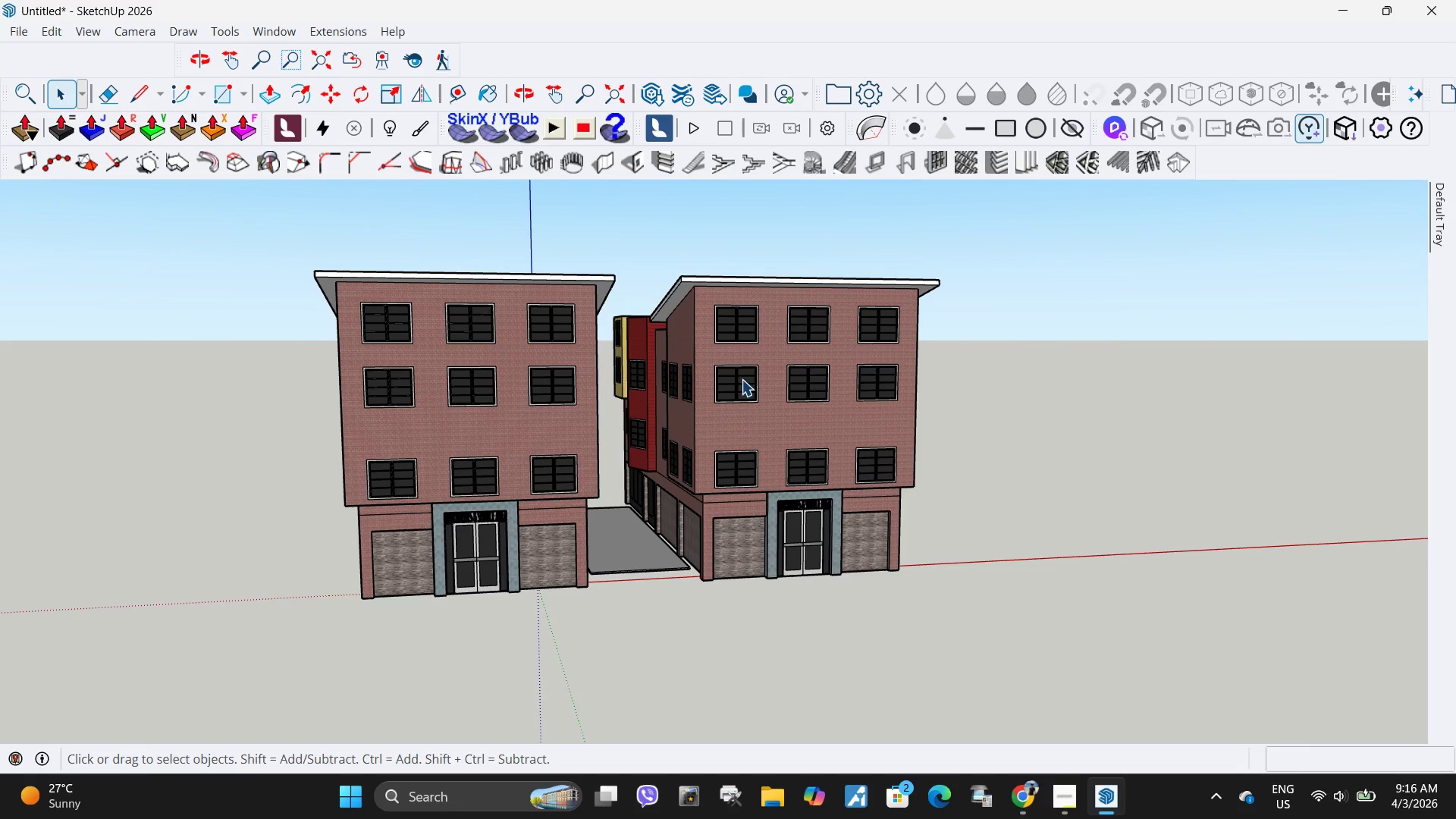 
scroll: coordinate [604, 440], scroll_direction: down, amount: 23.0
 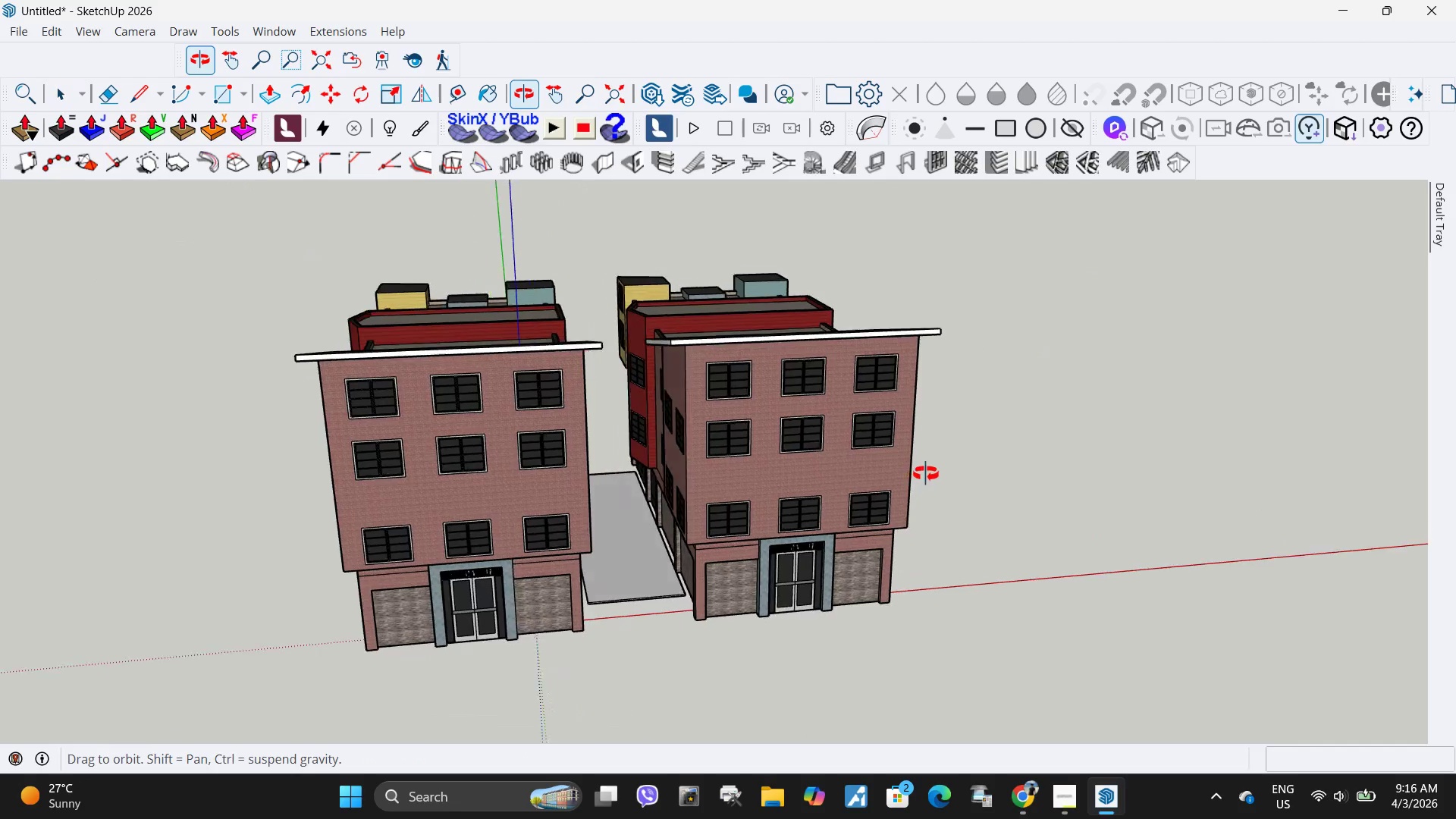 
scroll: coordinate [585, 473], scroll_direction: up, amount: 10.0
 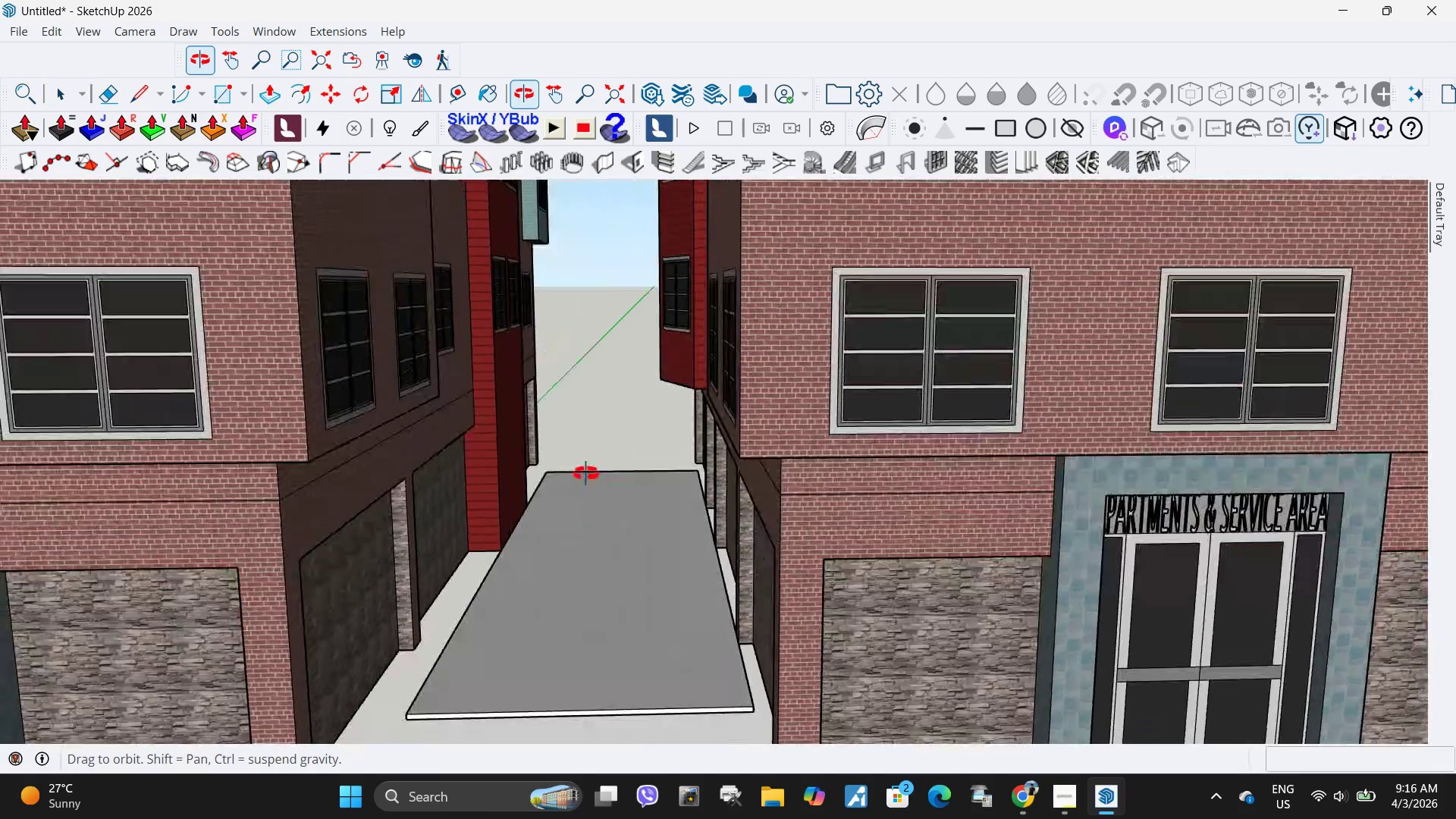 
scroll: coordinate [613, 448], scroll_direction: down, amount: 4.0
 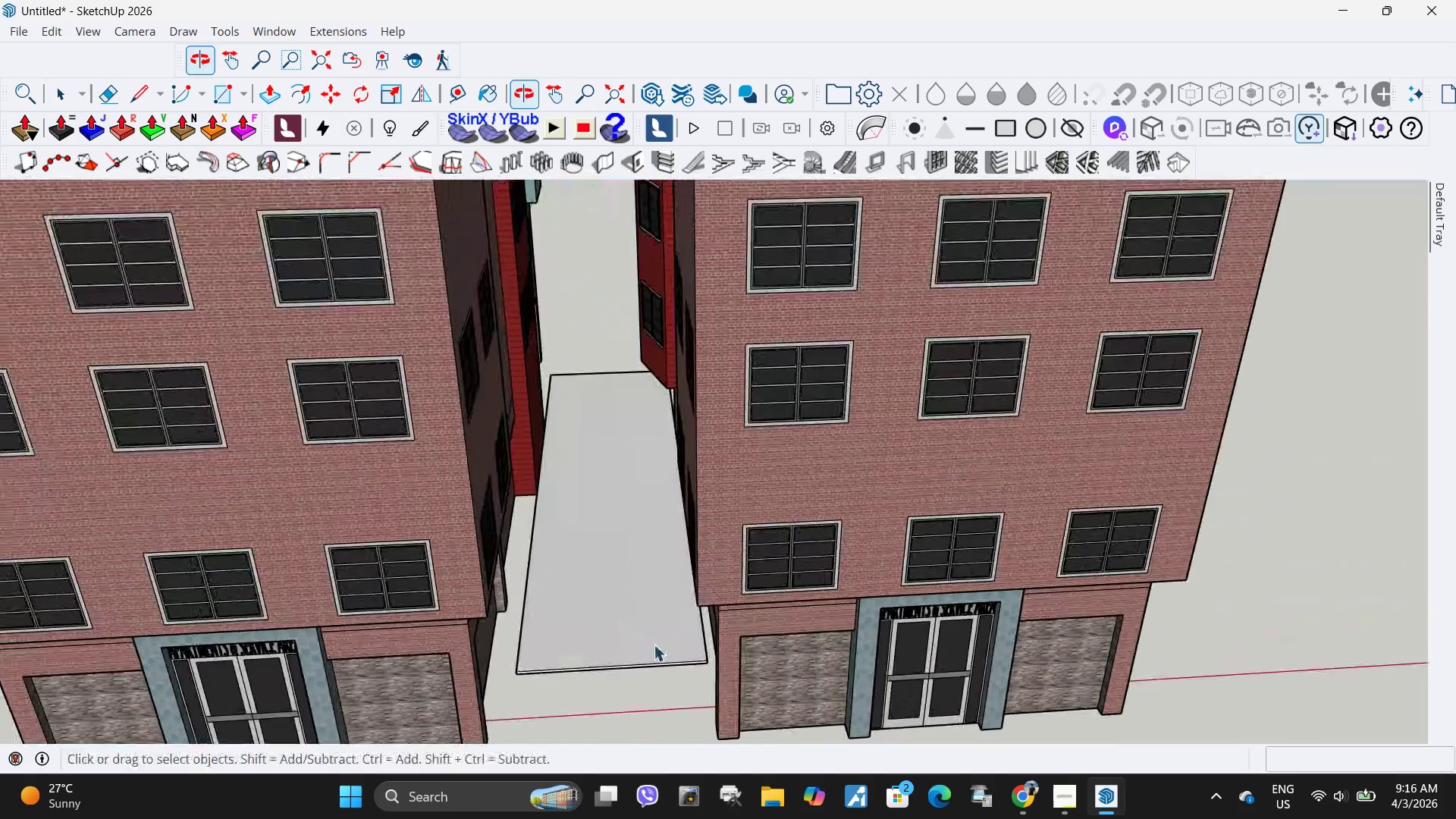 
left_click([734, 691])
 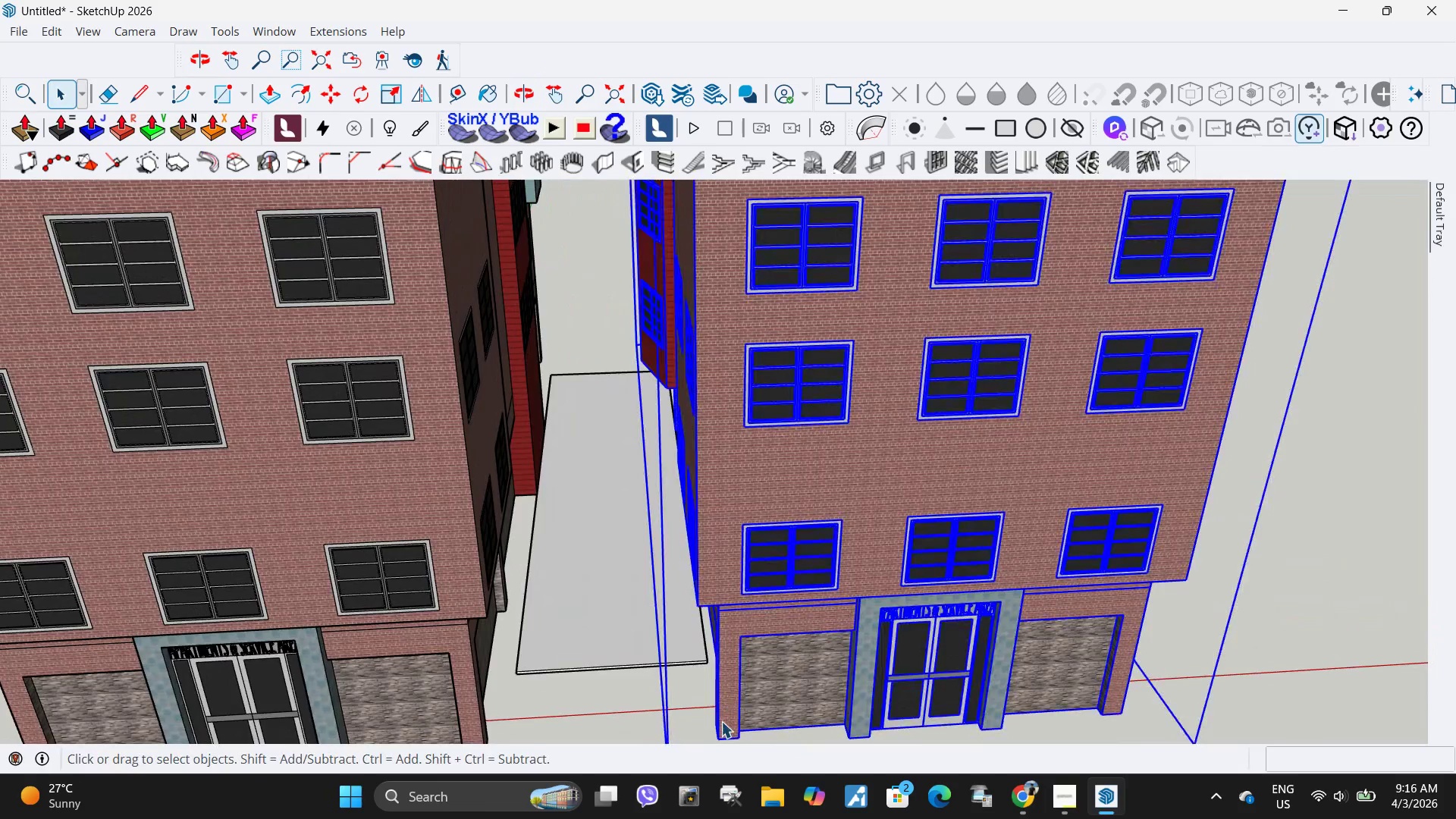 
scroll: coordinate [720, 721], scroll_direction: up, amount: 4.0
 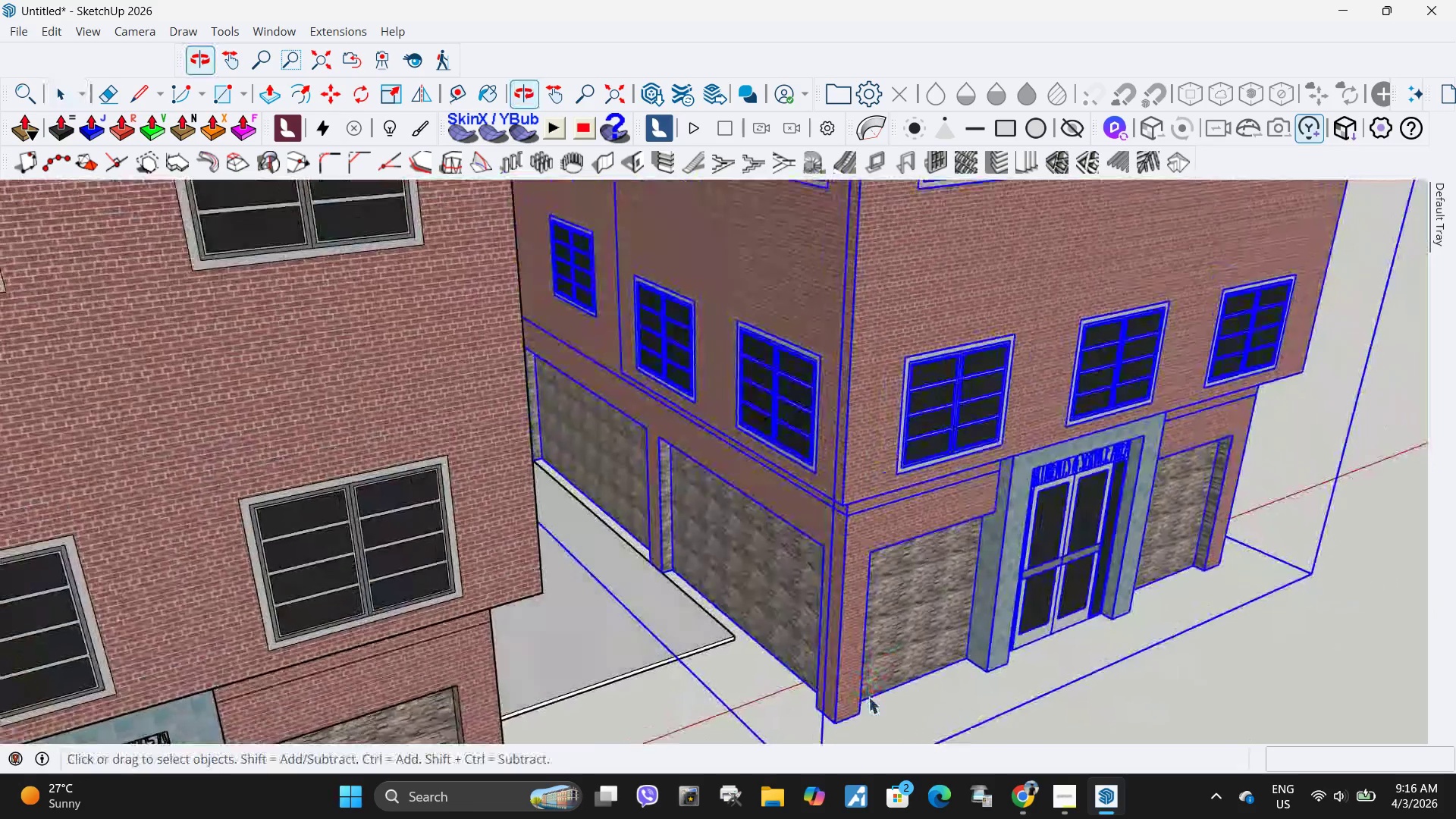 
key(M)
 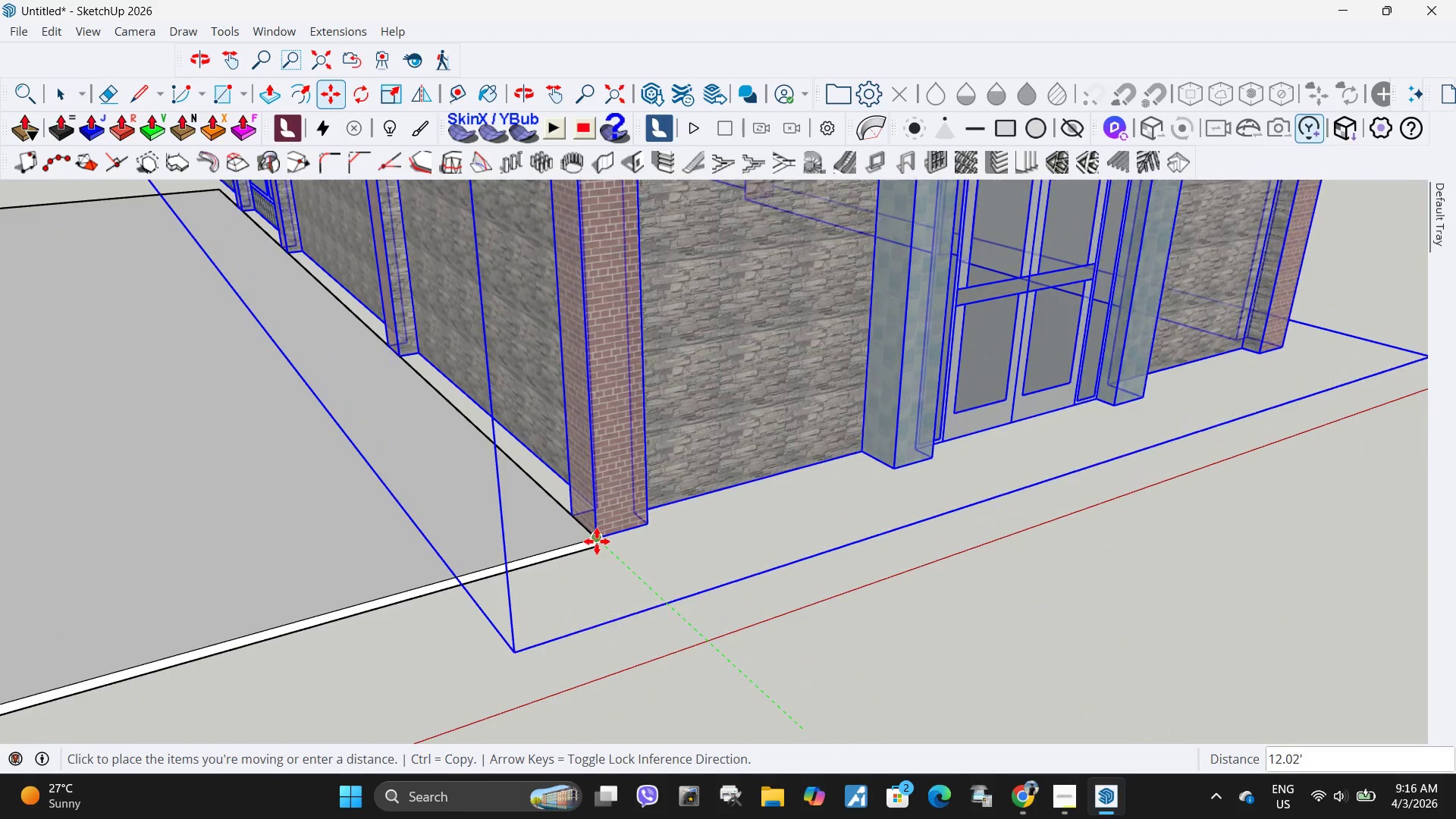 
scroll: coordinate [852, 720], scroll_direction: up, amount: 9.0
 